 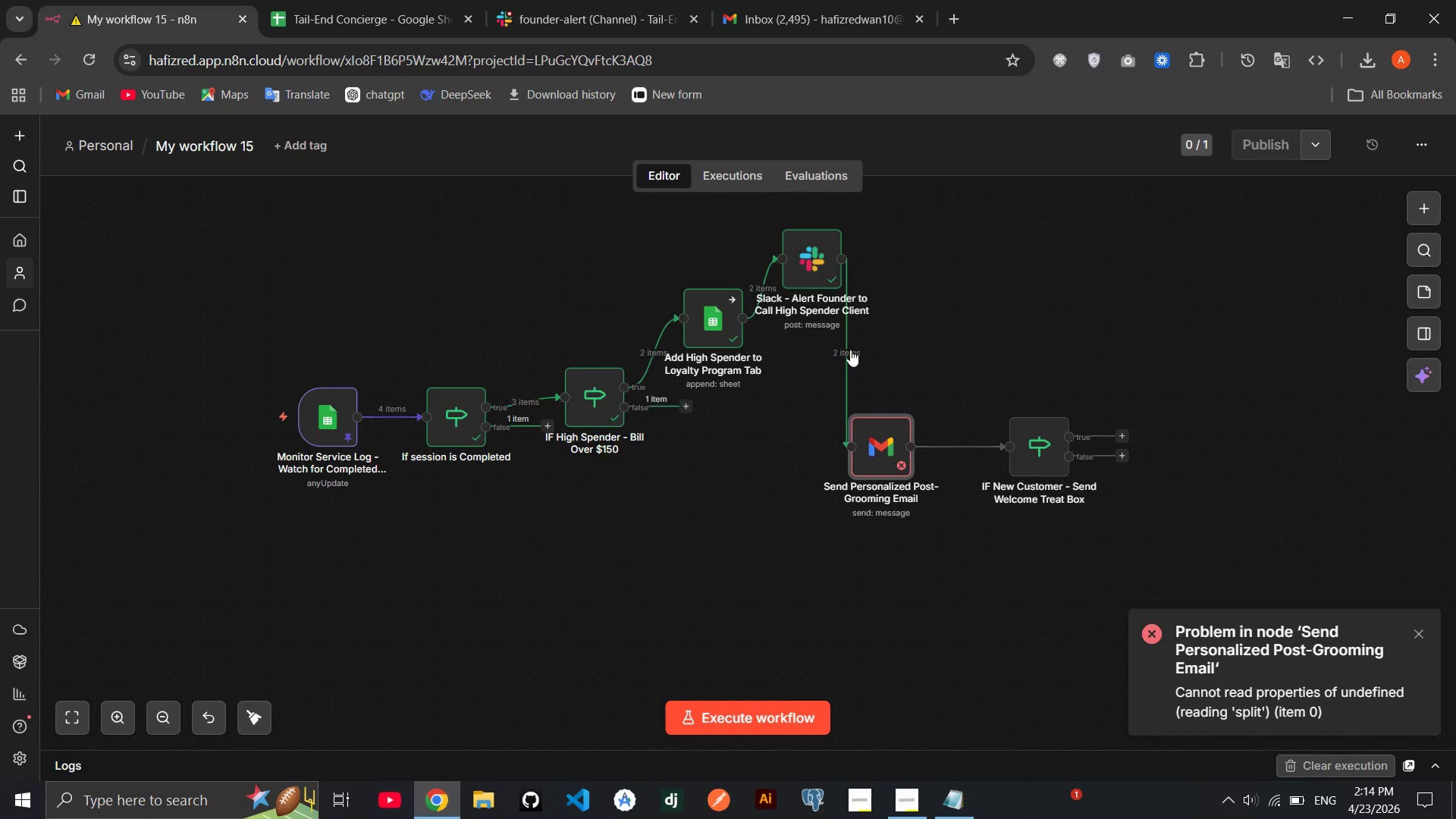 
left_click([853, 356])
 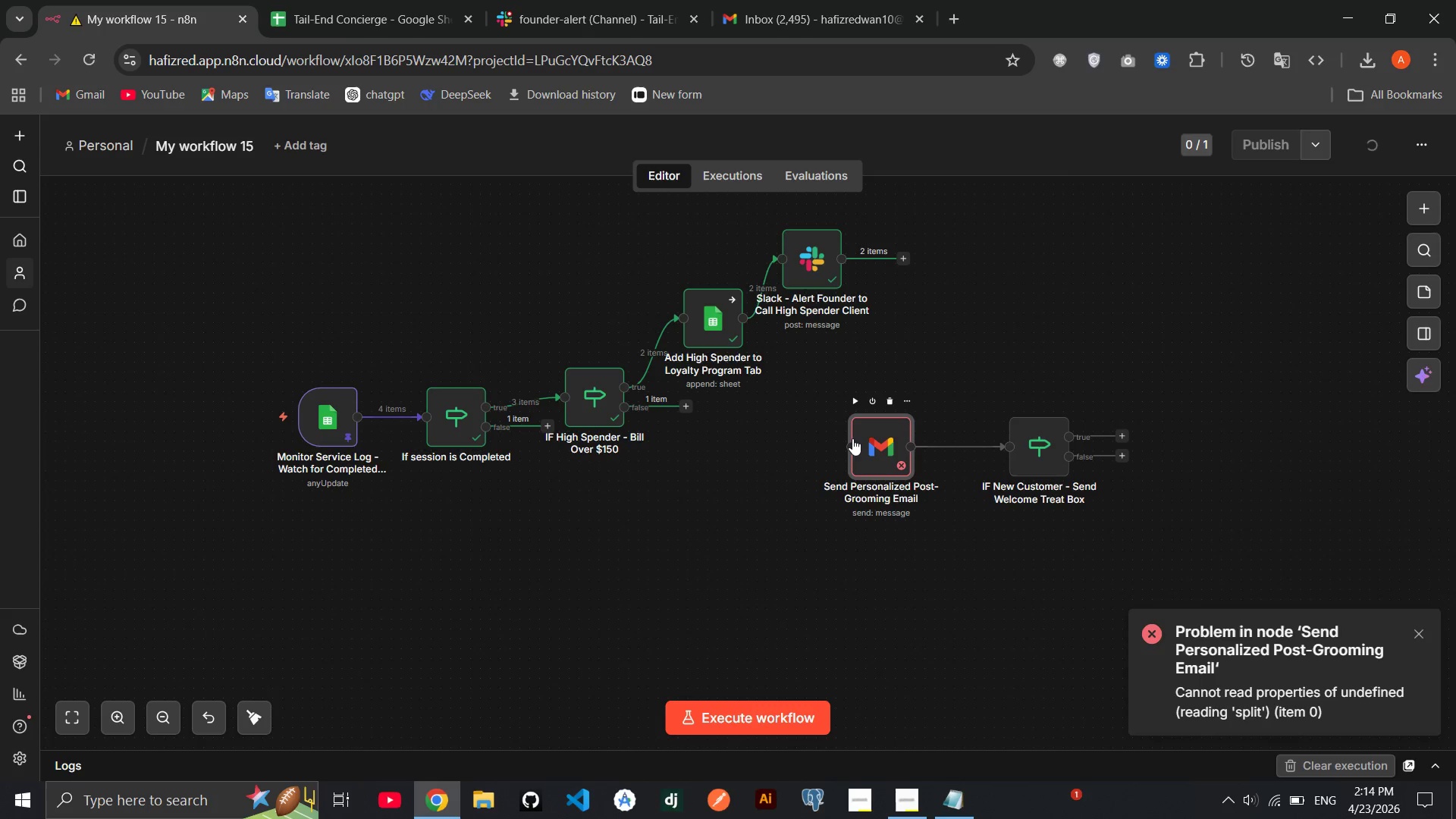 
left_click_drag(start_coordinate=[852, 438], to_coordinate=[893, 443])
 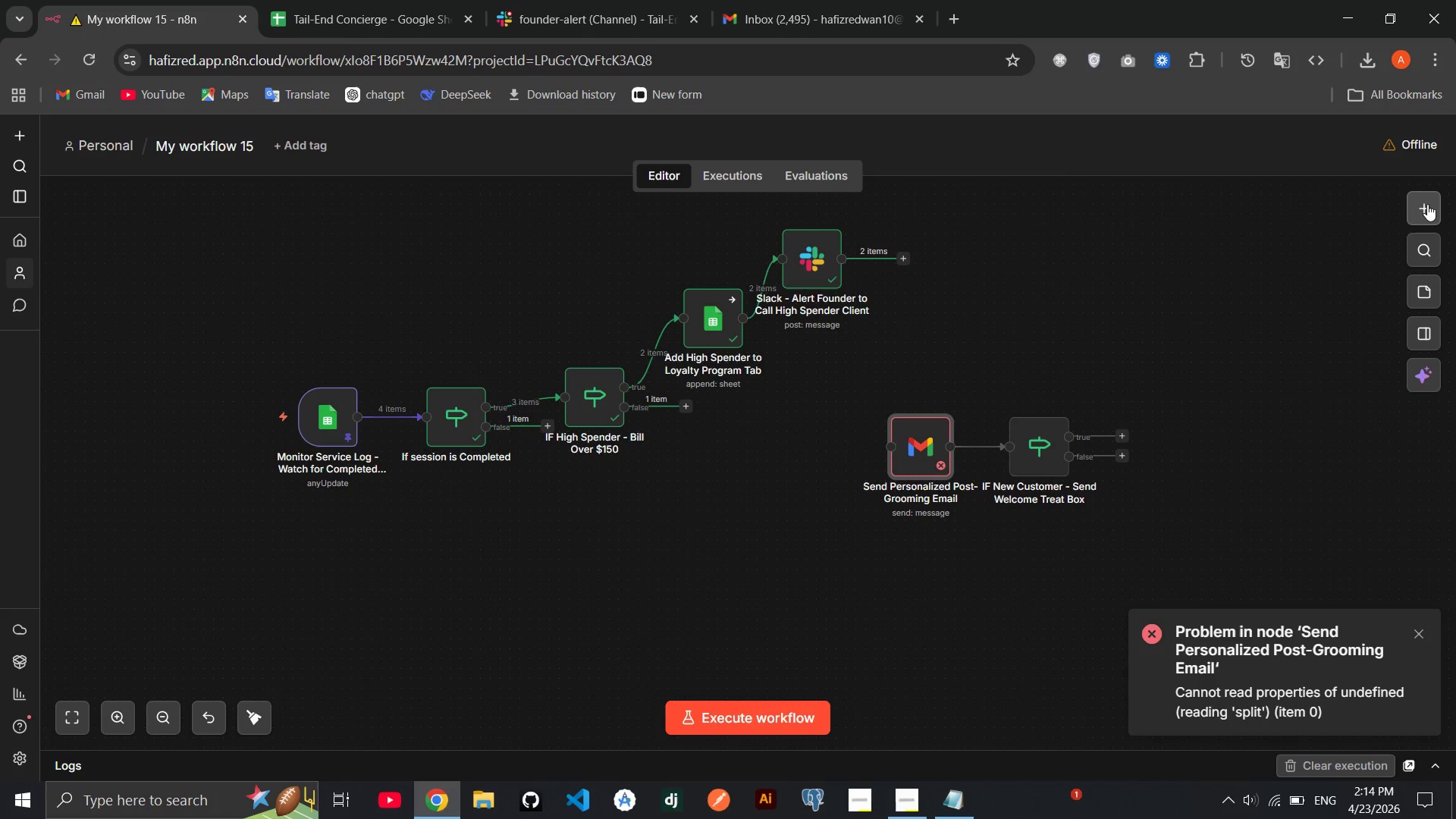 
left_click([1427, 204])
 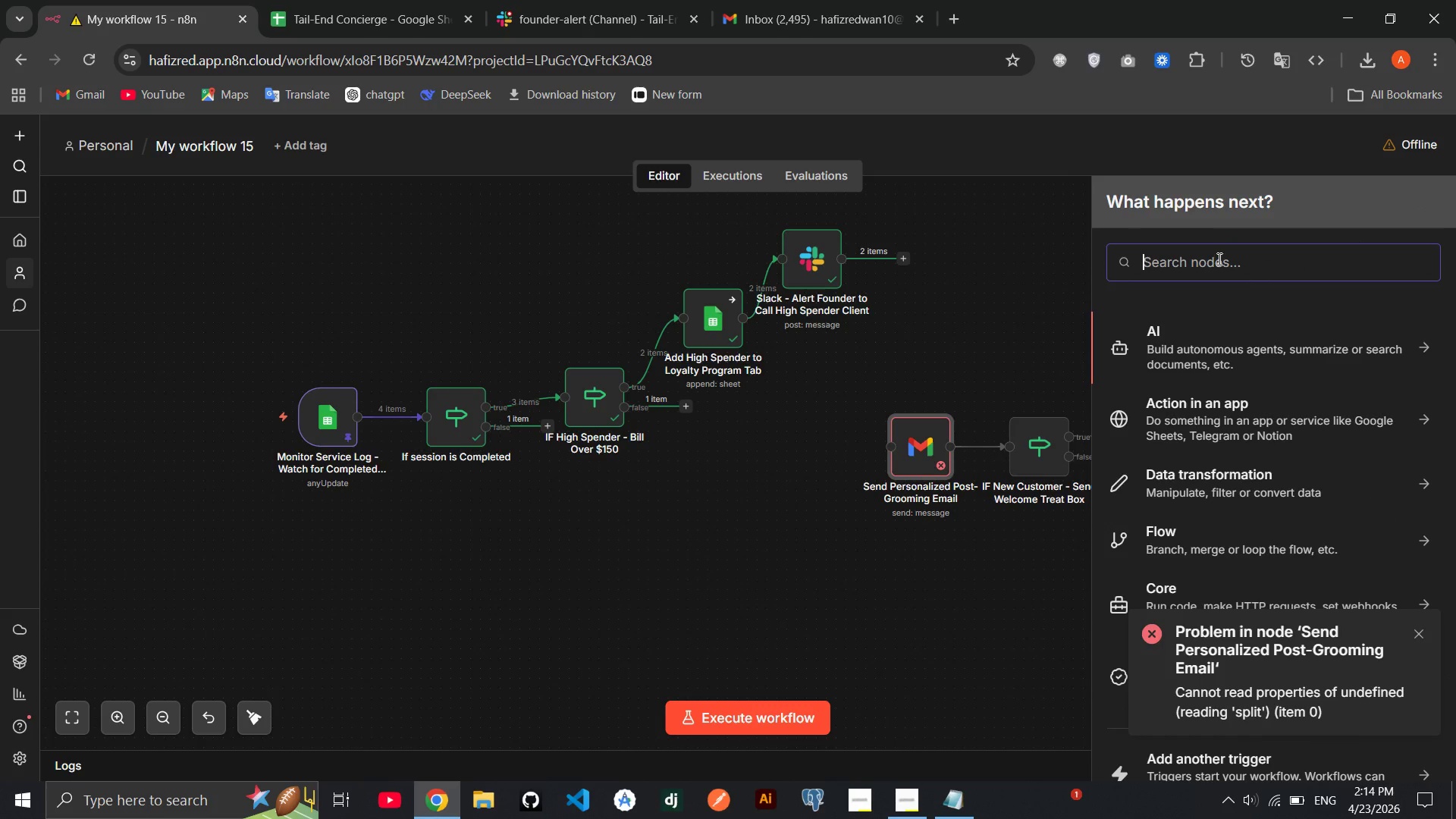 
type(set)
 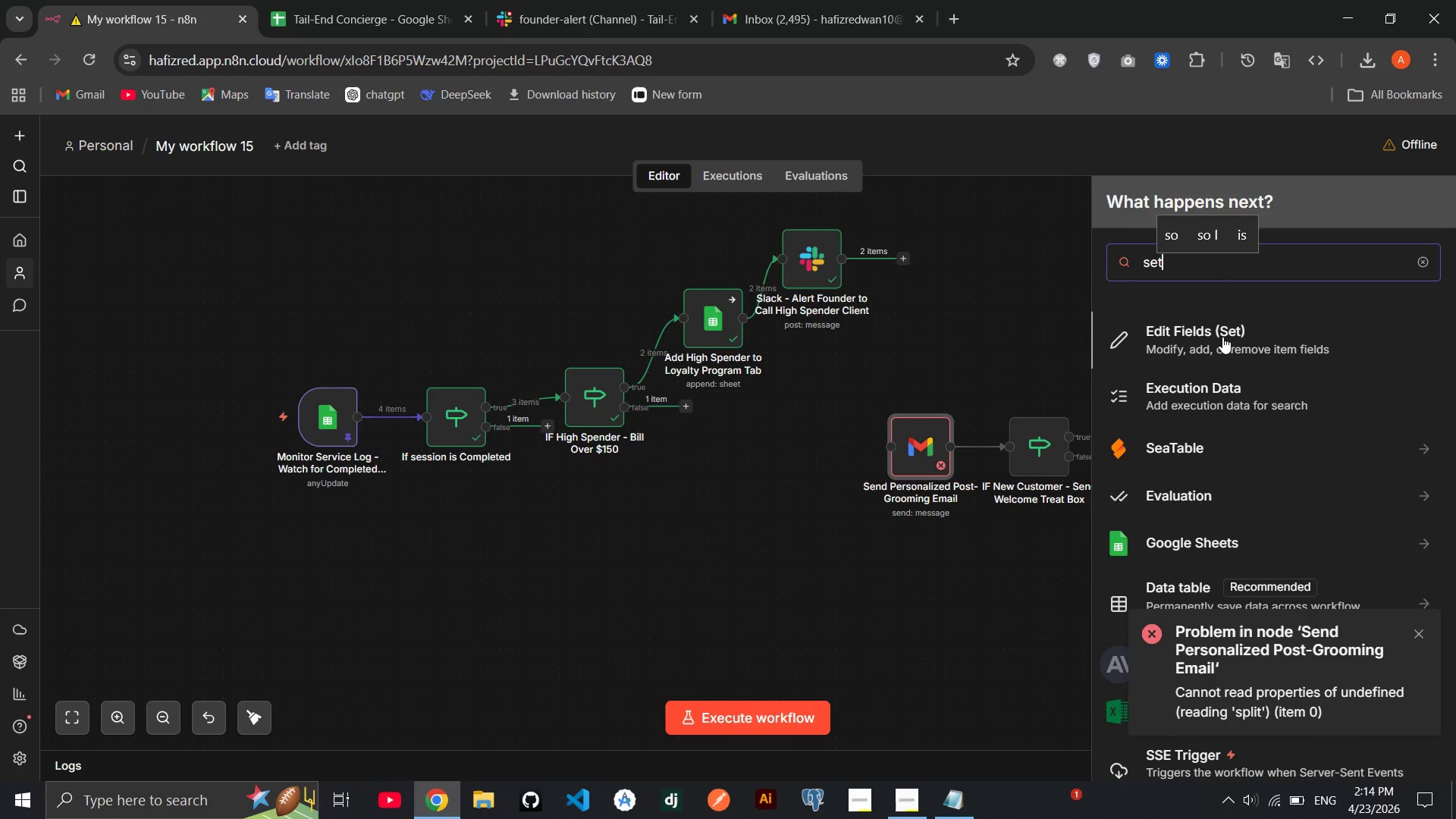 
left_click([1221, 337])
 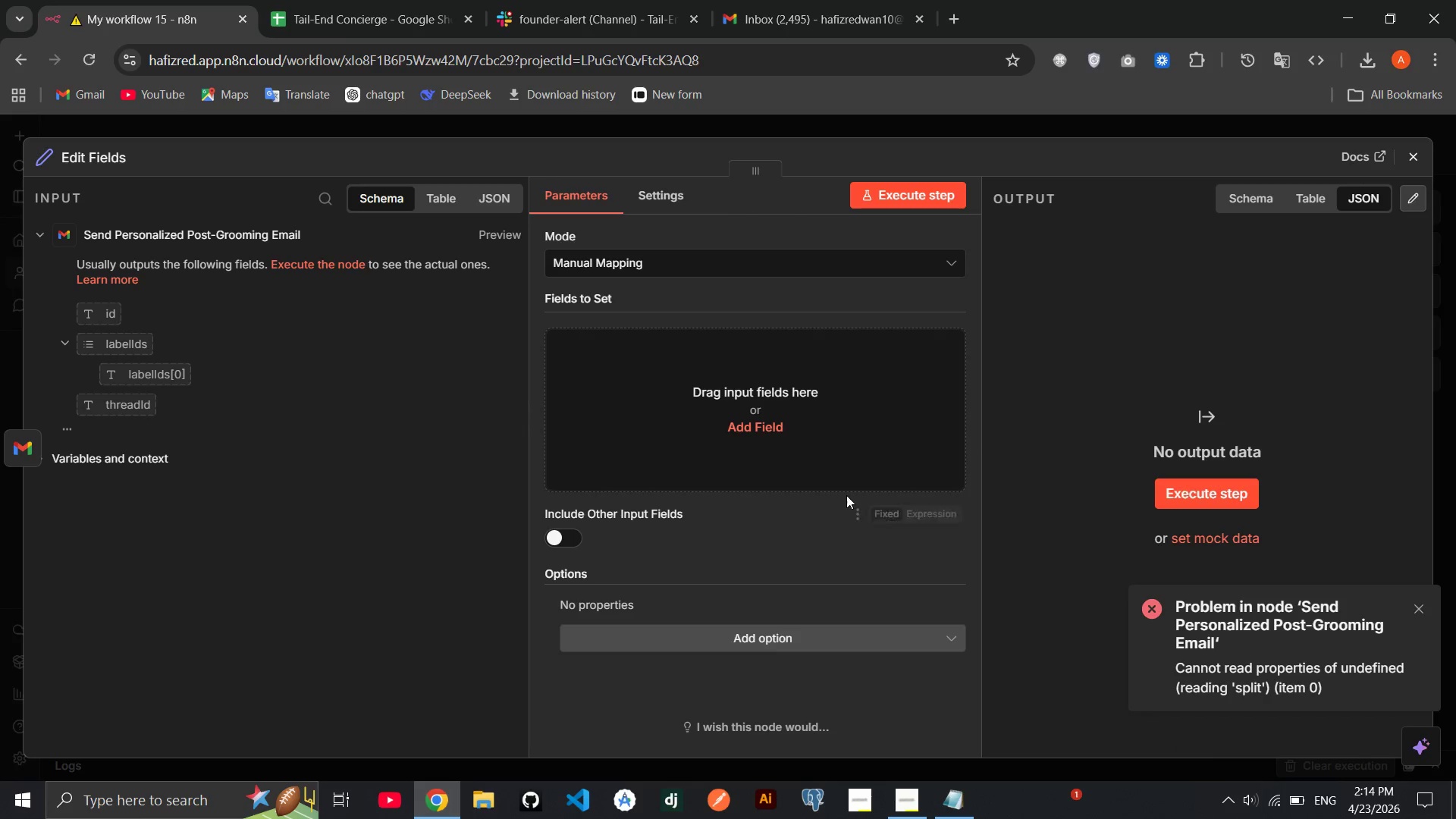 
wait(8.72)
 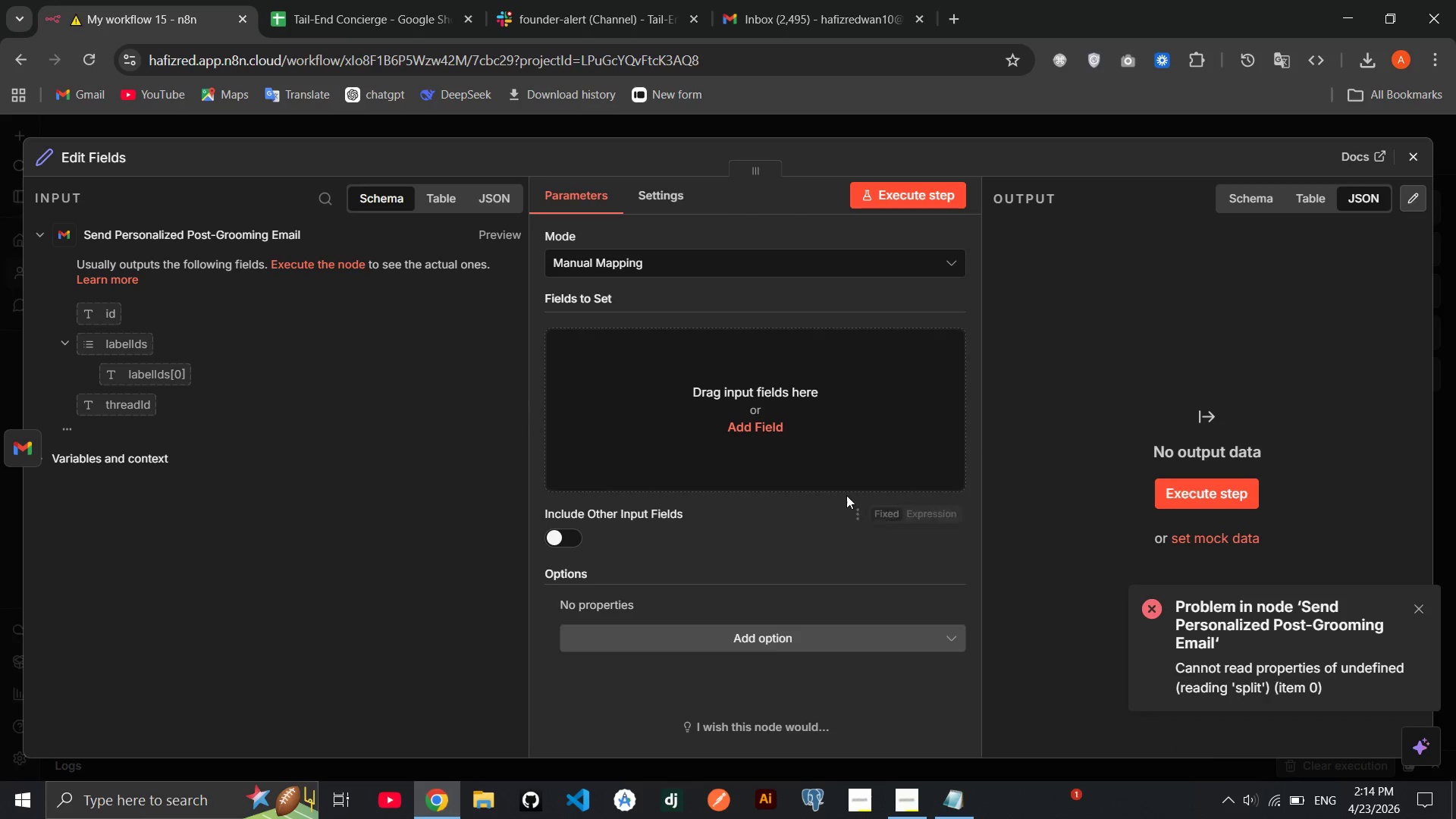 
left_click([291, 522])
 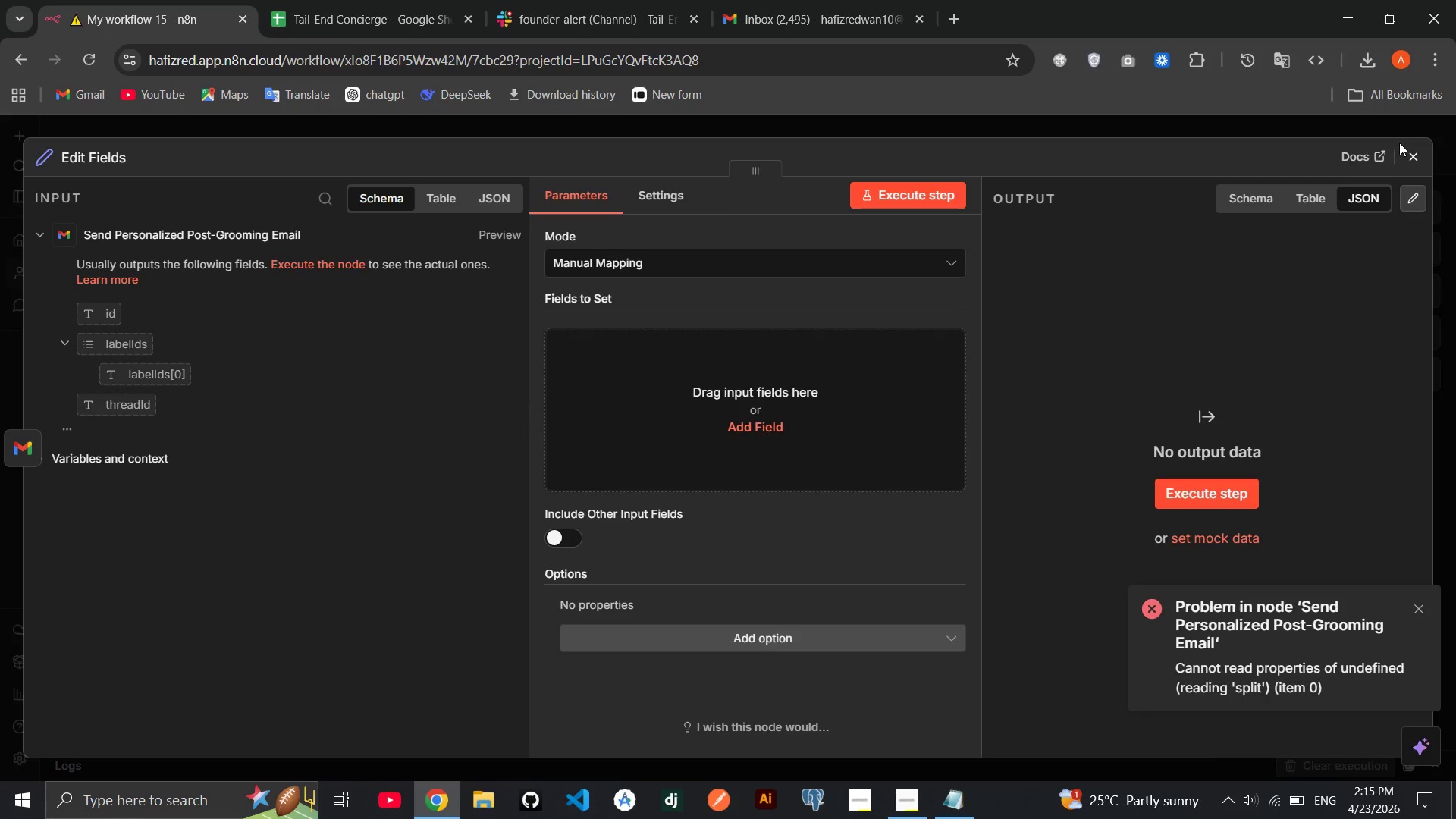 
left_click([1410, 155])
 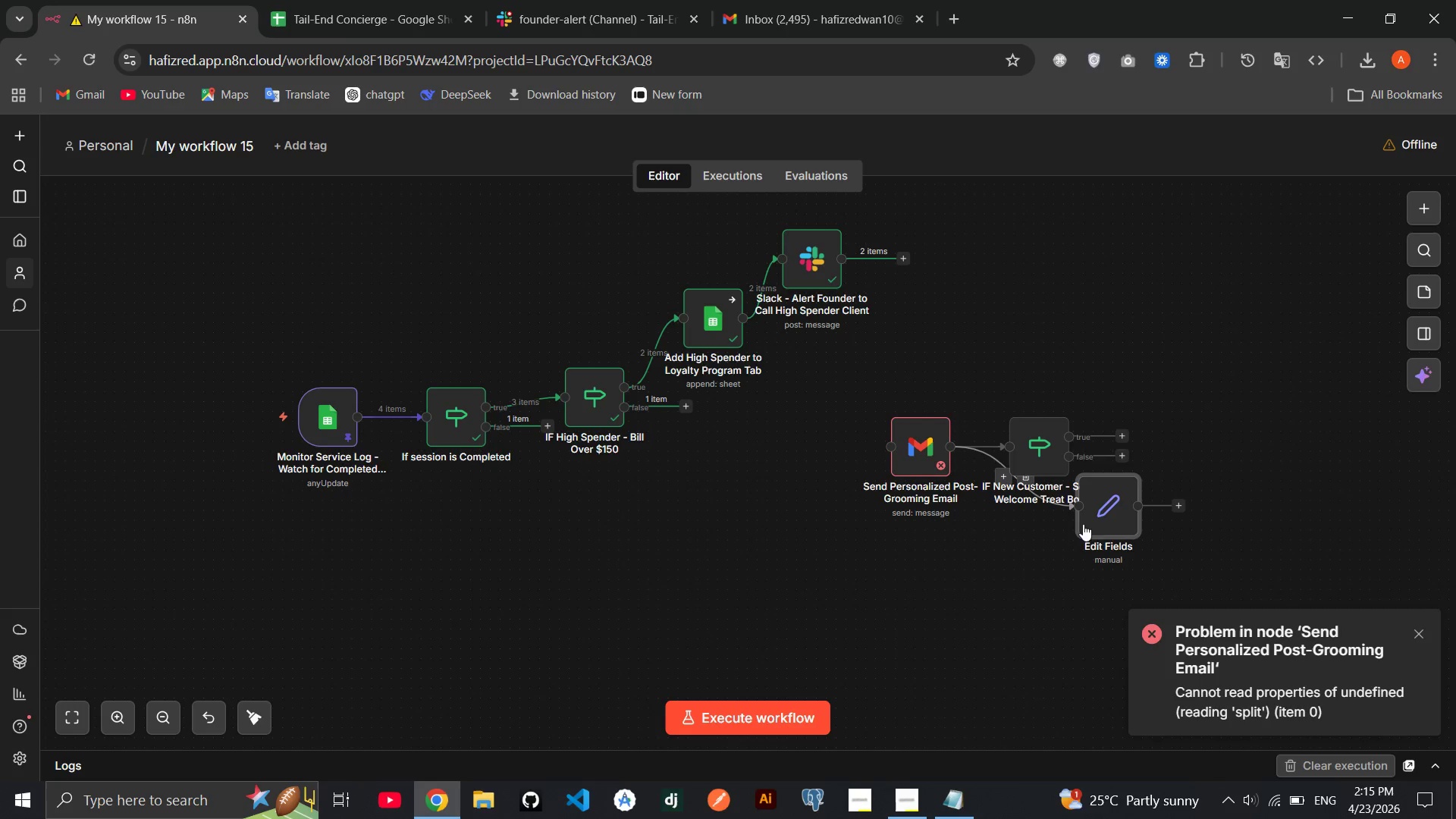 
left_click_drag(start_coordinate=[1097, 525], to_coordinate=[803, 455])
 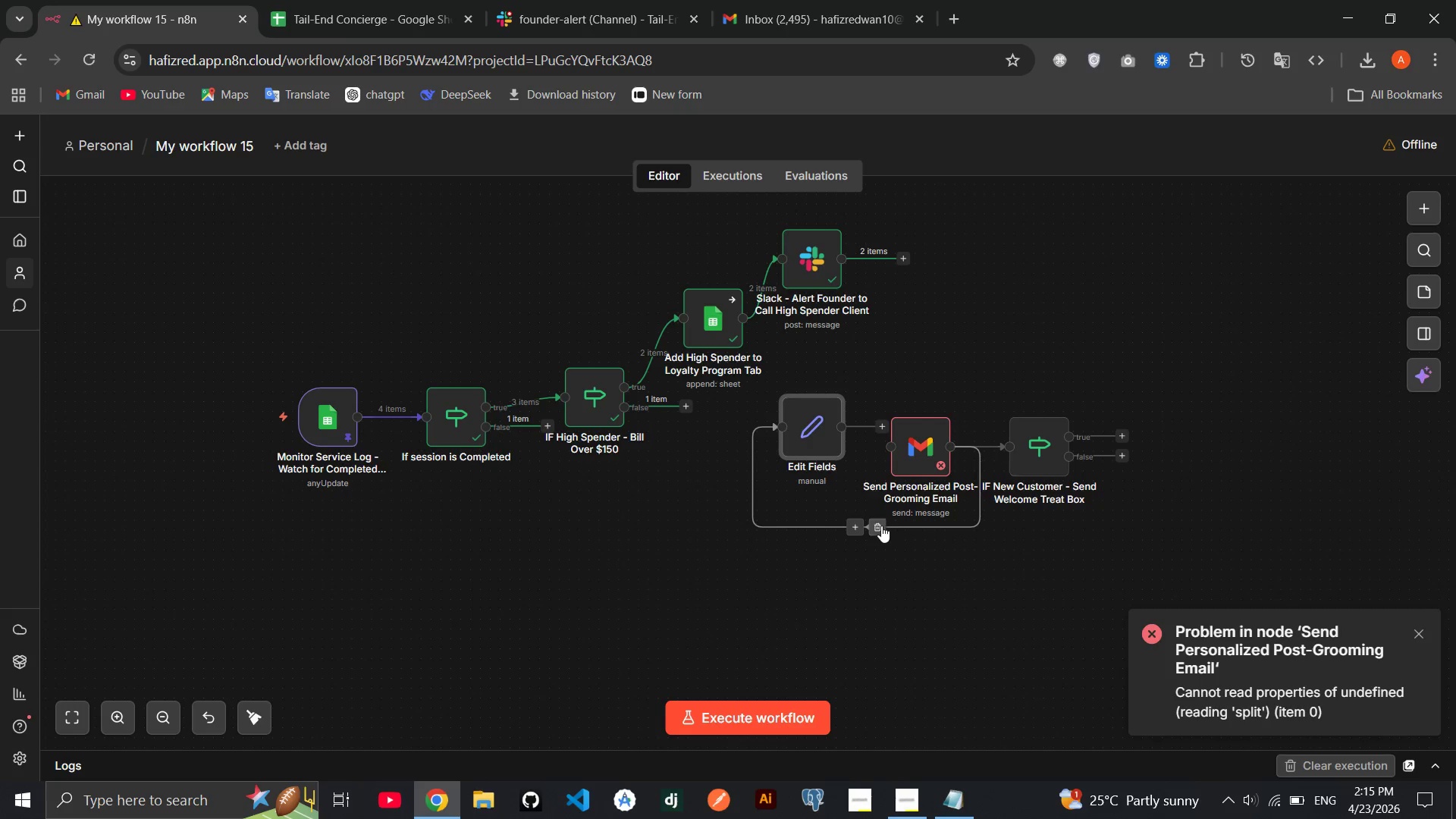 
left_click([880, 526])
 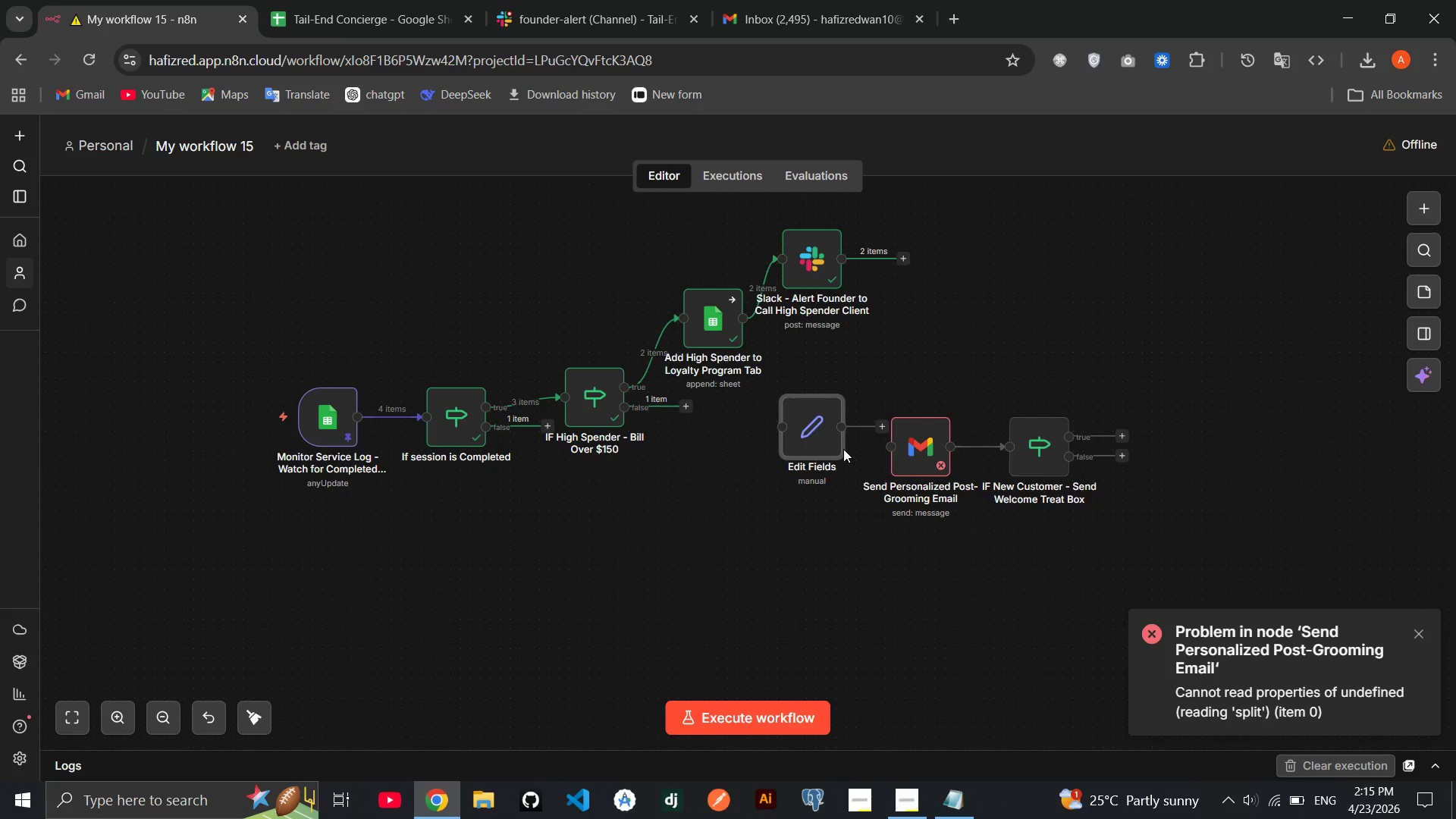 
left_click_drag(start_coordinate=[843, 449], to_coordinate=[843, 472])
 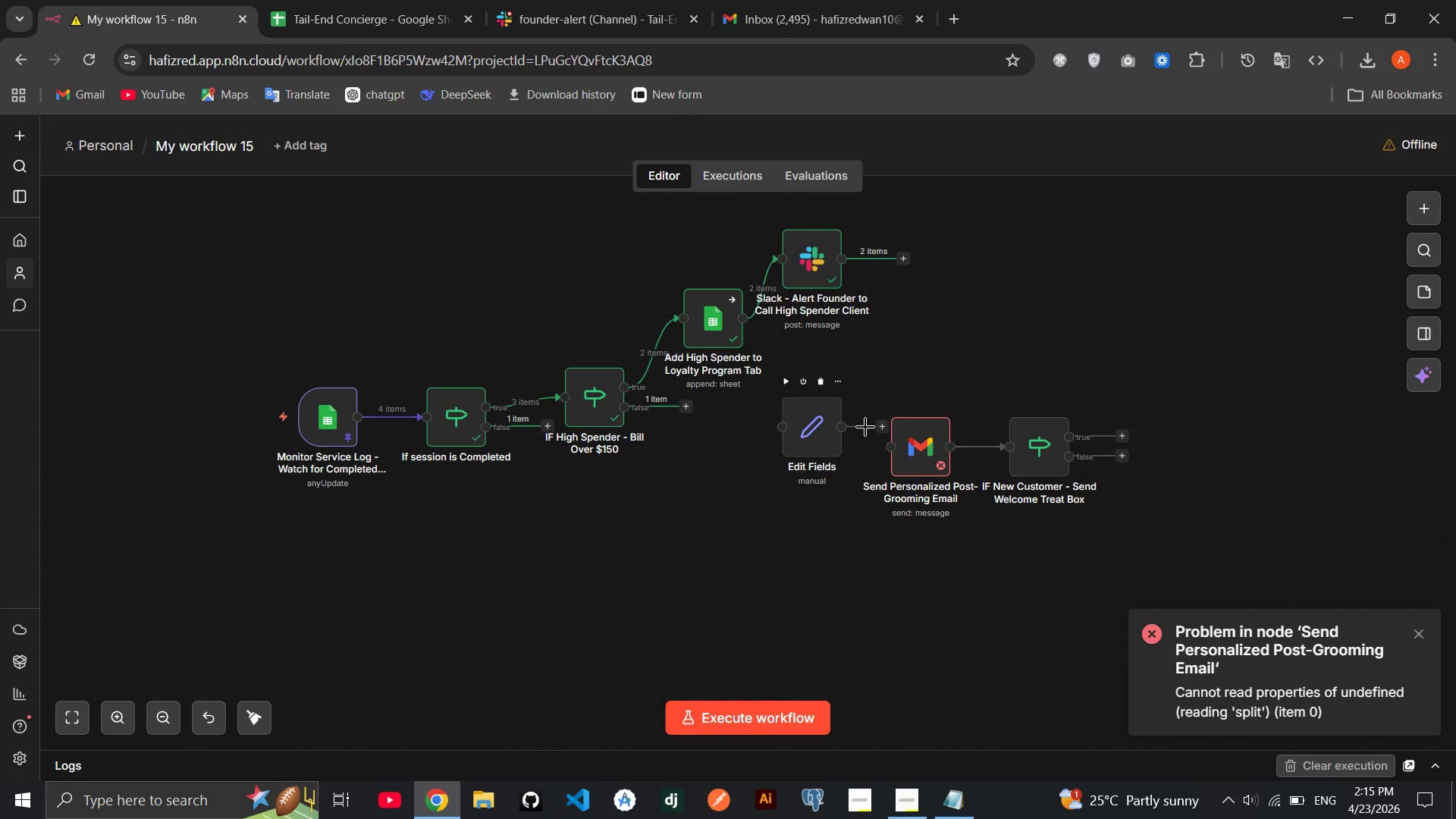 
left_click_drag(start_coordinate=[865, 427], to_coordinate=[886, 445])
 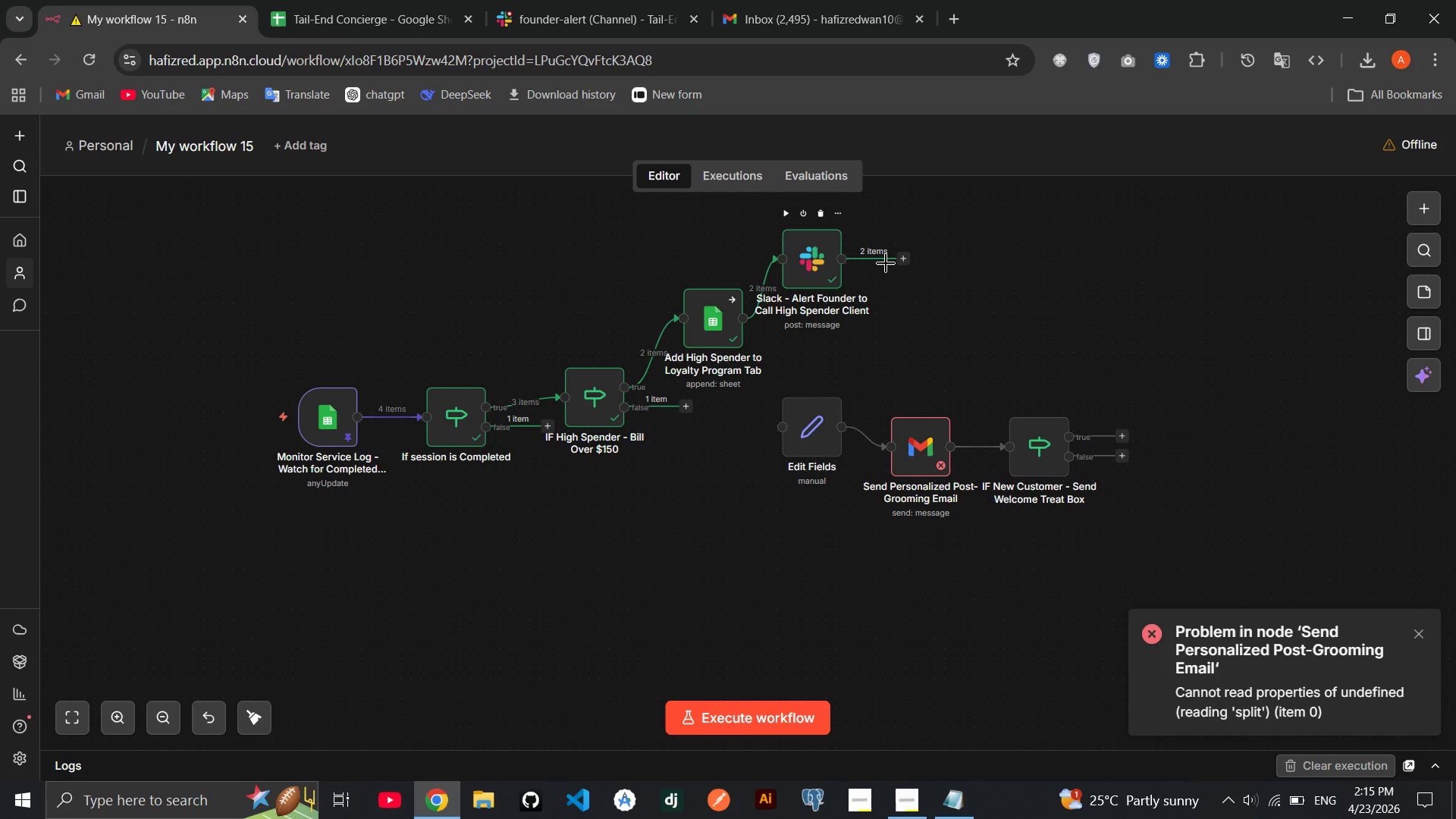 
left_click_drag(start_coordinate=[886, 263], to_coordinate=[771, 429])
 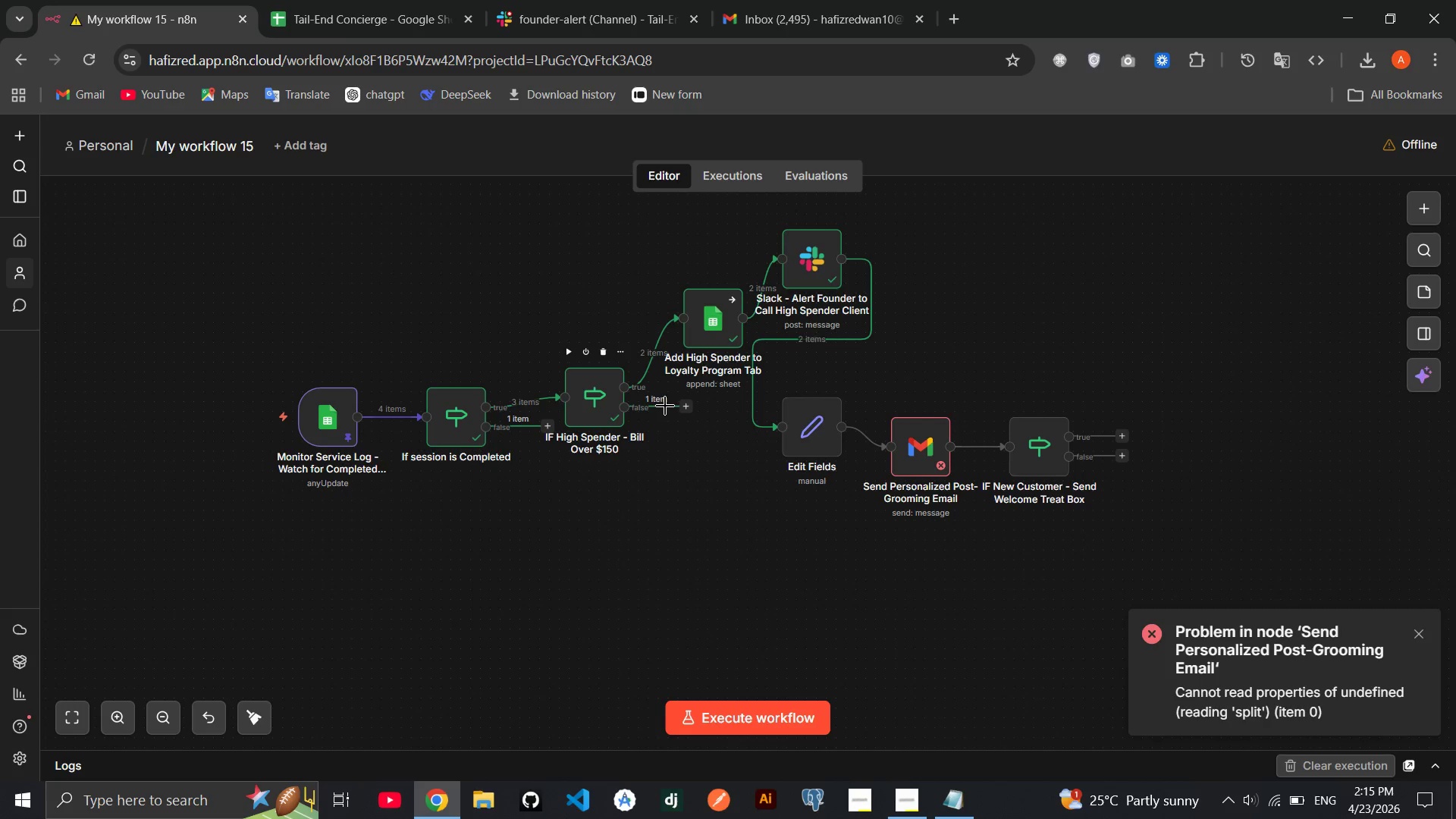 
left_click_drag(start_coordinate=[665, 406], to_coordinate=[757, 416])
 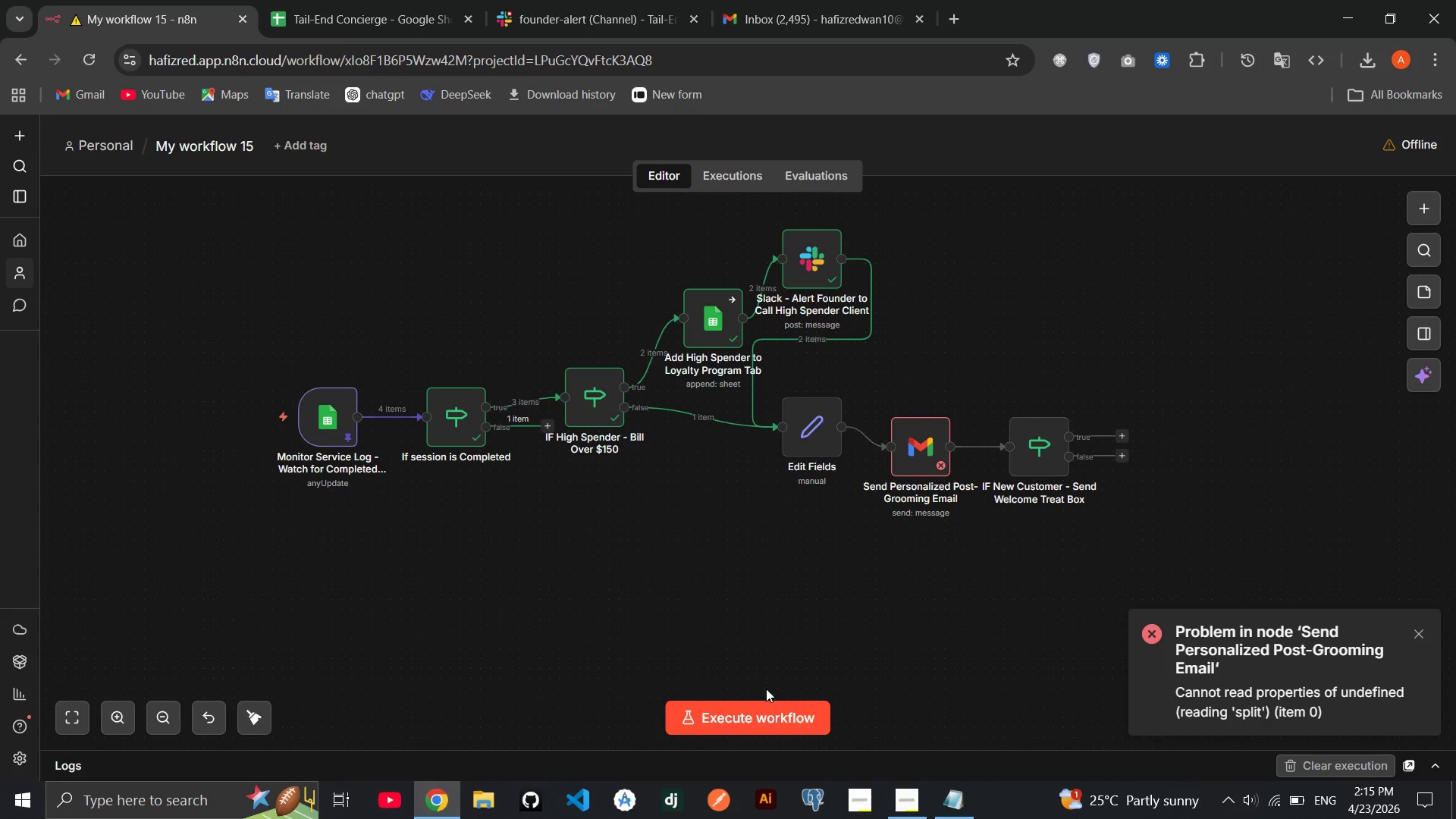 
left_click([803, 651])
 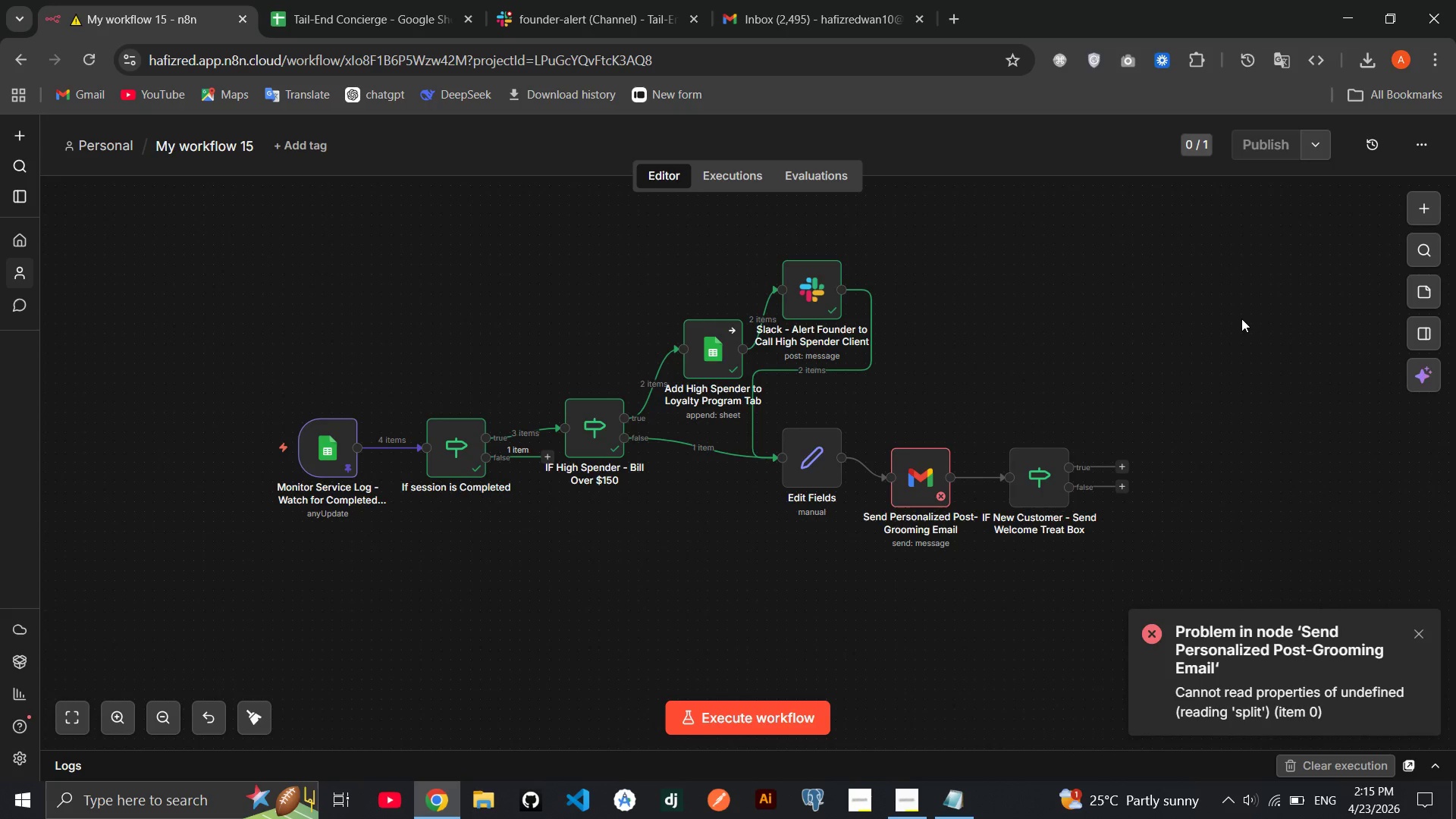 
wait(21.06)
 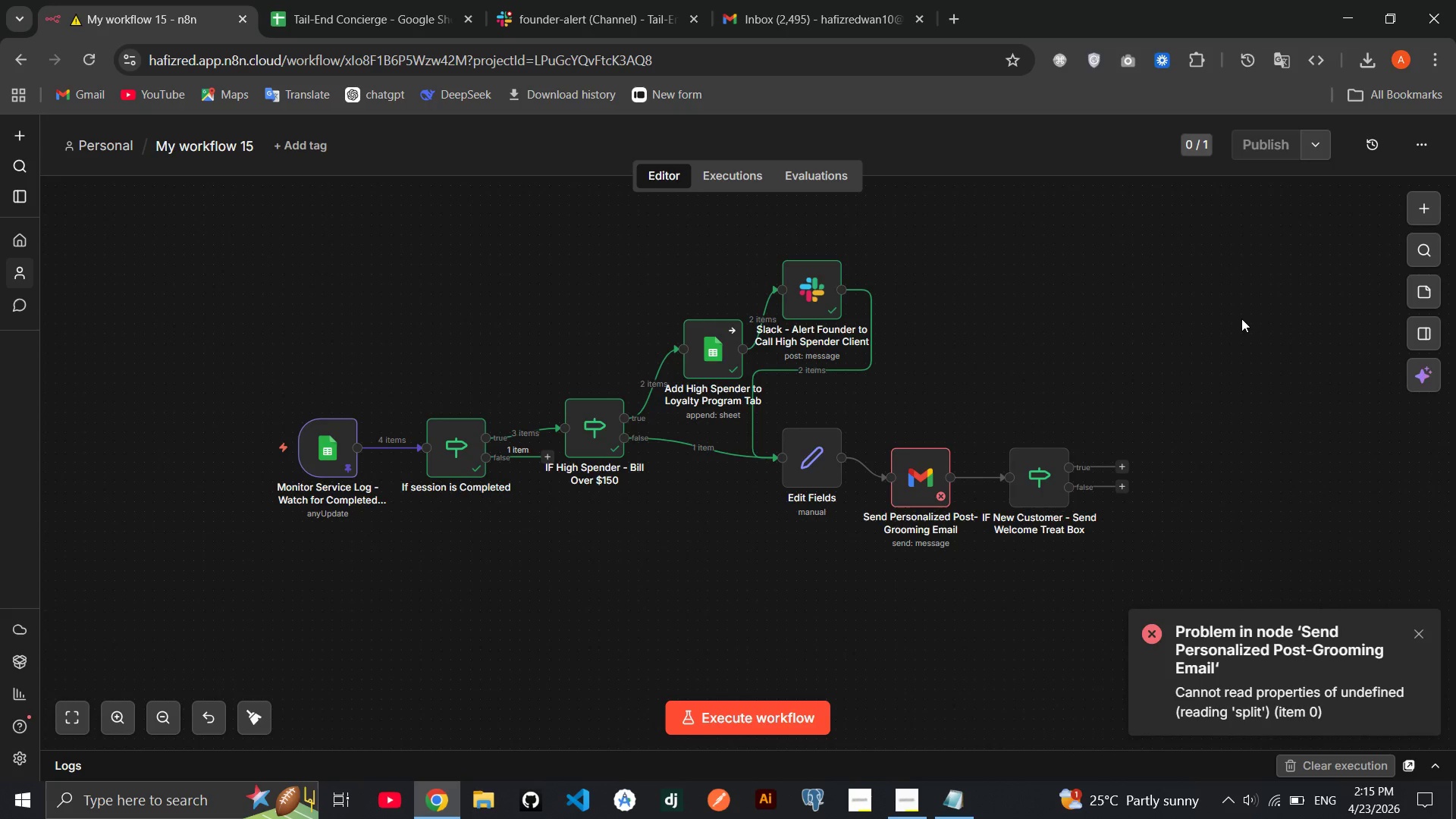 
left_click([723, 731])
 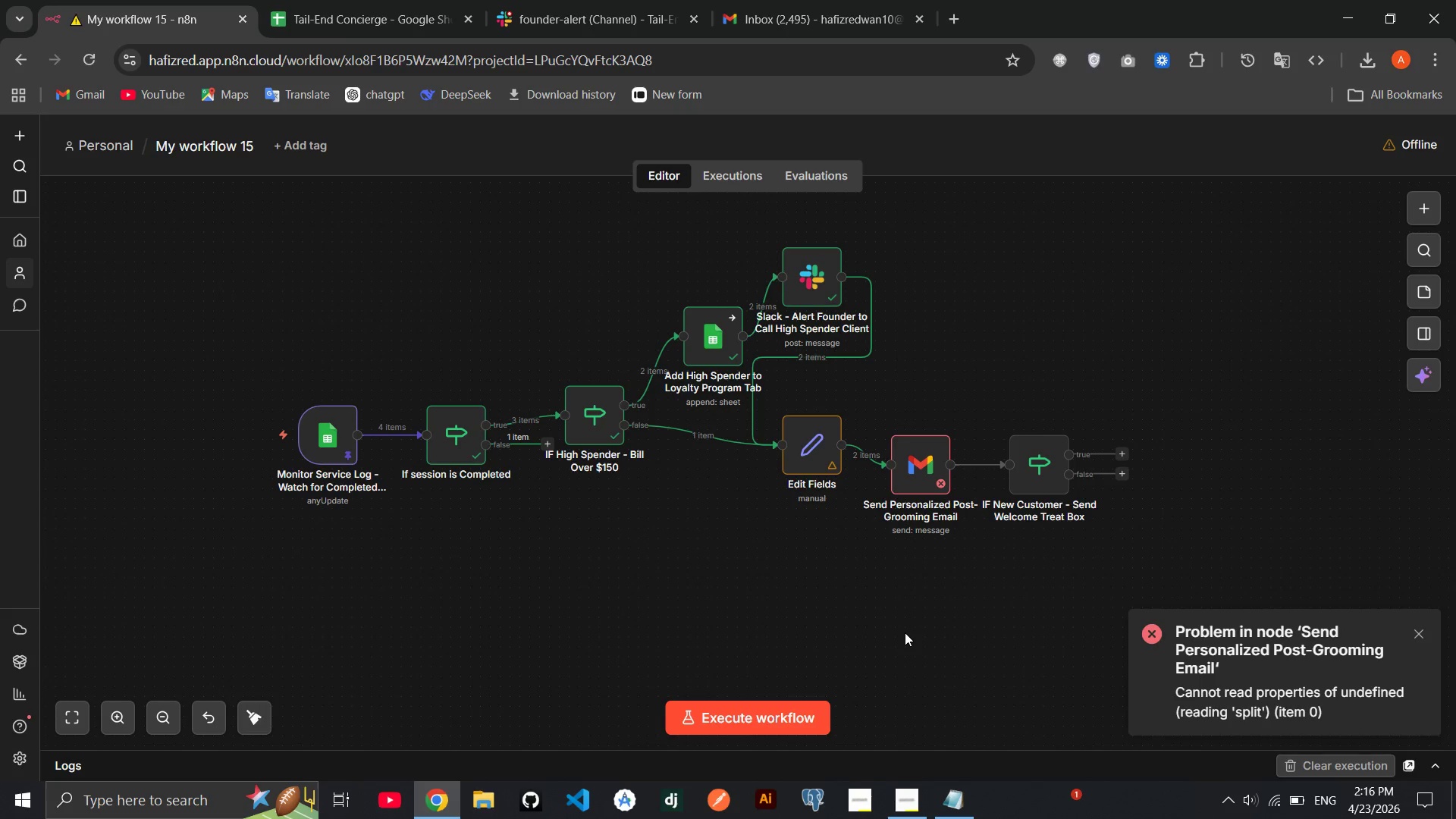 
wait(25.2)
 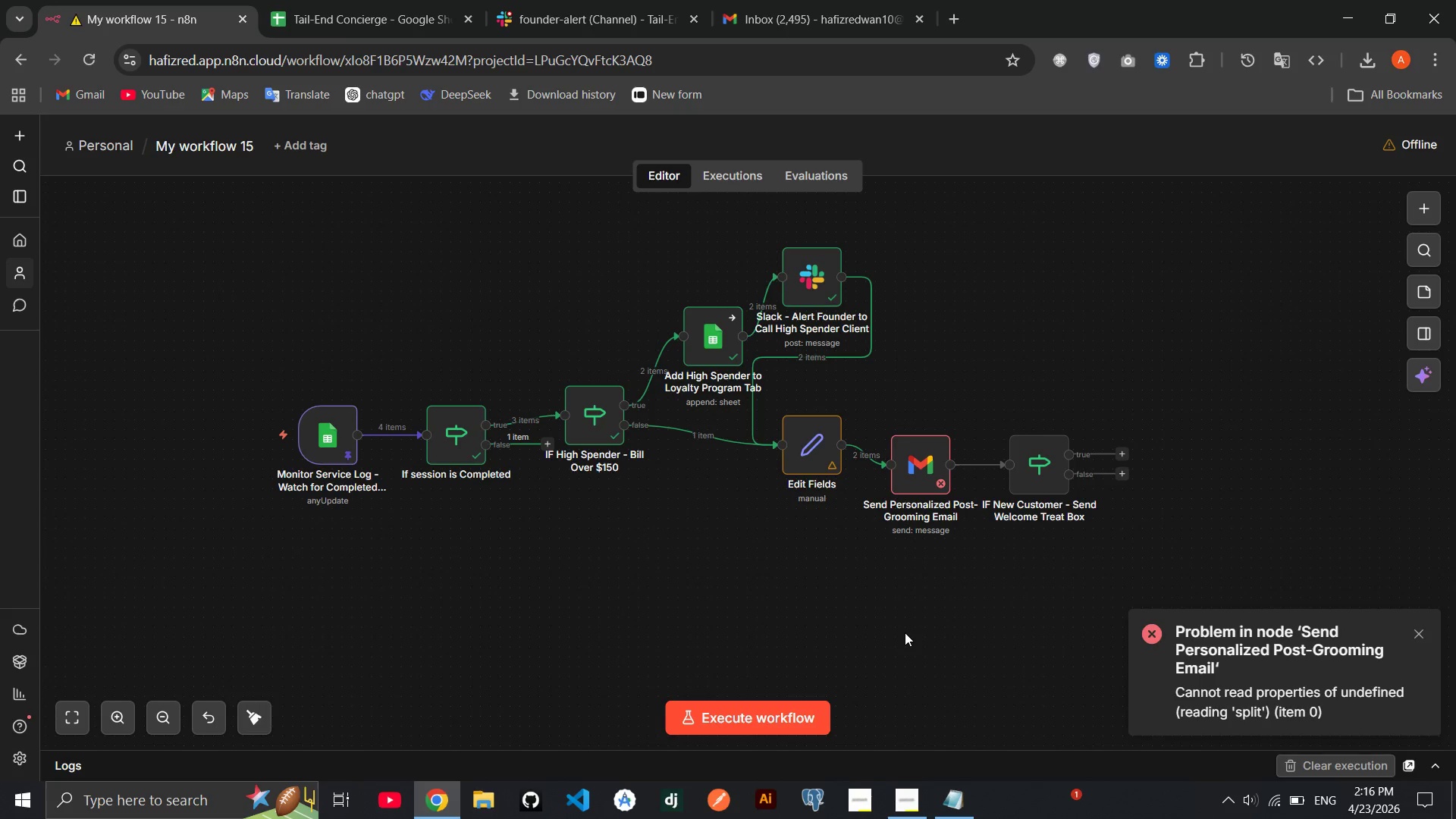 
left_click([905, 629])
 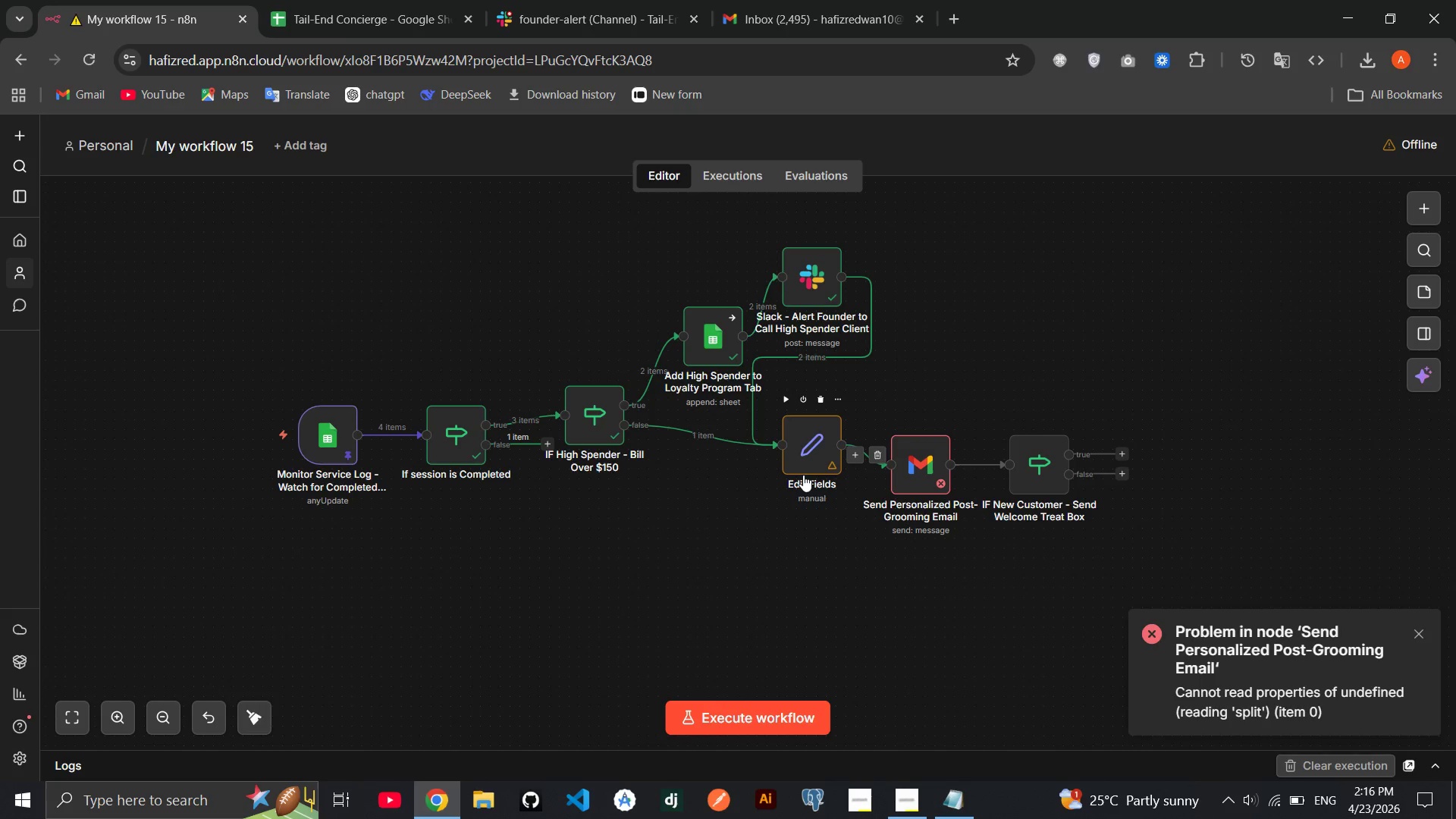 
double_click([810, 455])
 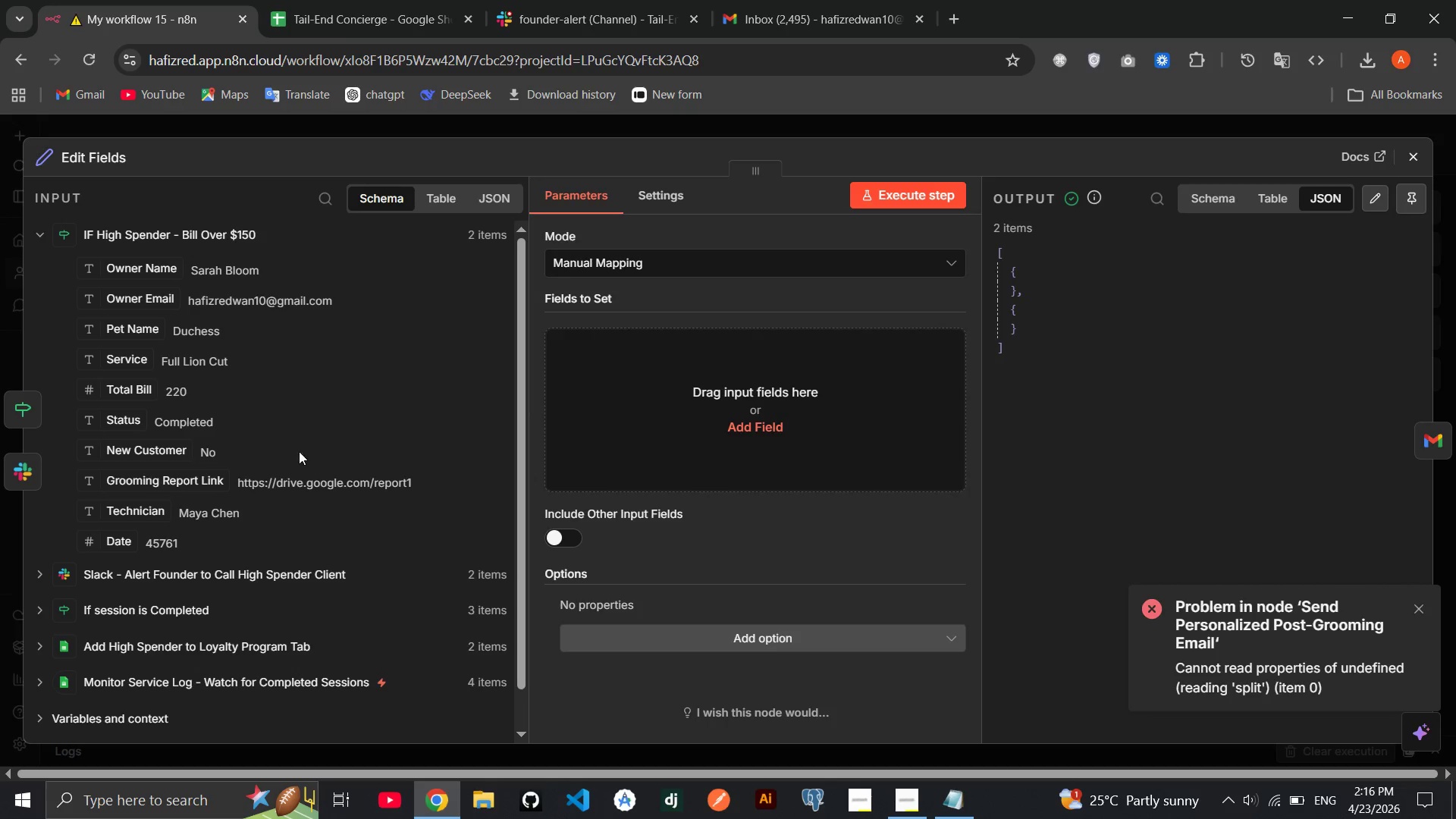 
left_click_drag(start_coordinate=[140, 271], to_coordinate=[626, 434])
 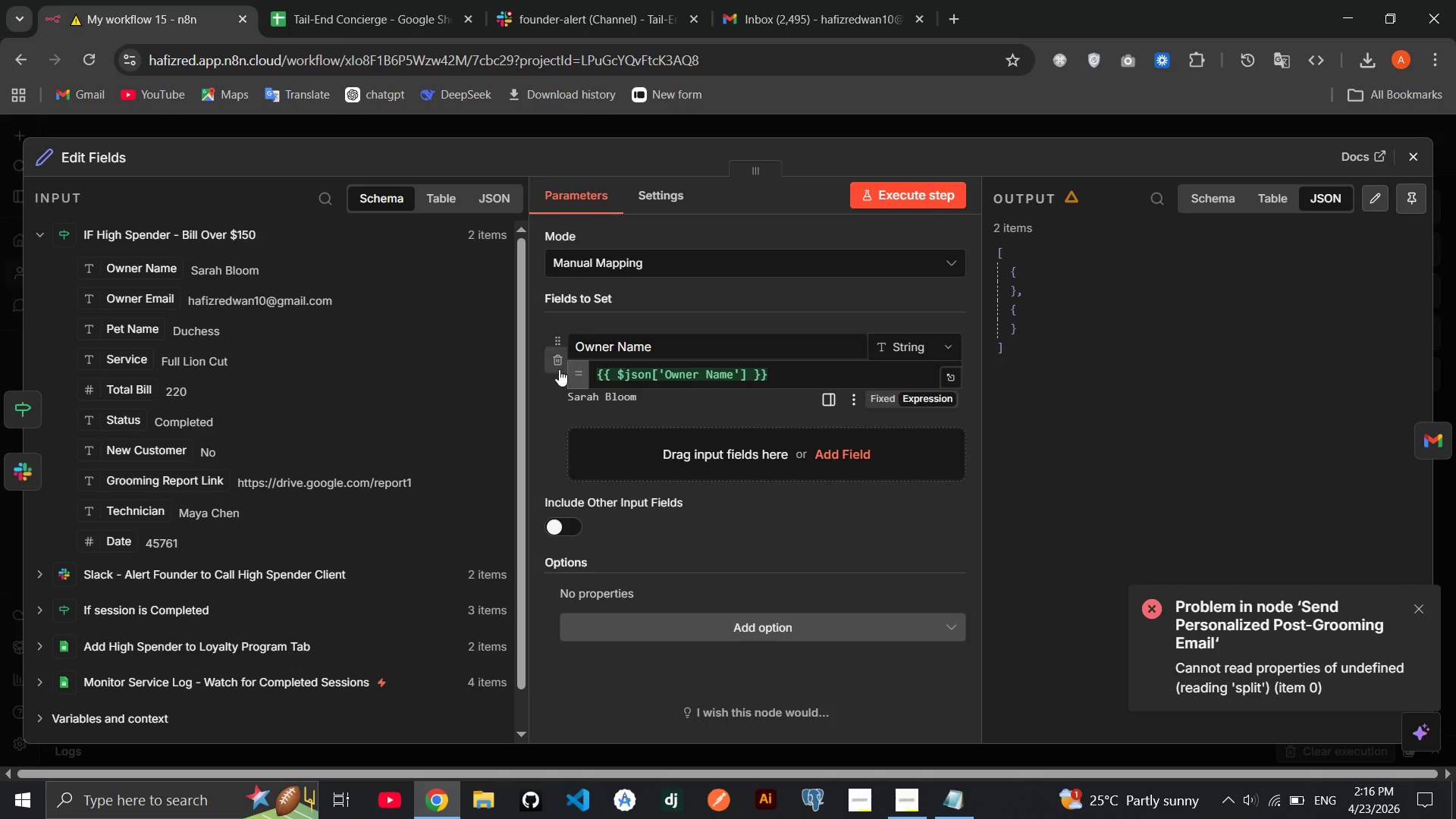 
left_click([548, 368])
 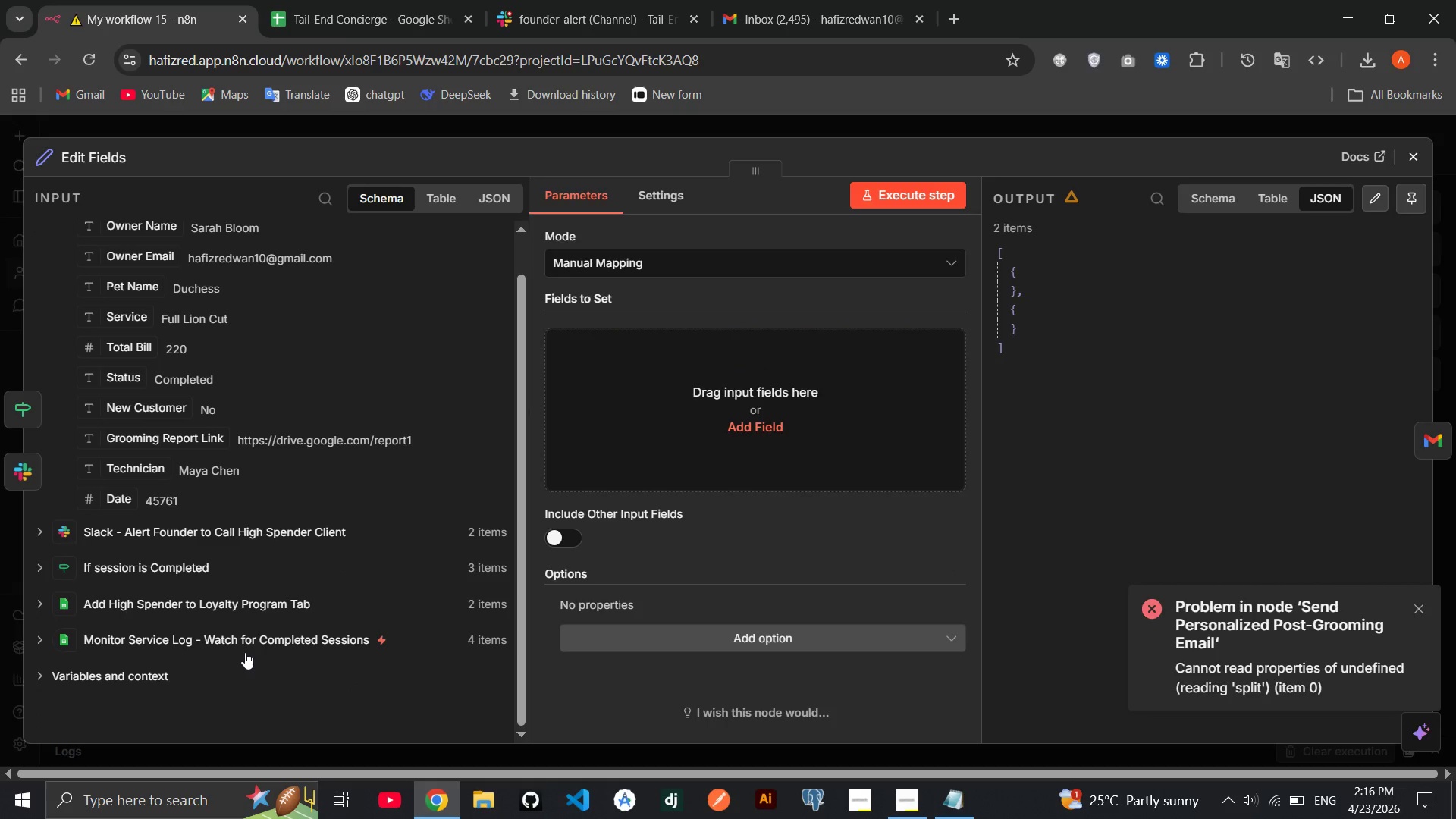 
left_click([245, 652])
 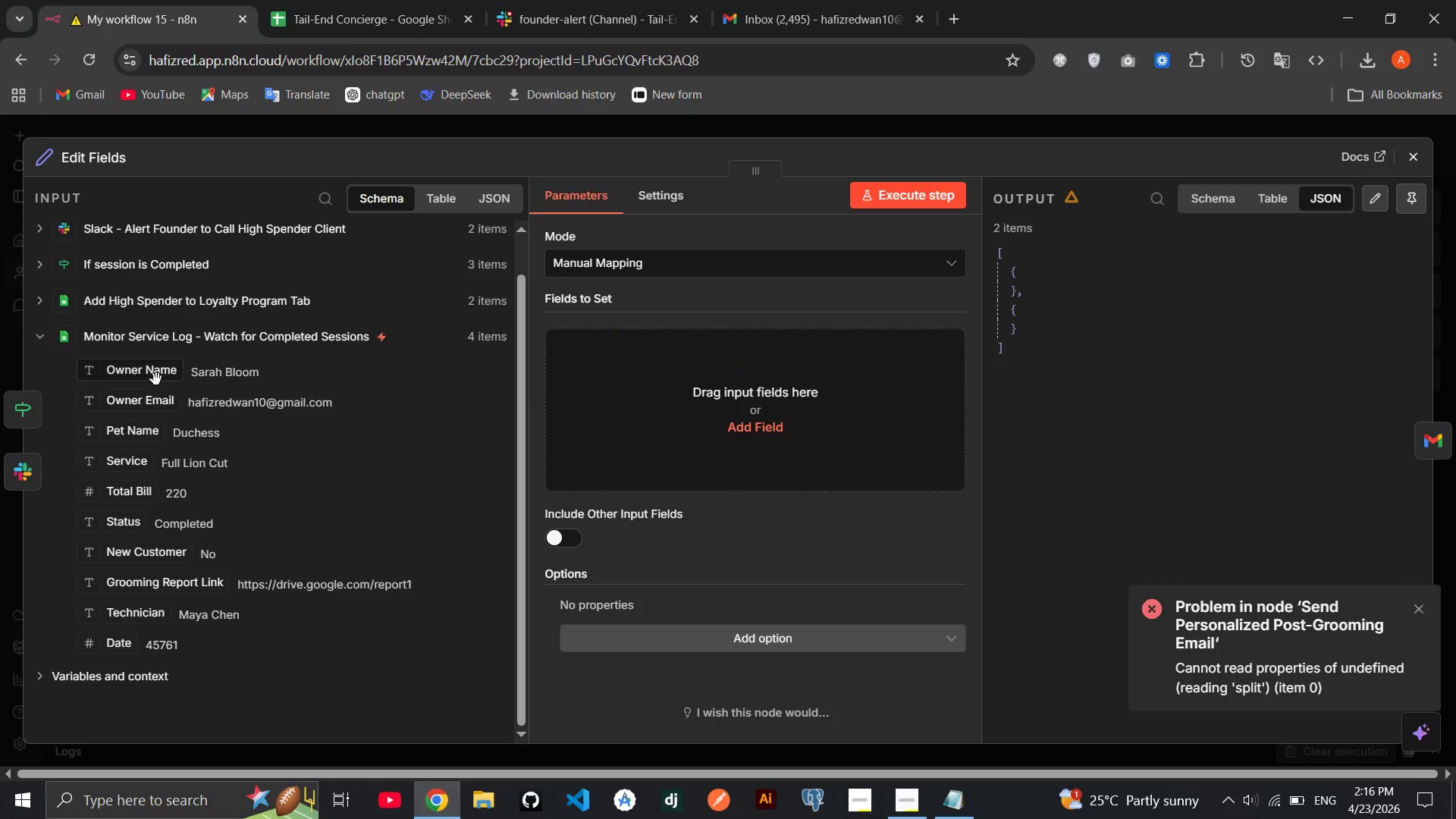 
left_click_drag(start_coordinate=[156, 378], to_coordinate=[762, 422])
 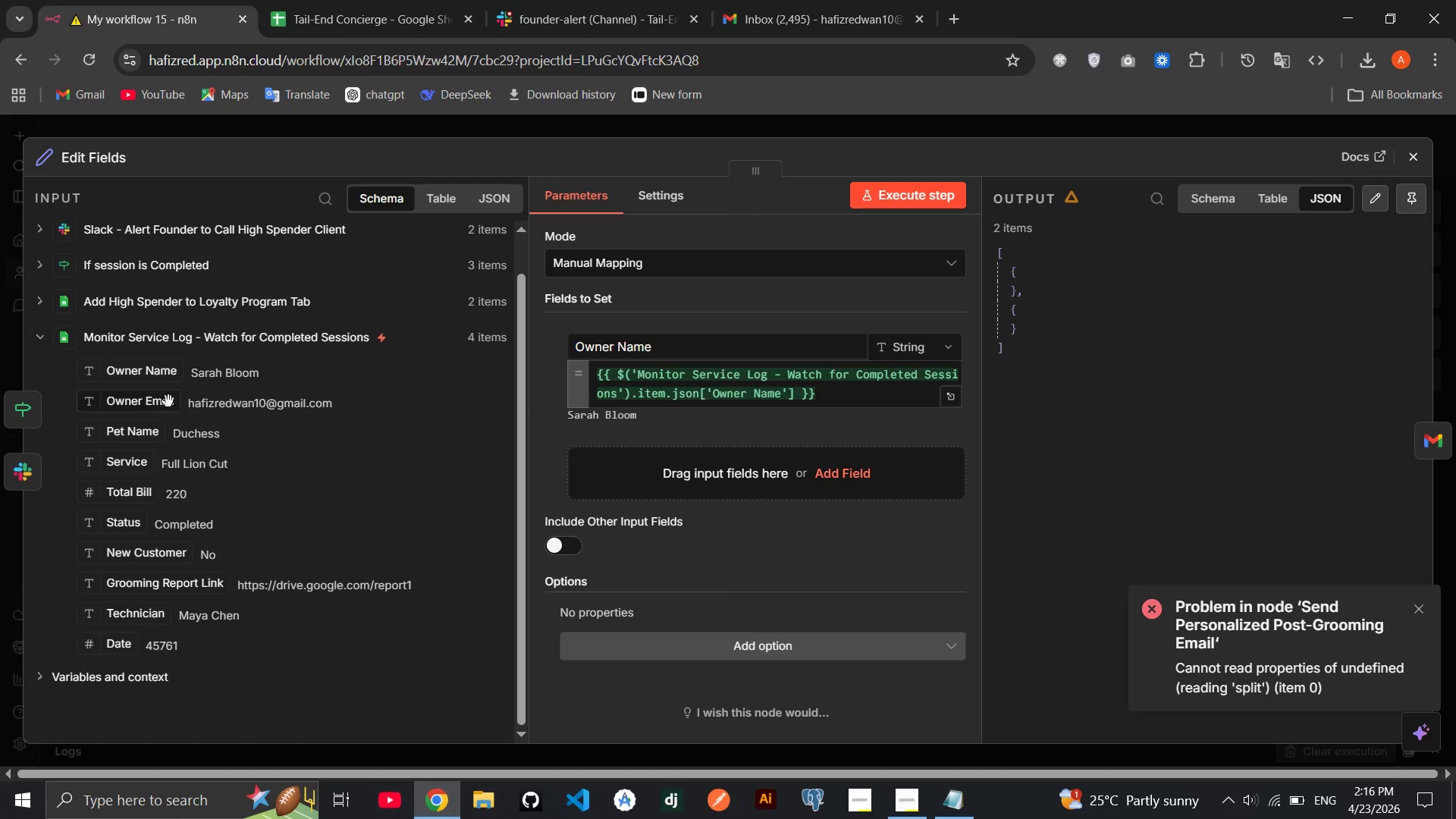 
left_click_drag(start_coordinate=[165, 402], to_coordinate=[707, 467])
 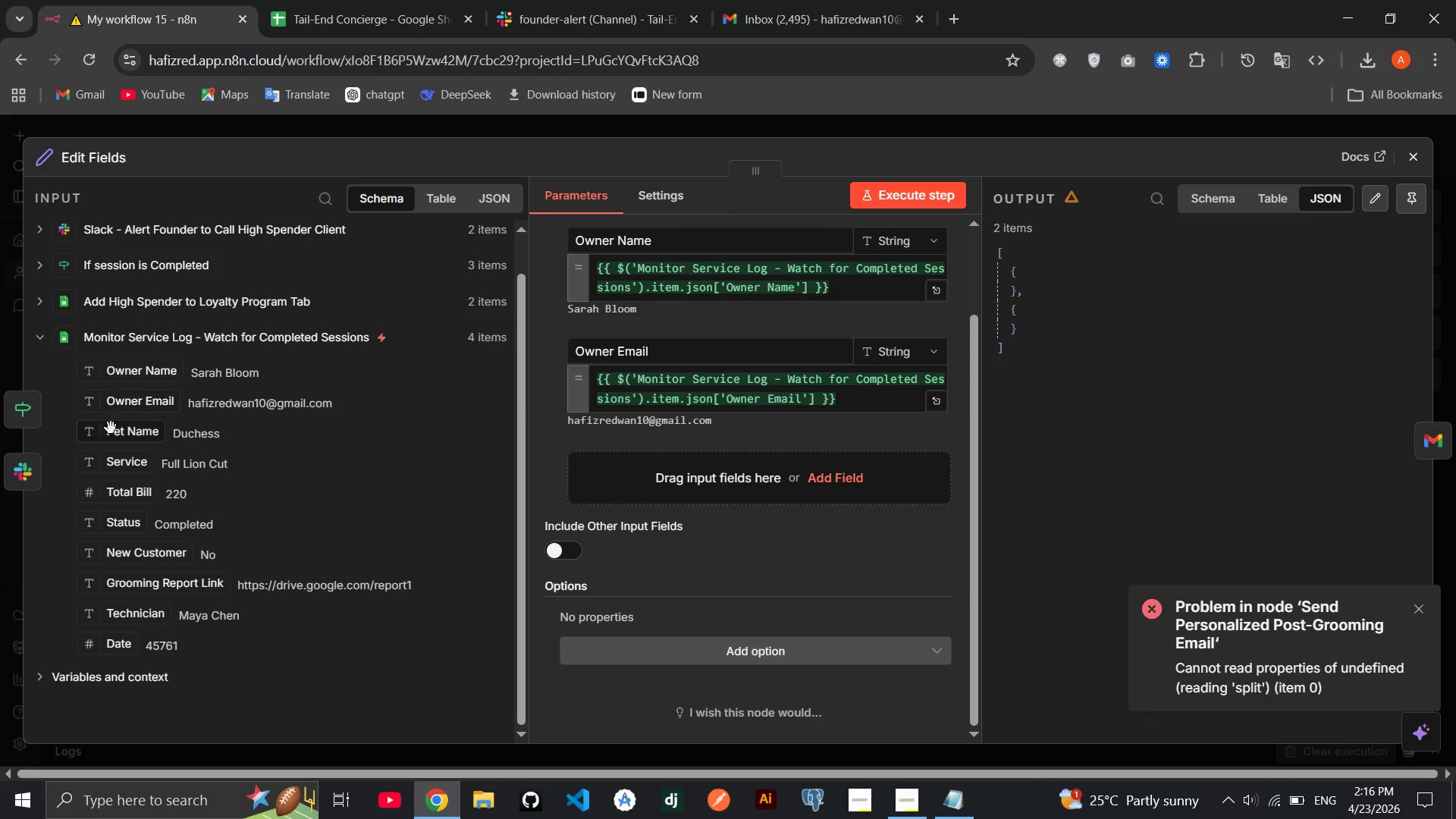 
left_click_drag(start_coordinate=[124, 438], to_coordinate=[663, 497])
 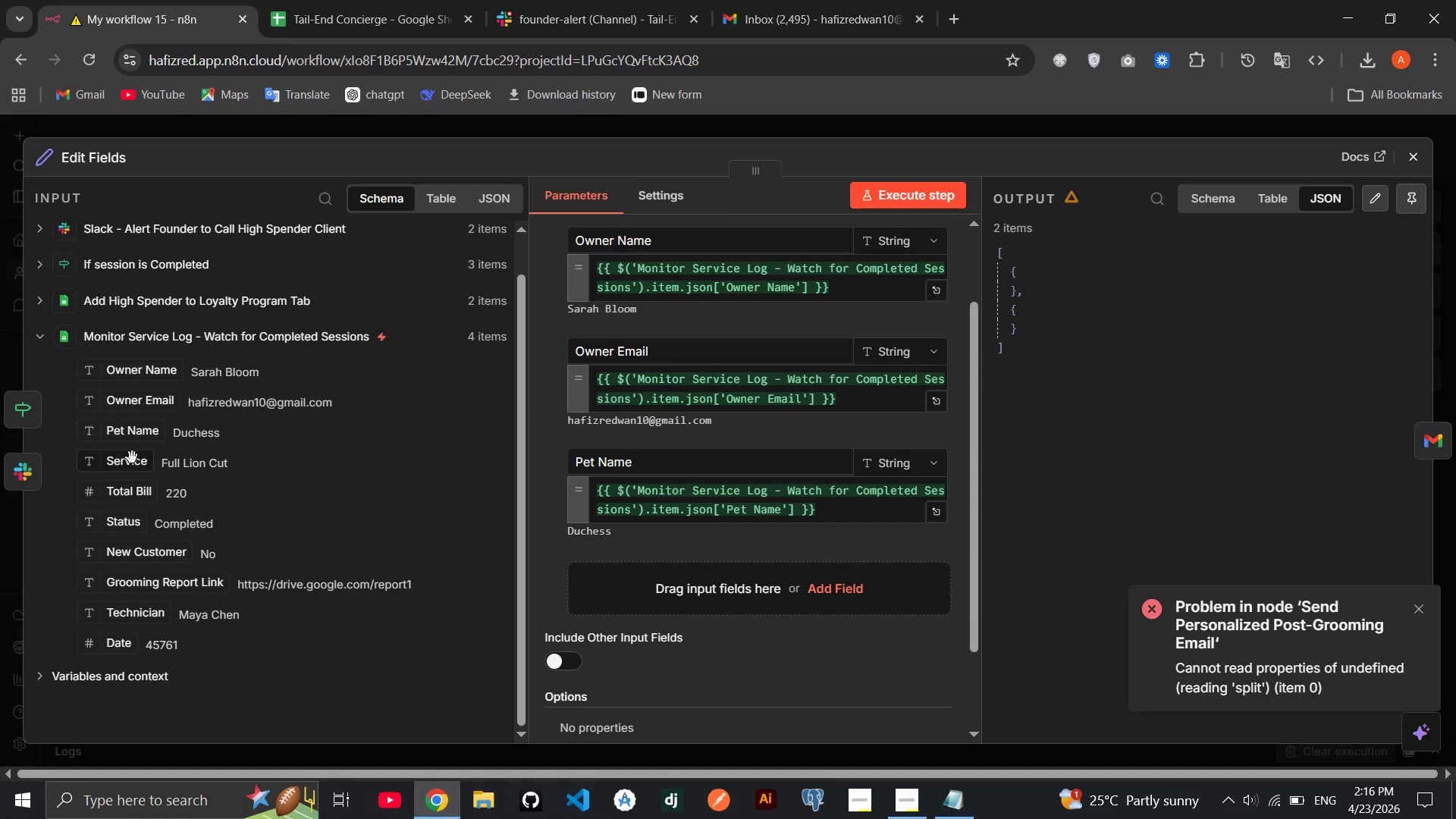 
left_click_drag(start_coordinate=[126, 460], to_coordinate=[741, 611])
 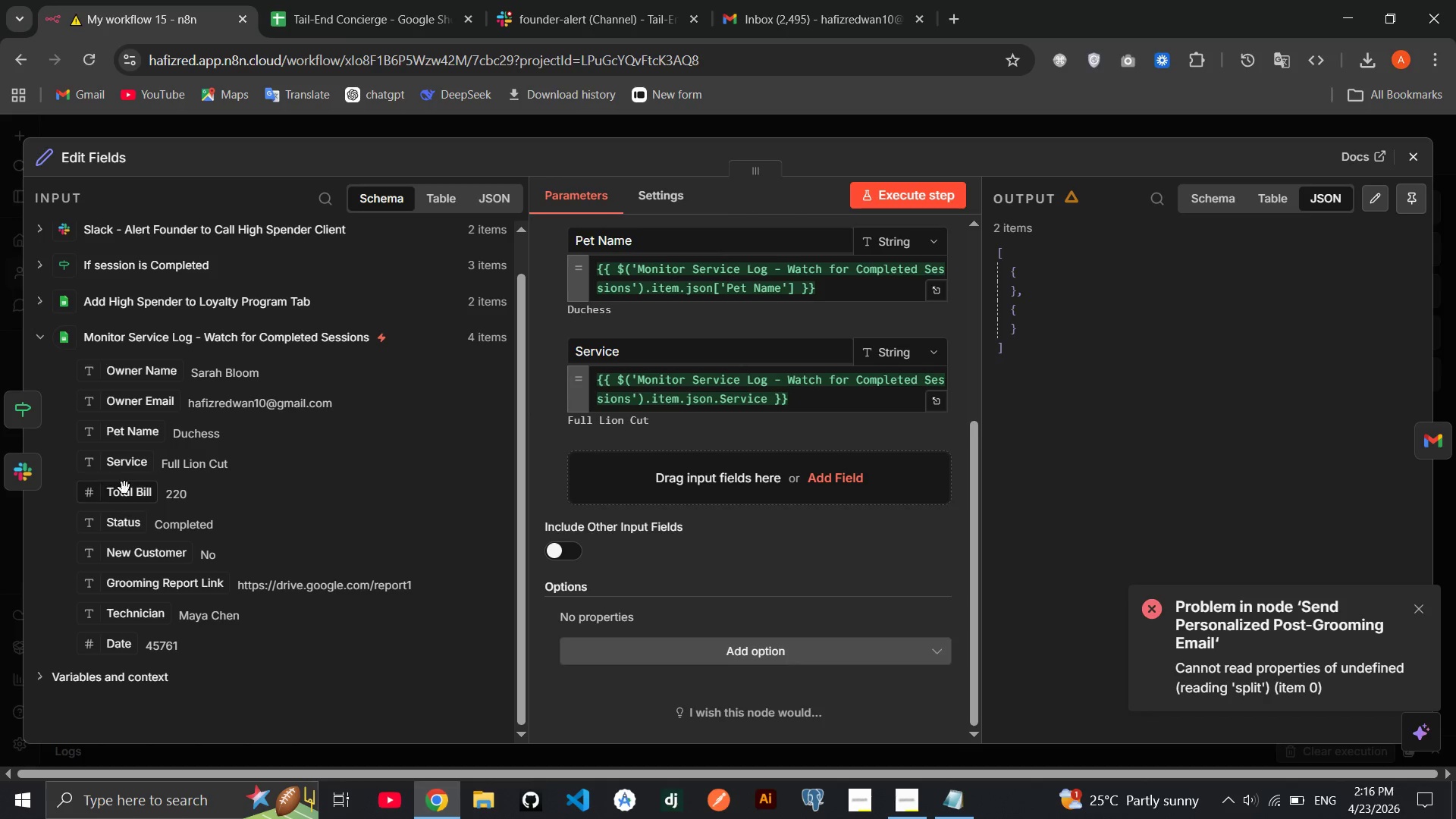 
left_click_drag(start_coordinate=[125, 491], to_coordinate=[657, 477])
 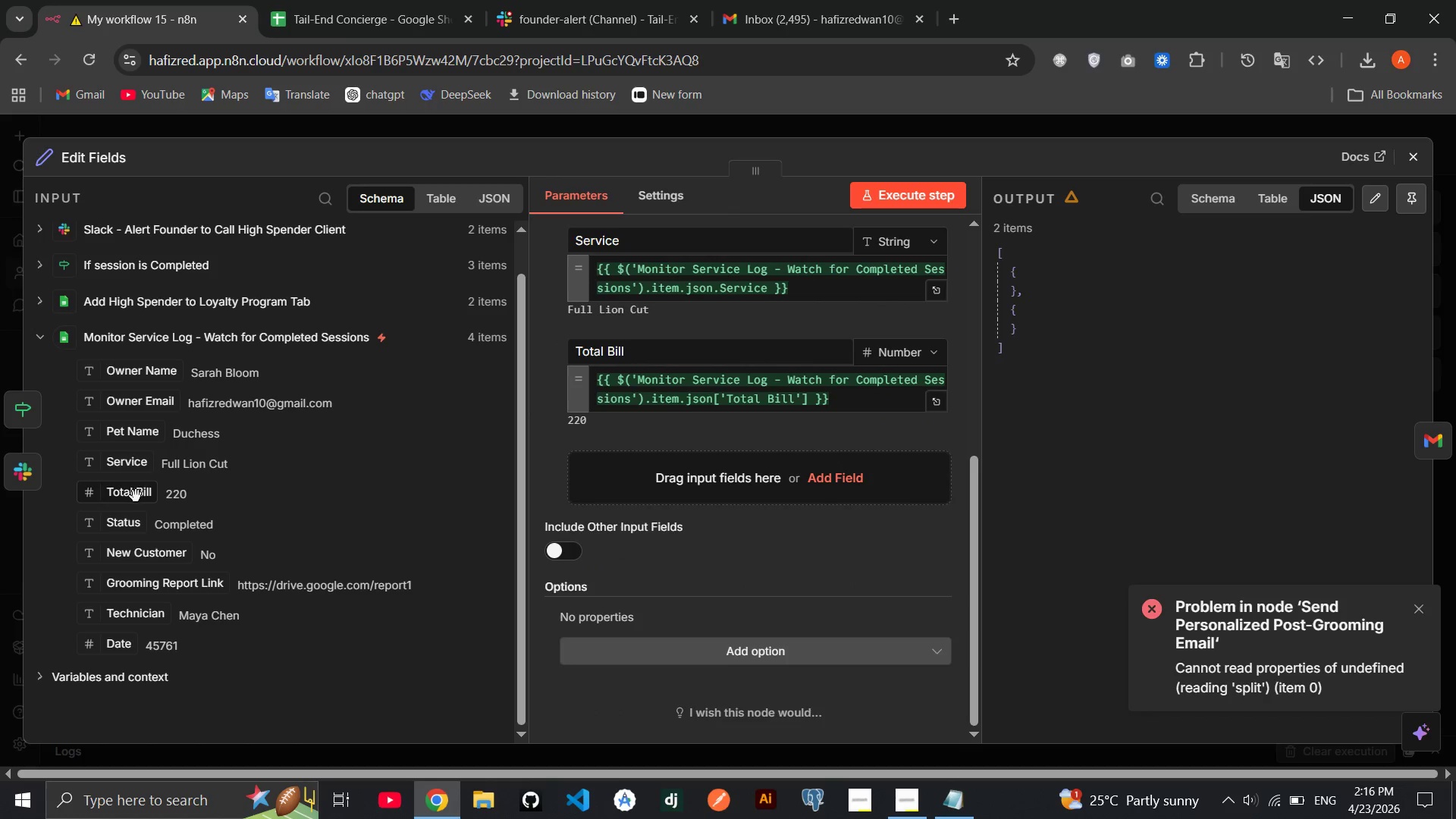 
left_click_drag(start_coordinate=[126, 528], to_coordinate=[674, 480])
 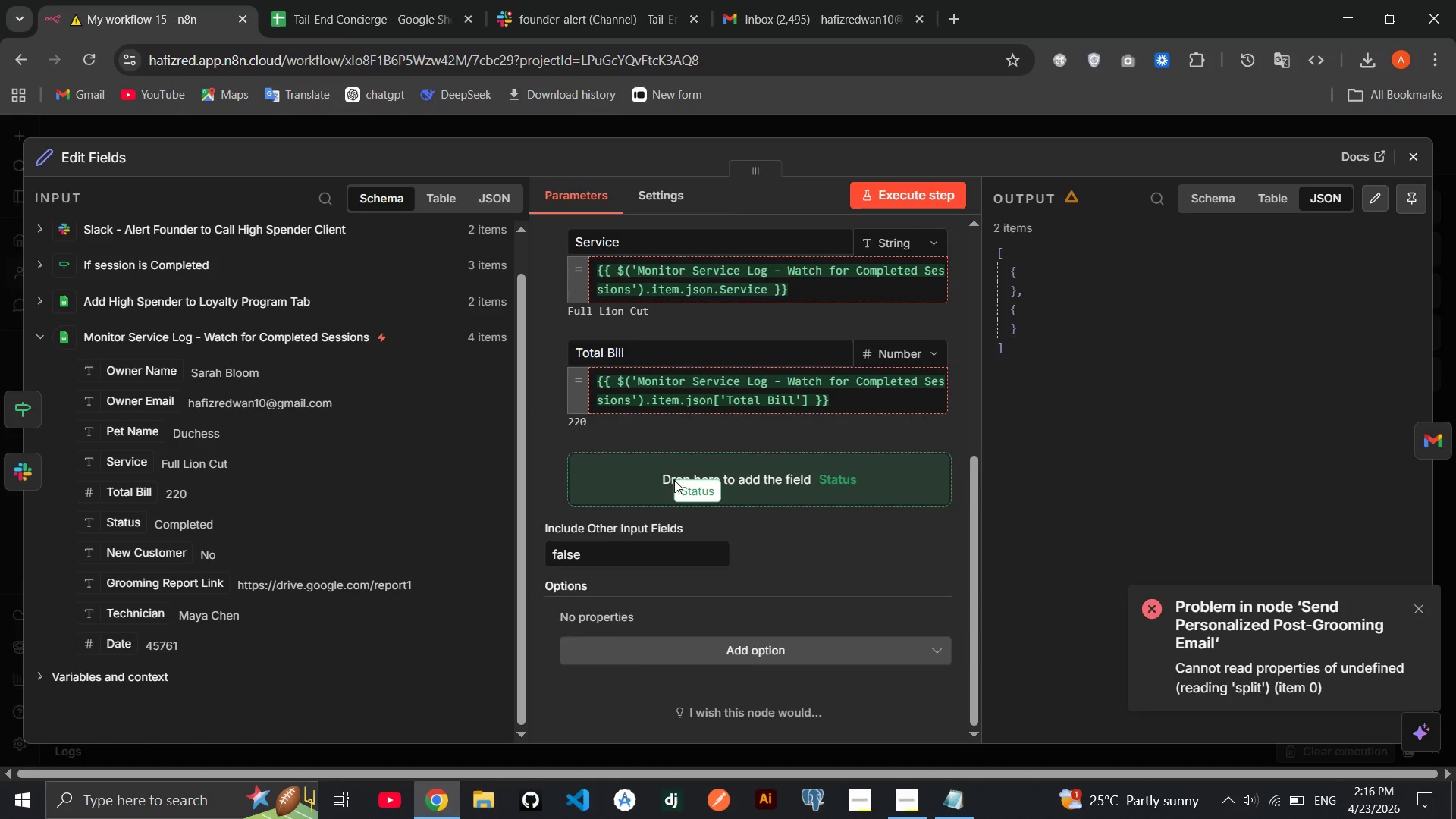 
left_click([674, 480])
 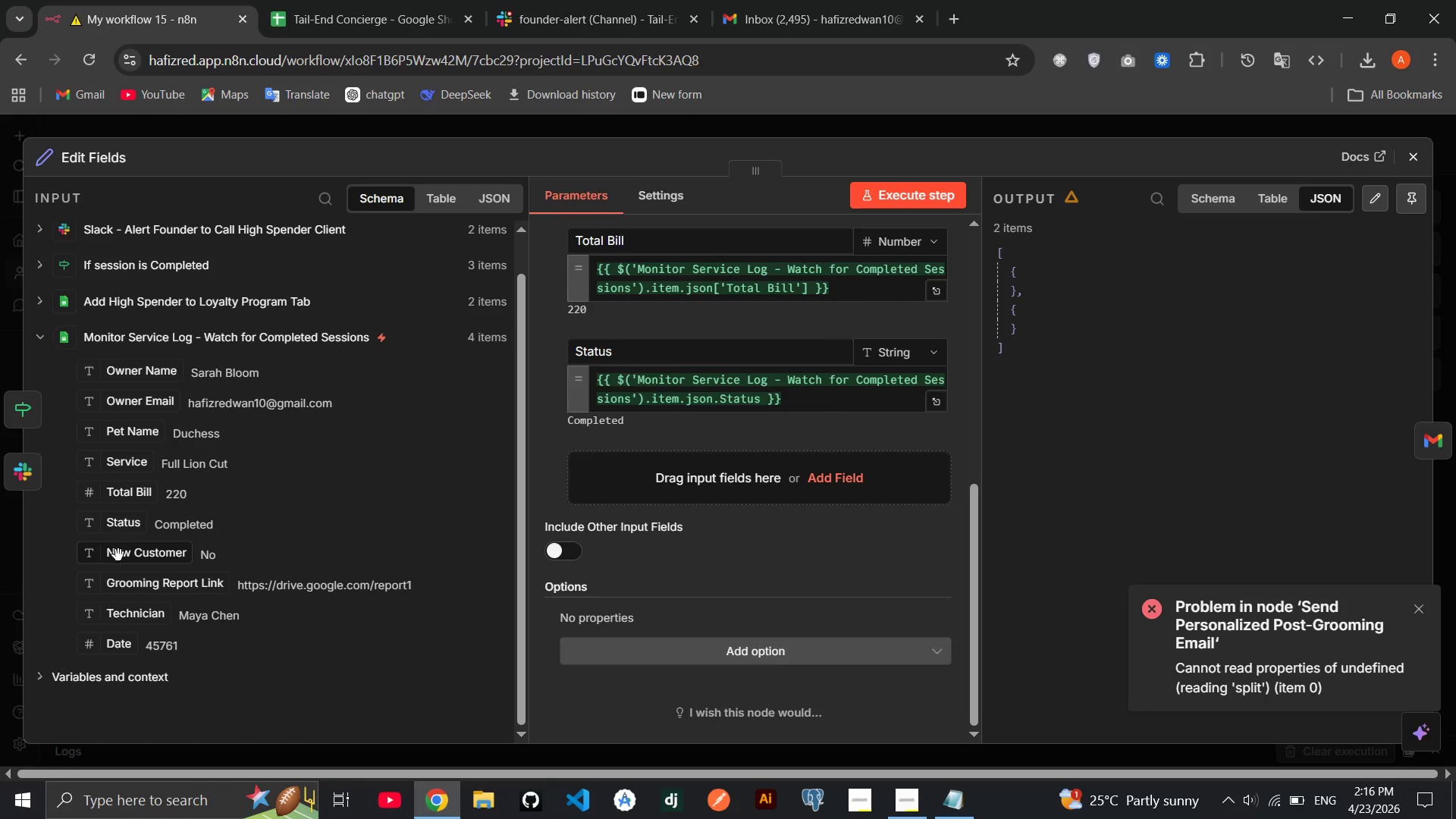 
left_click_drag(start_coordinate=[118, 555], to_coordinate=[743, 480])
 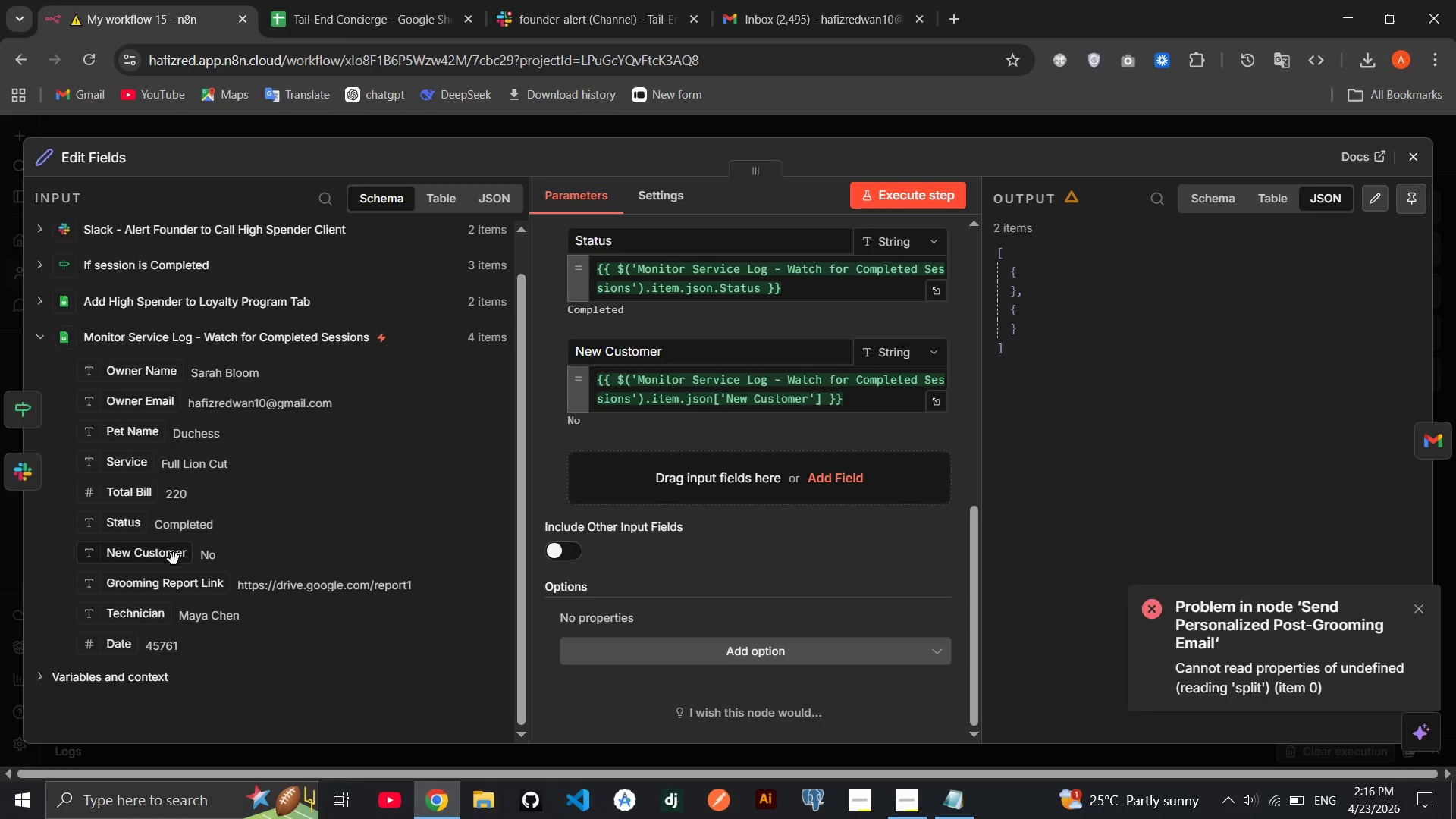 
left_click_drag(start_coordinate=[162, 588], to_coordinate=[660, 487])
 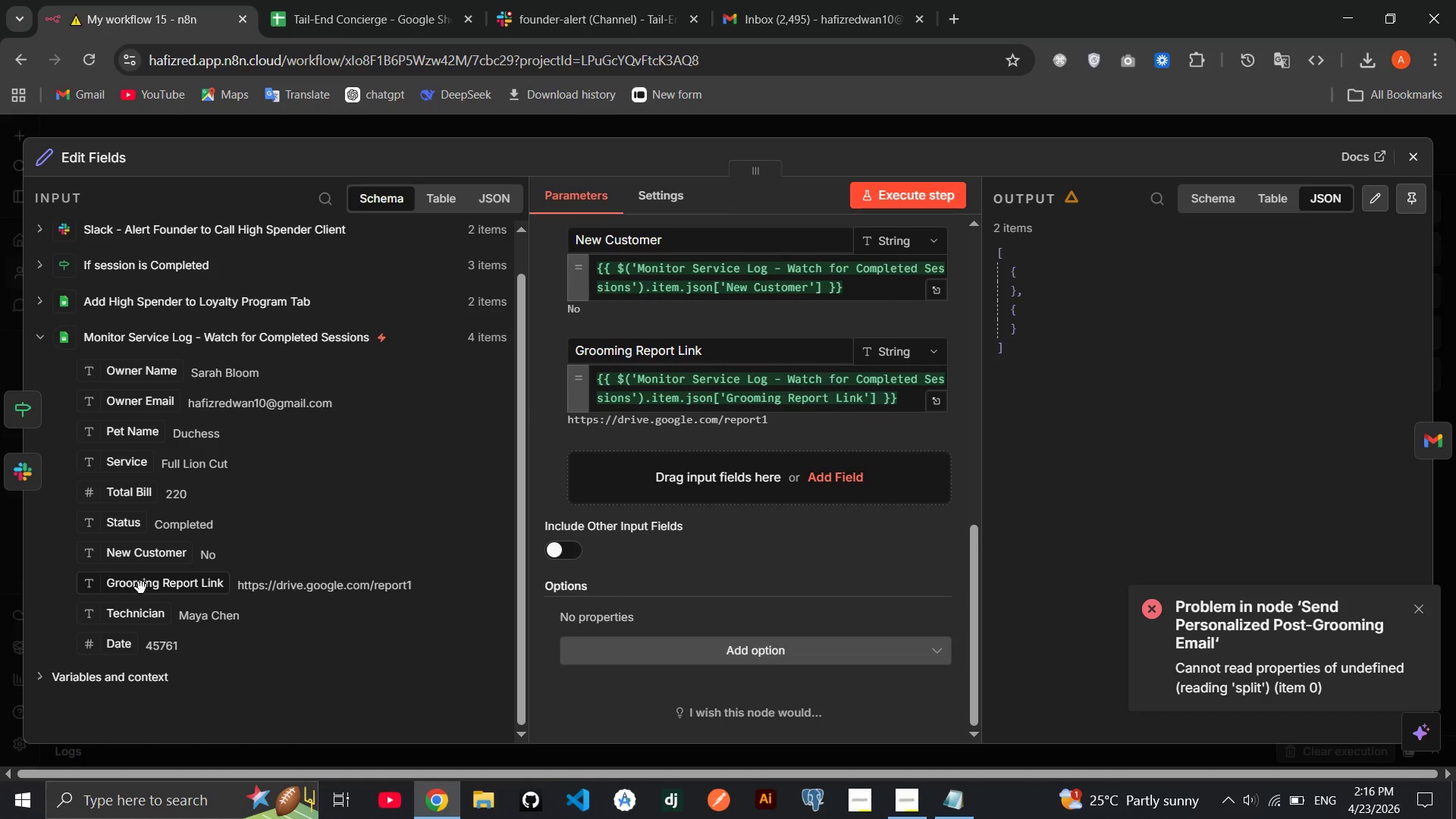 
left_click_drag(start_coordinate=[144, 619], to_coordinate=[636, 481])
 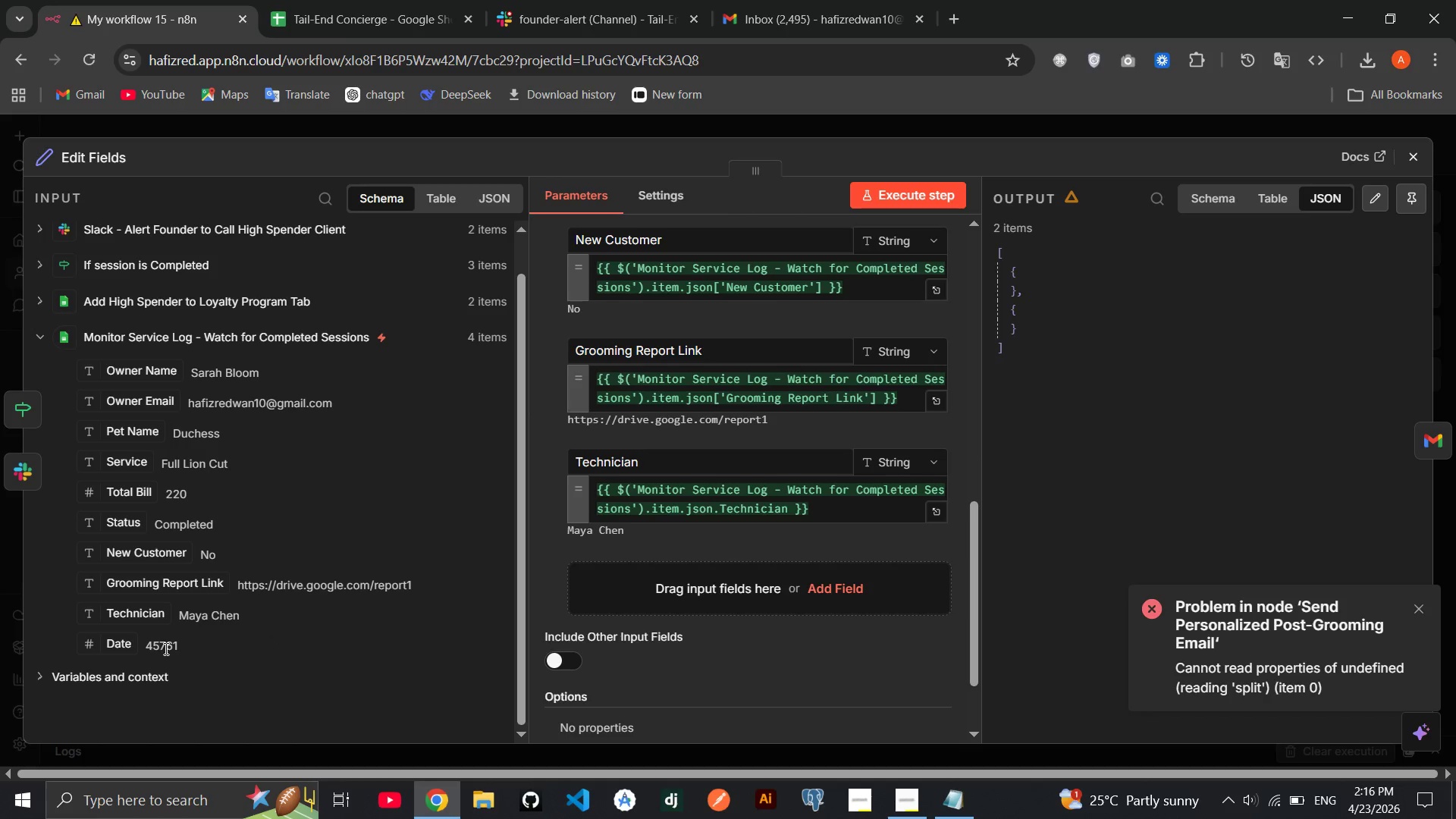 
wait(7.81)
 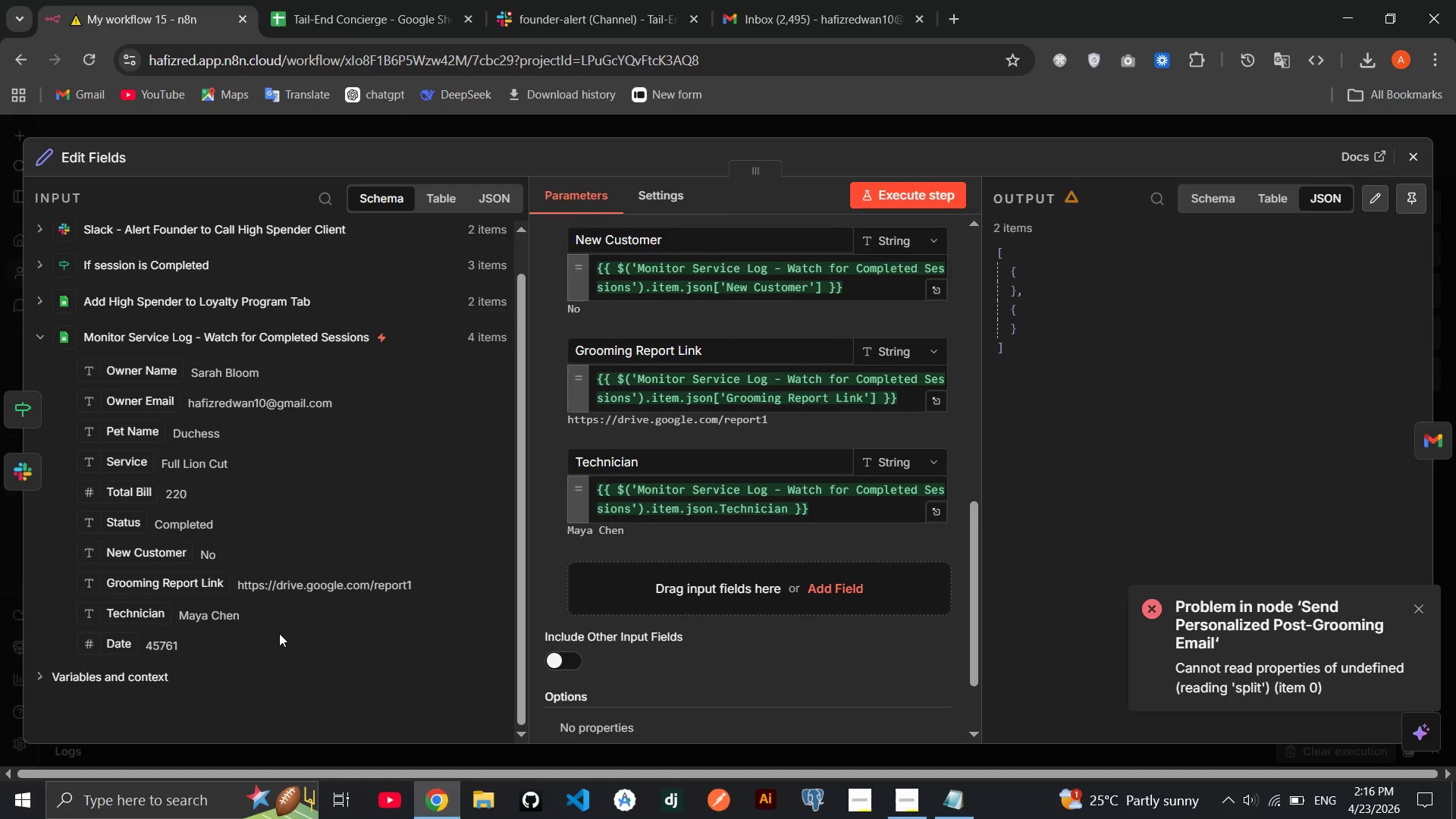 
left_click_drag(start_coordinate=[114, 654], to_coordinate=[632, 576])
 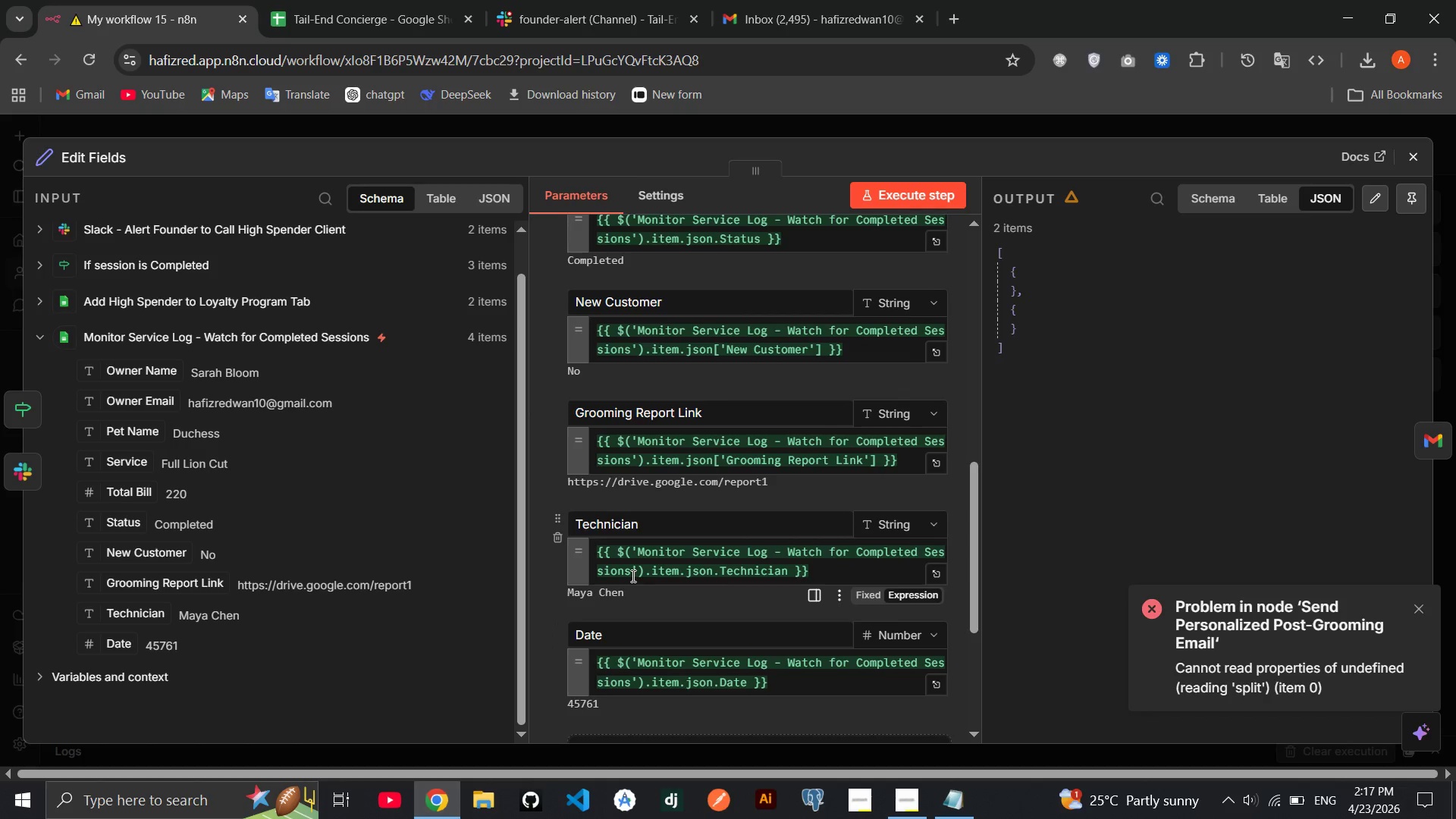 
wait(14.53)
 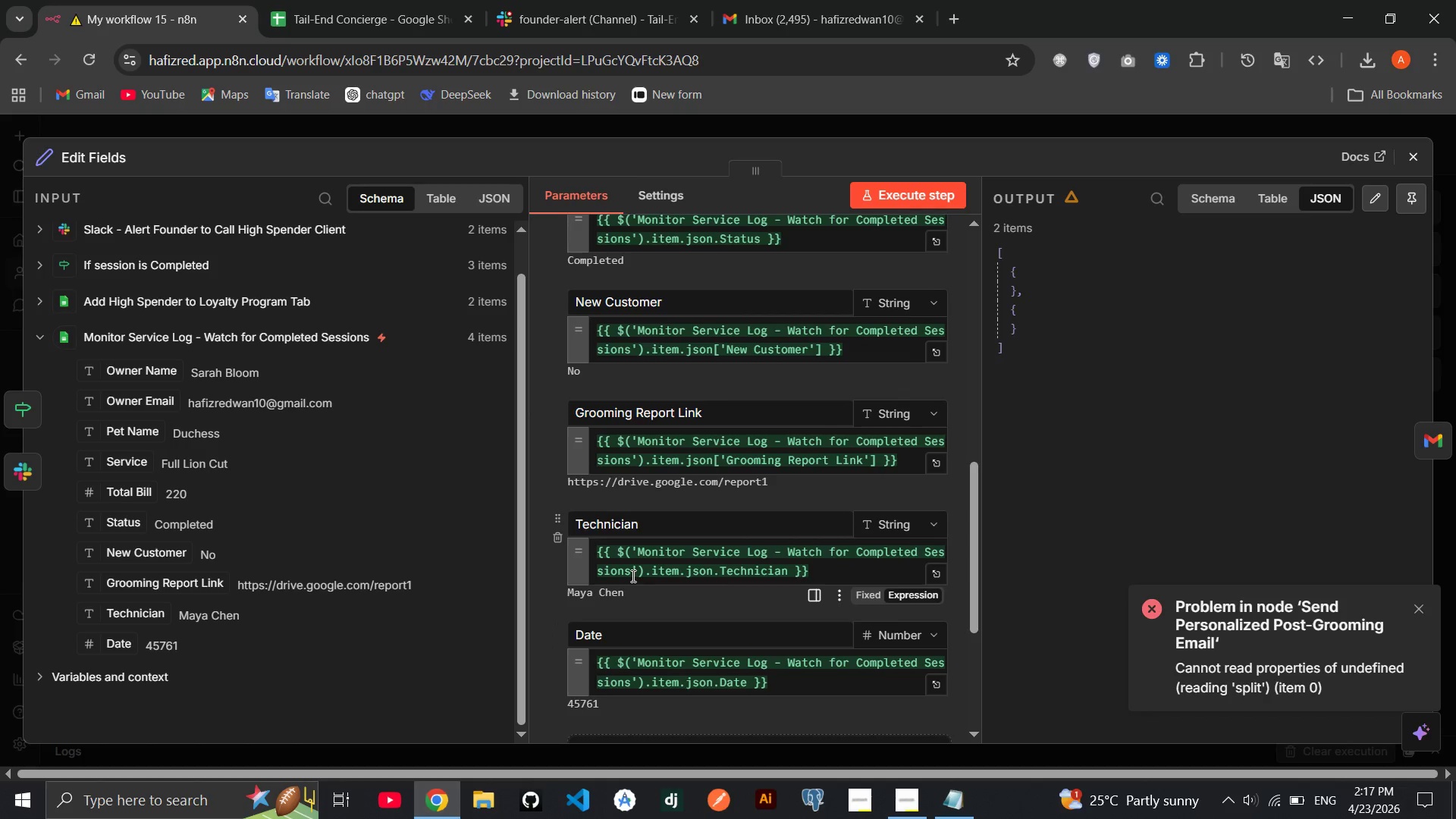 
left_click_drag(start_coordinate=[1432, 155], to_coordinate=[1422, 155])
 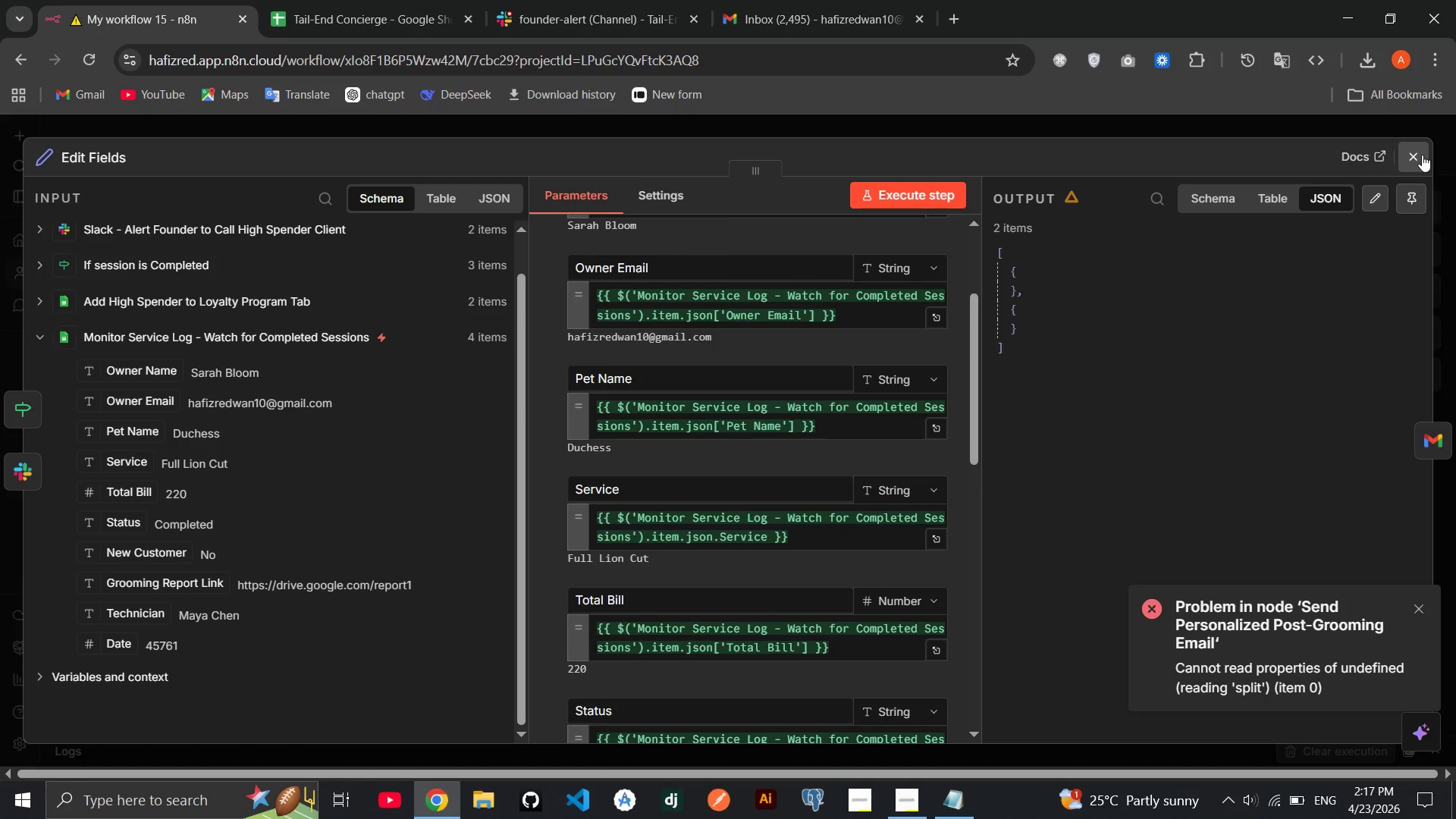 
left_click([1422, 155])
 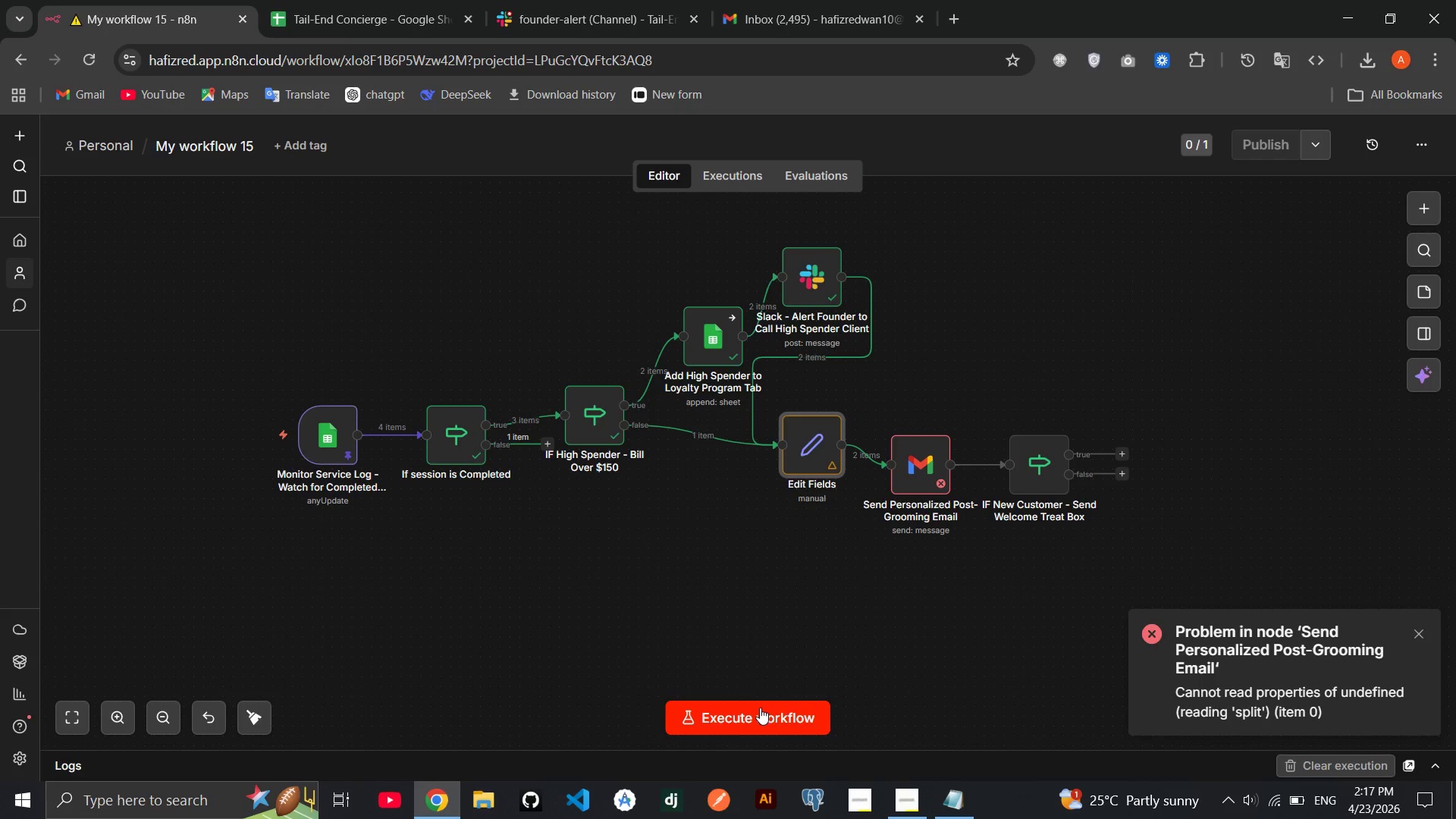 
left_click([760, 708])
 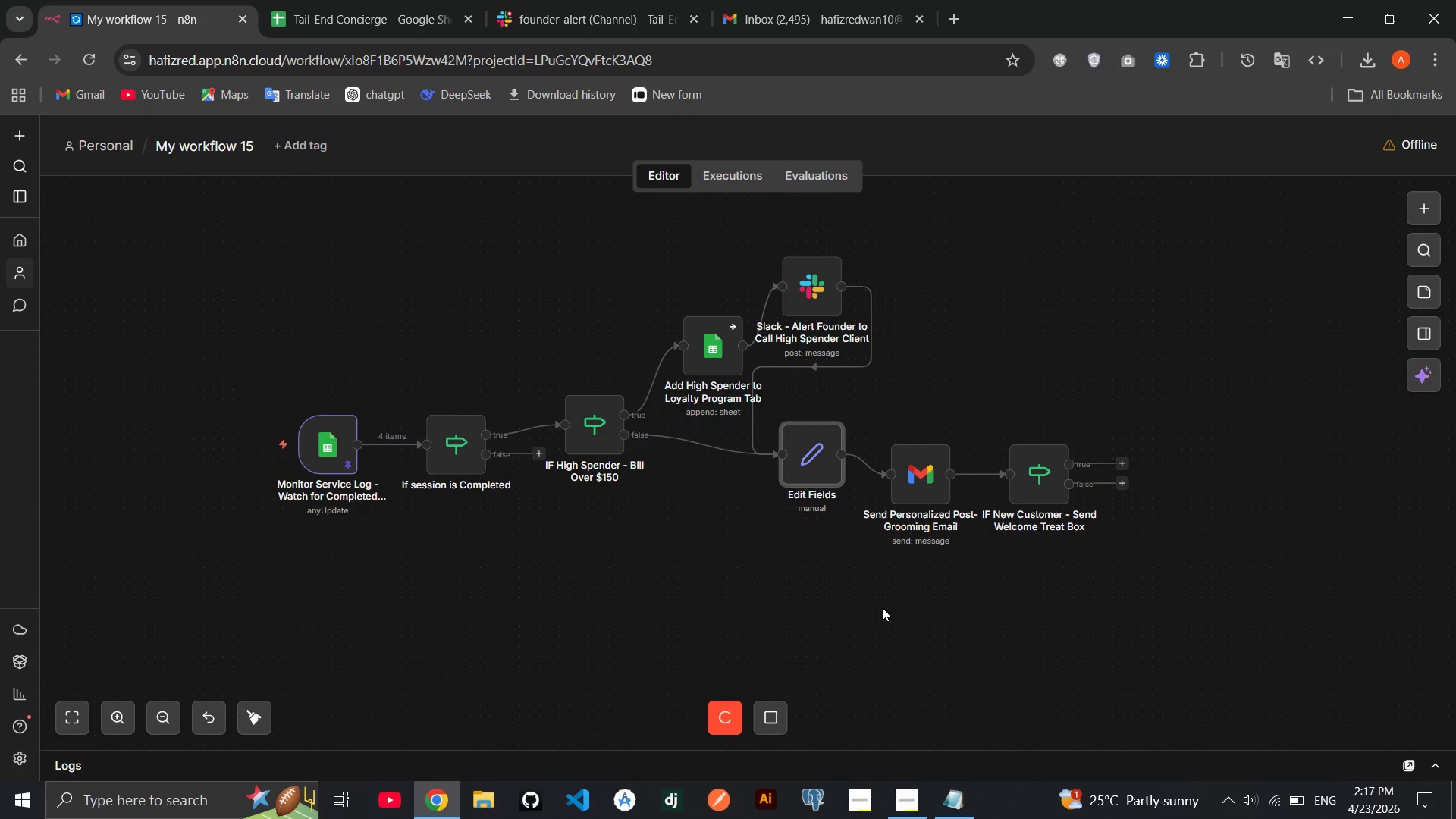 
wait(17.36)
 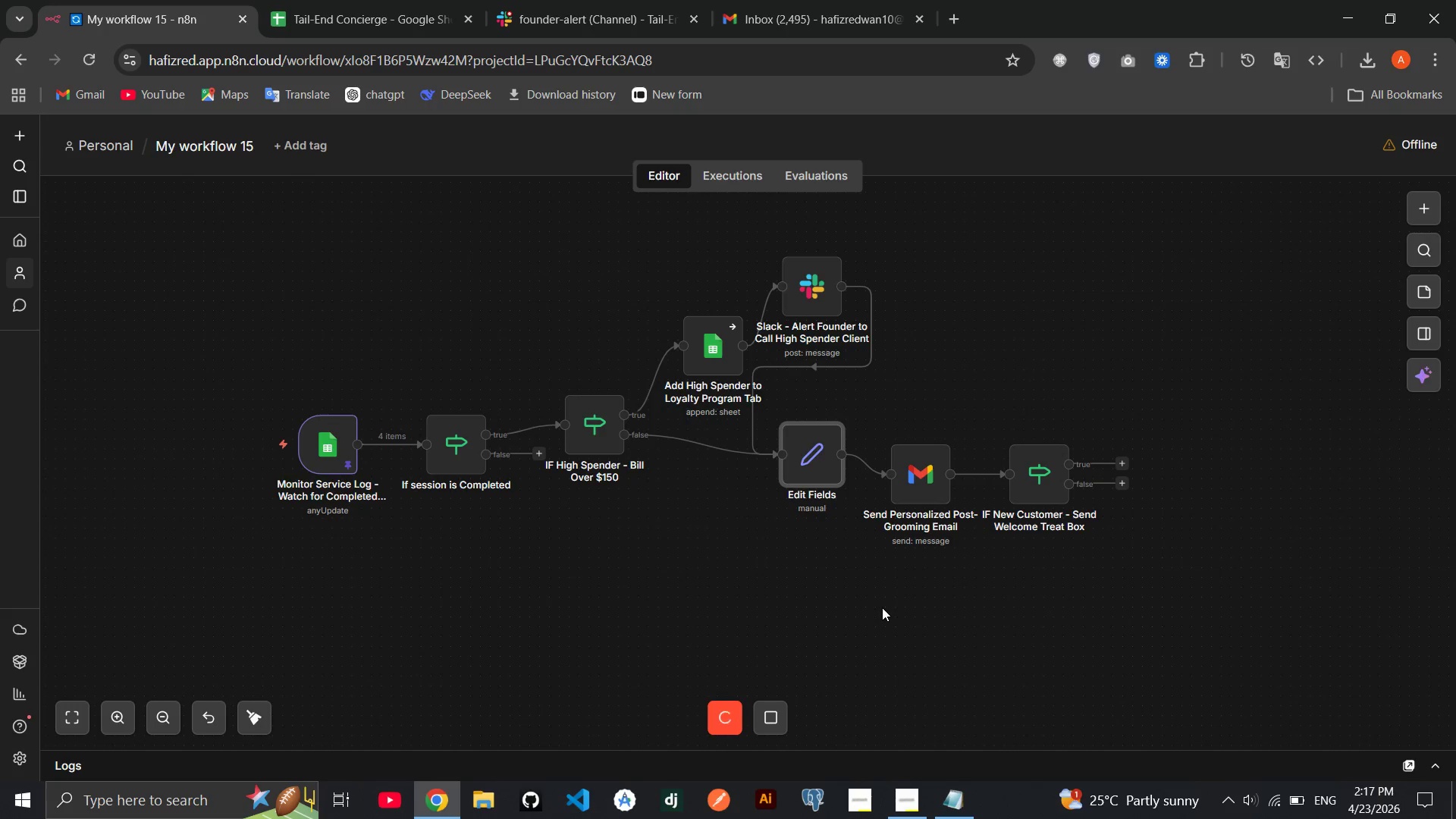 
left_click_drag(start_coordinate=[1063, 474], to_coordinate=[1134, 469])
 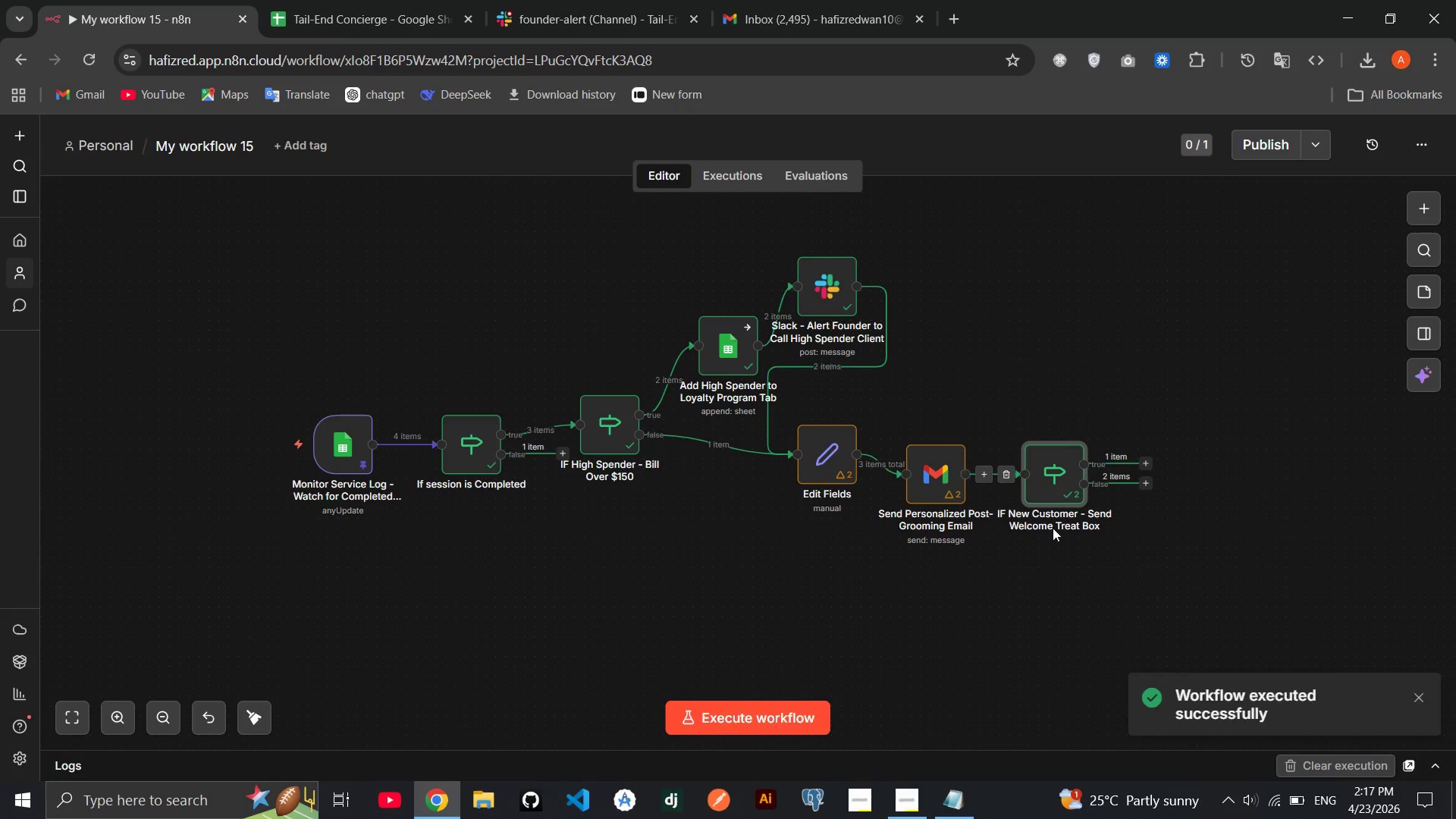 
left_click([1015, 610])
 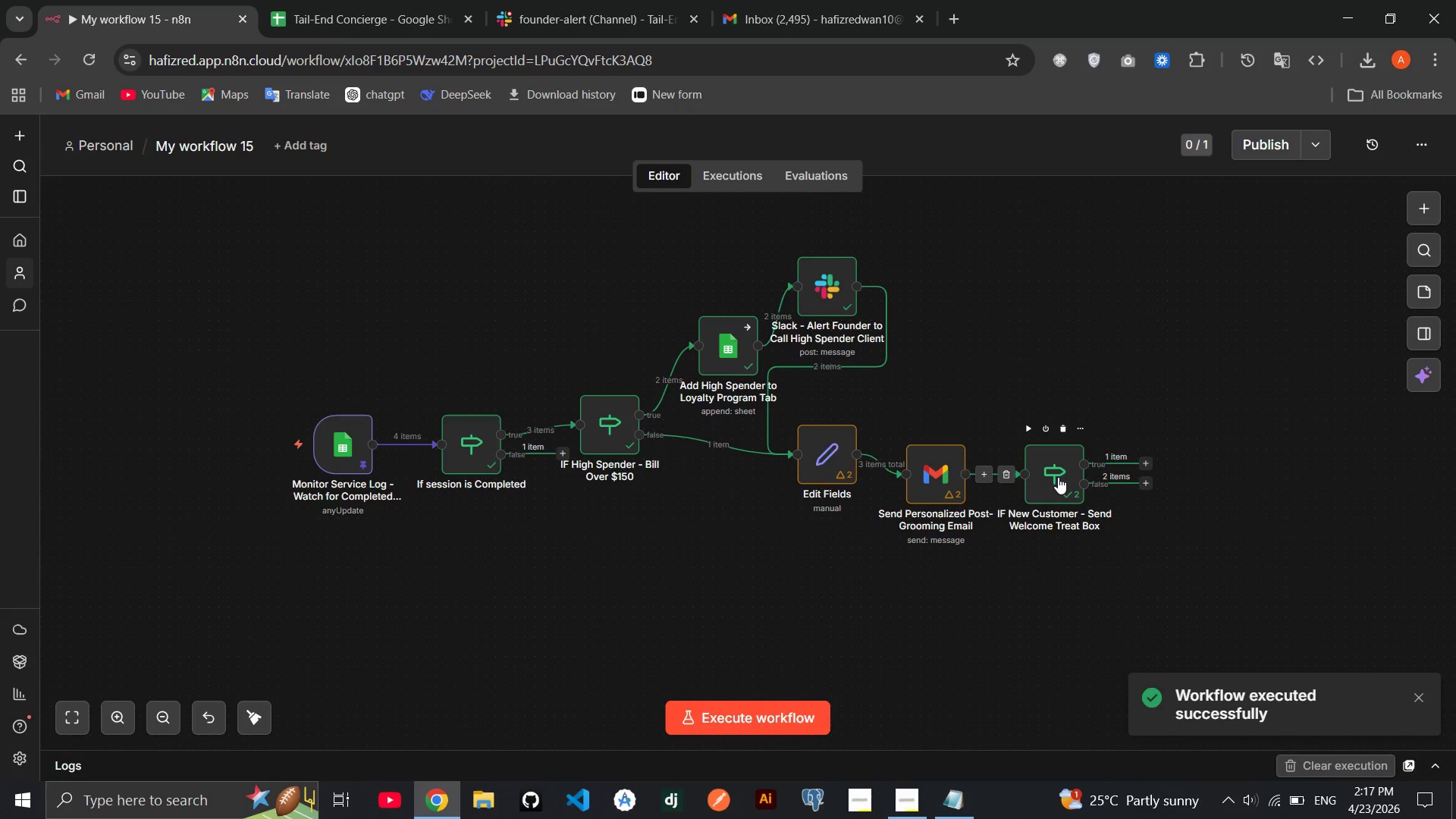 
double_click([1058, 477])
 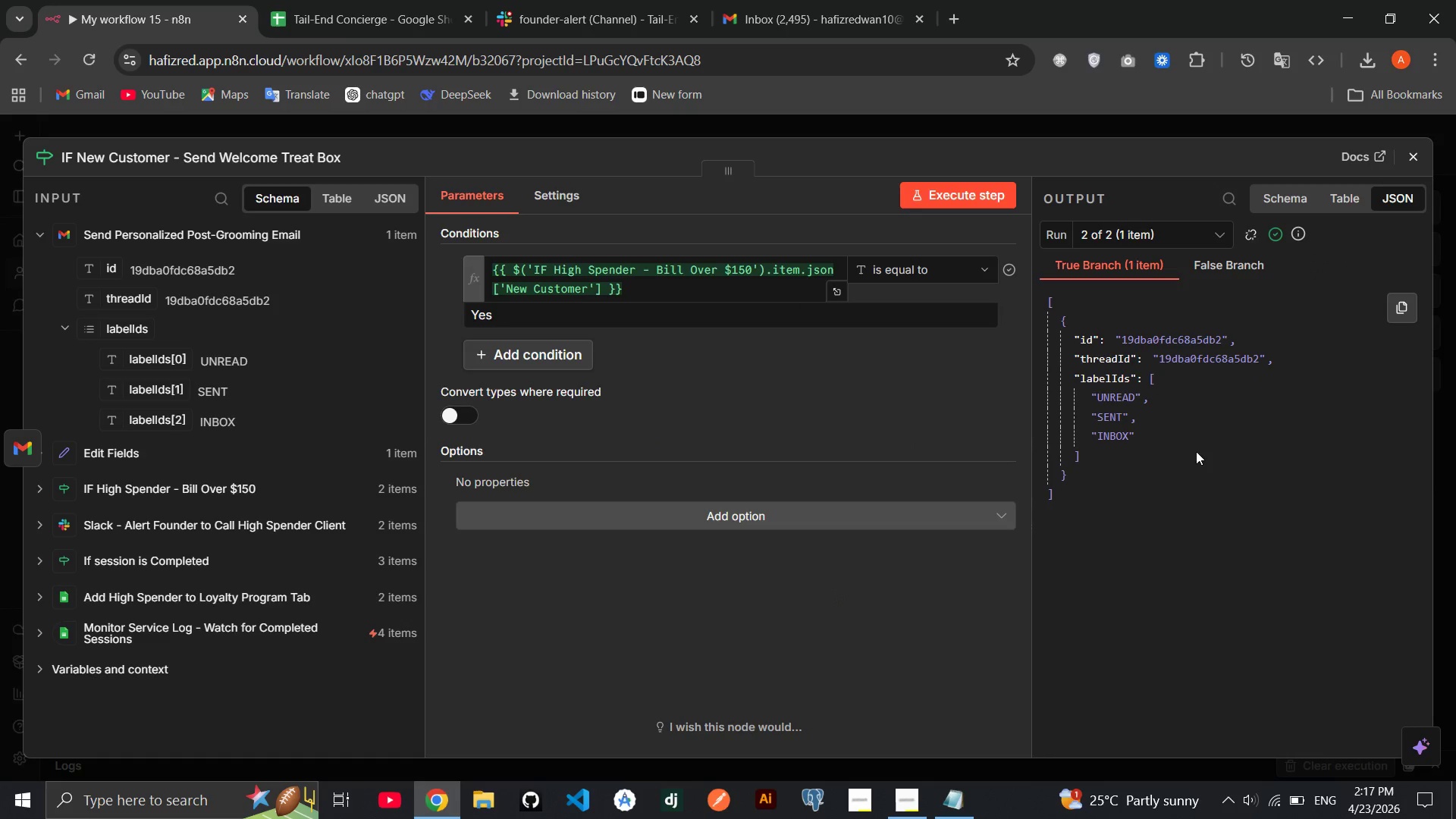 
wait(6.44)
 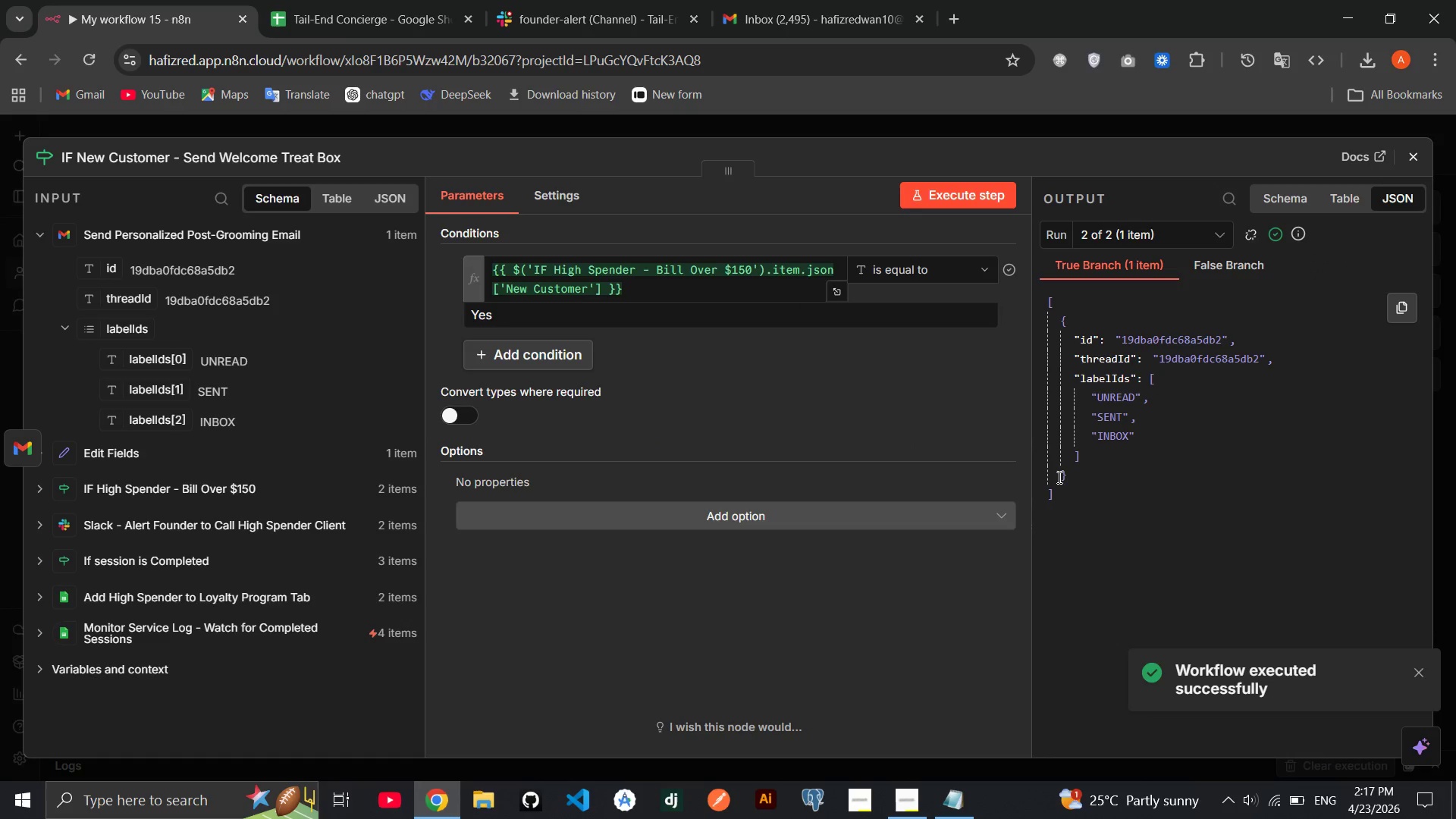 
left_click([1426, 159])
 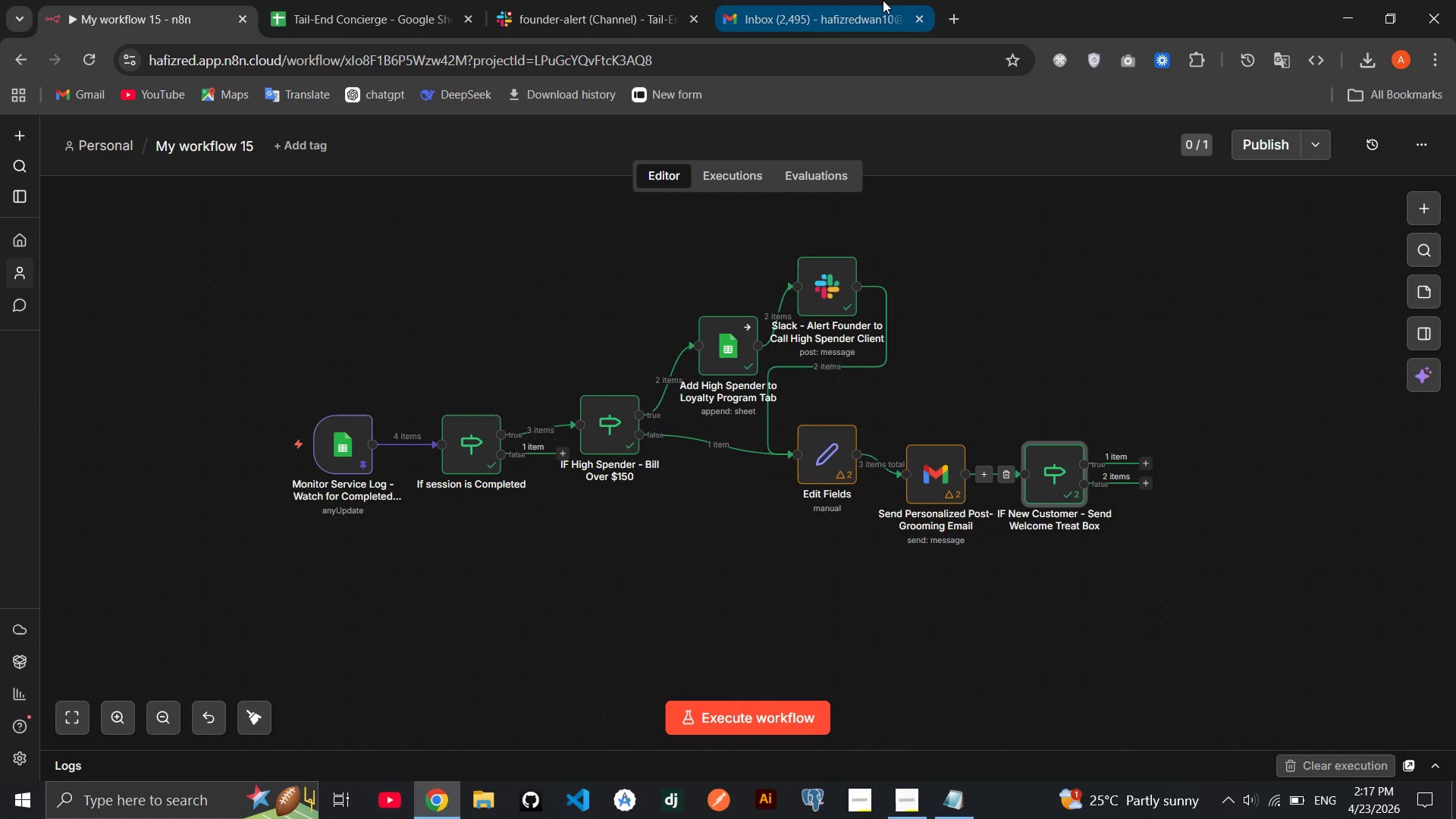 
left_click([883, 0])
 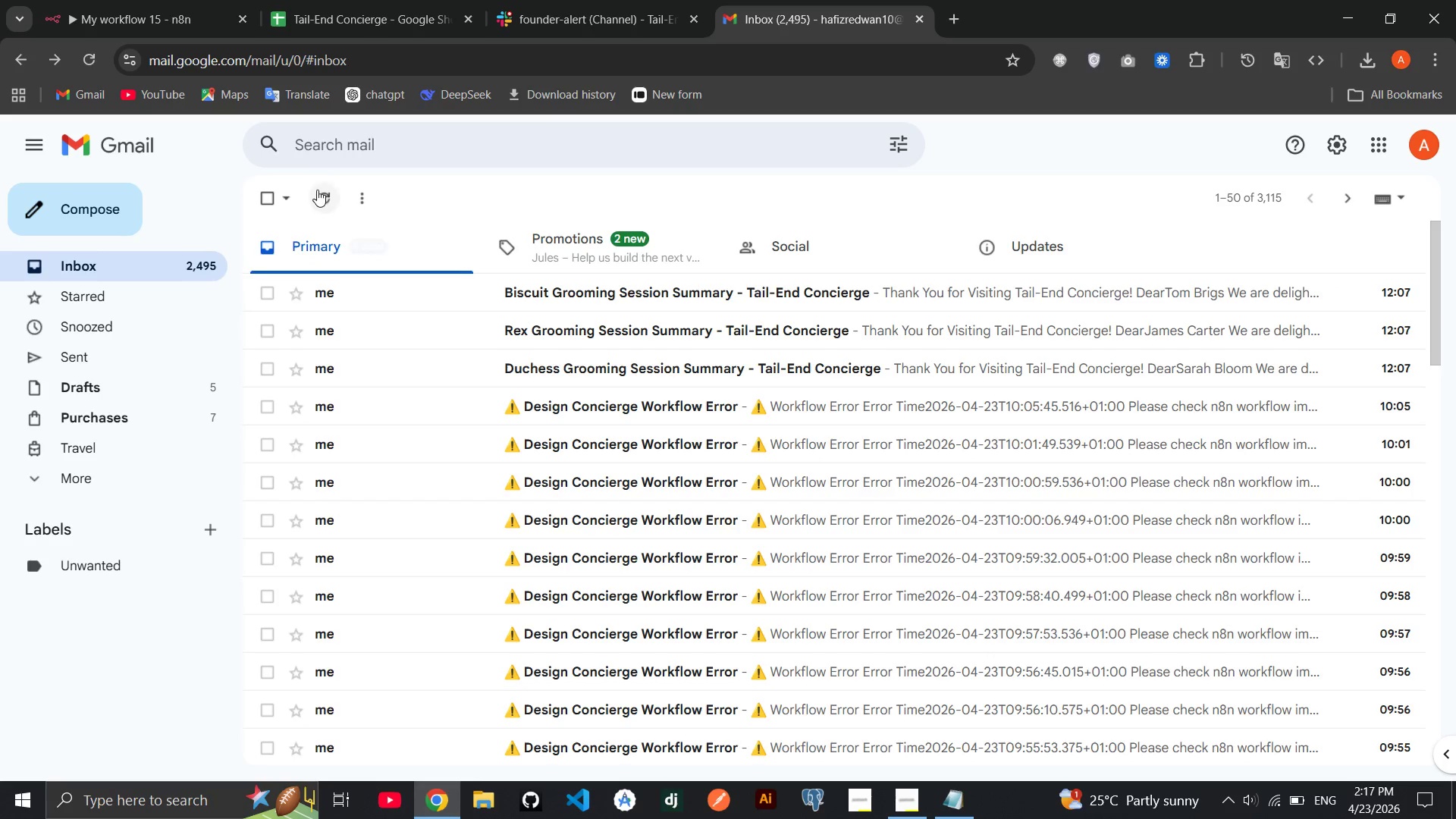 
left_click([317, 190])
 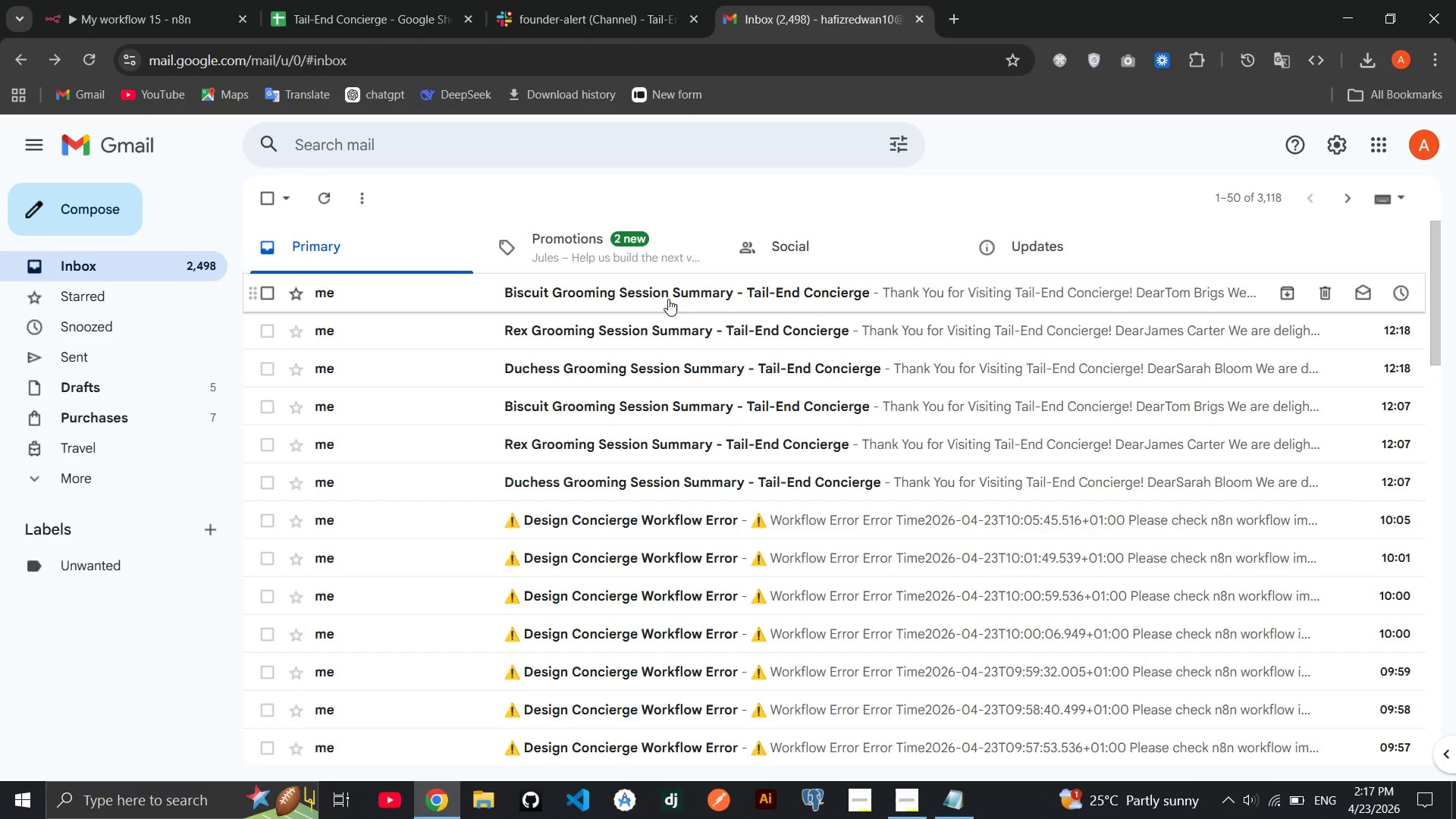 
left_click([668, 299])
 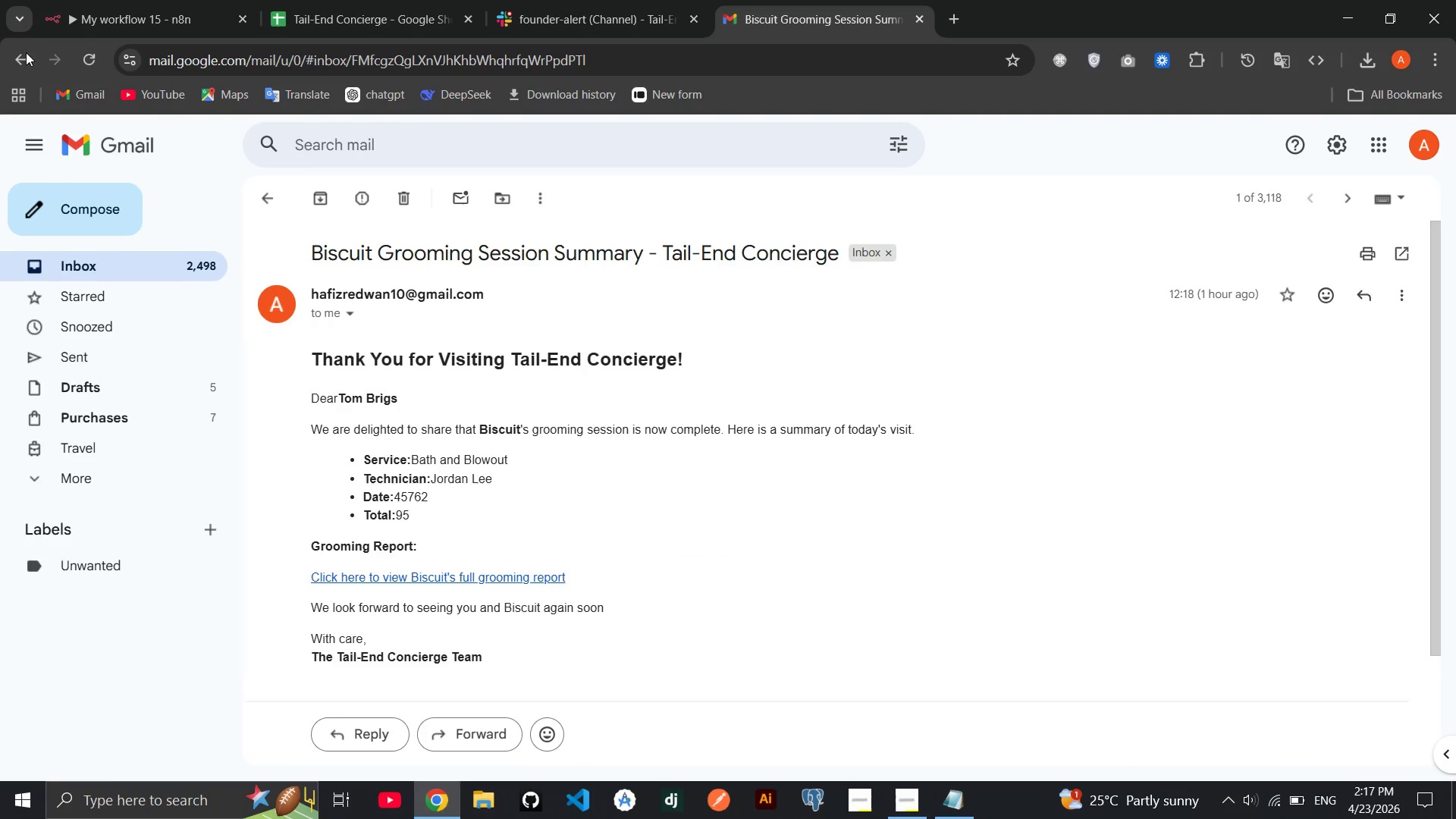 
left_click([125, 0])
 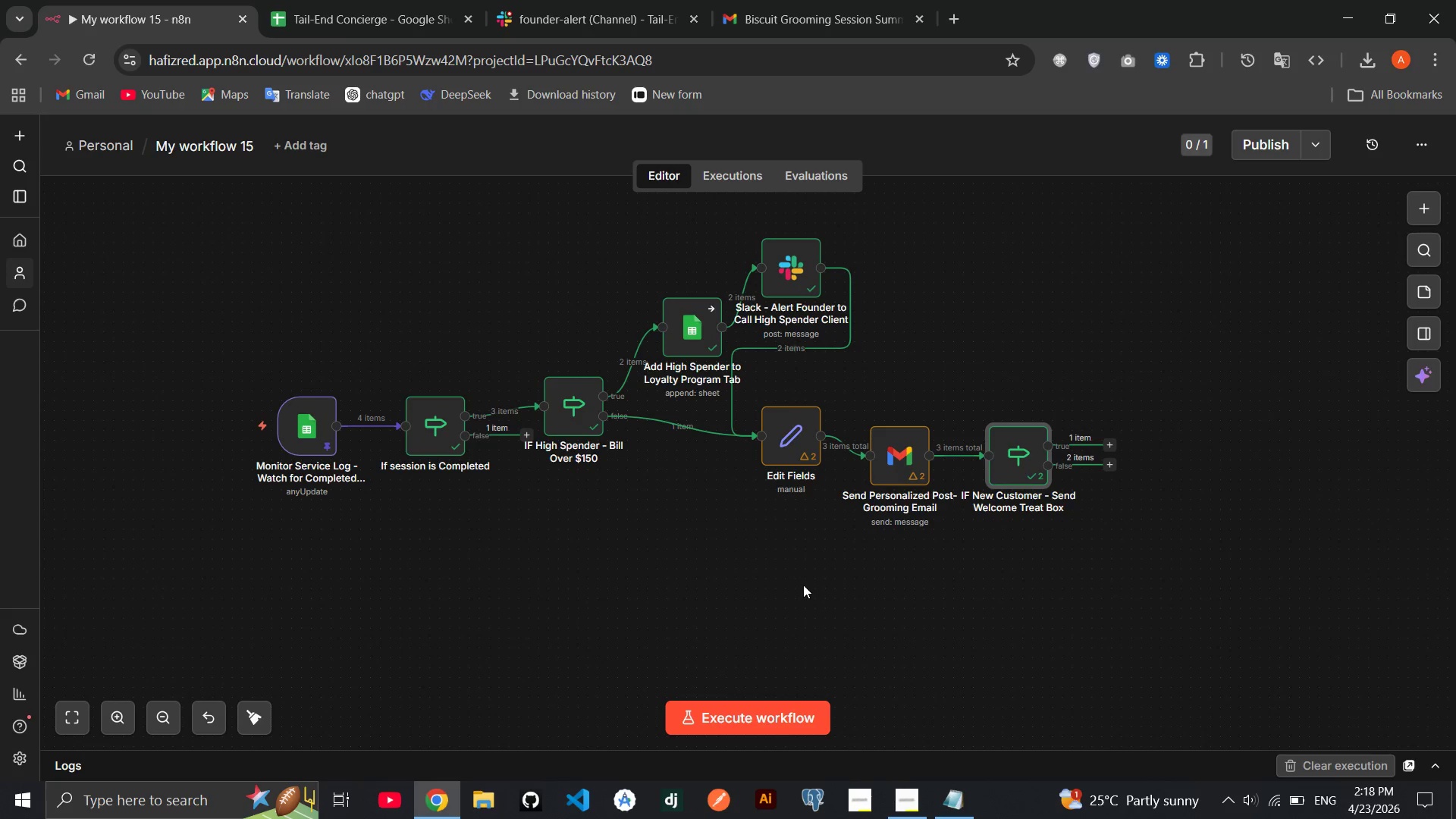 
wait(12.53)
 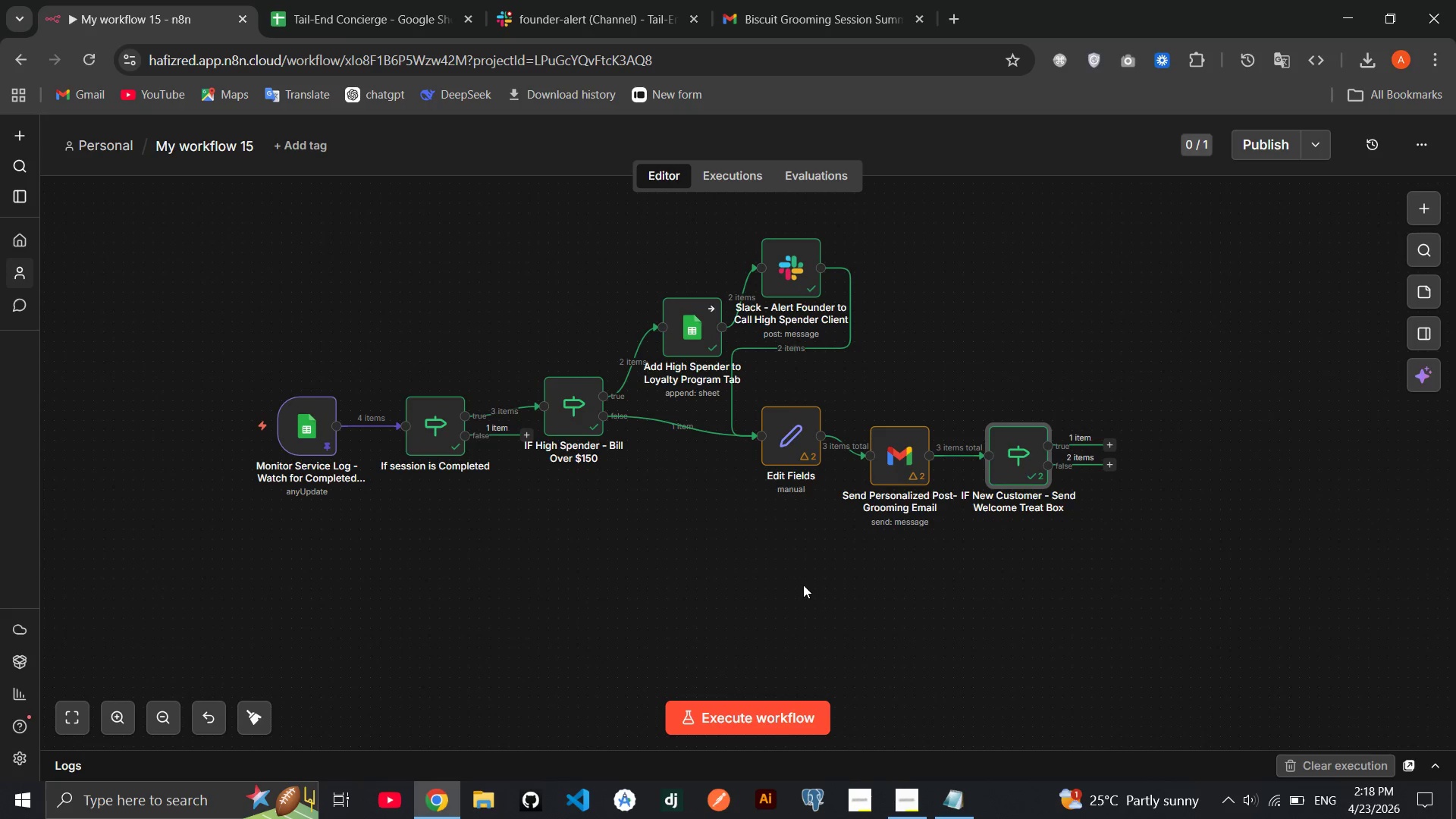 
left_click([1112, 444])
 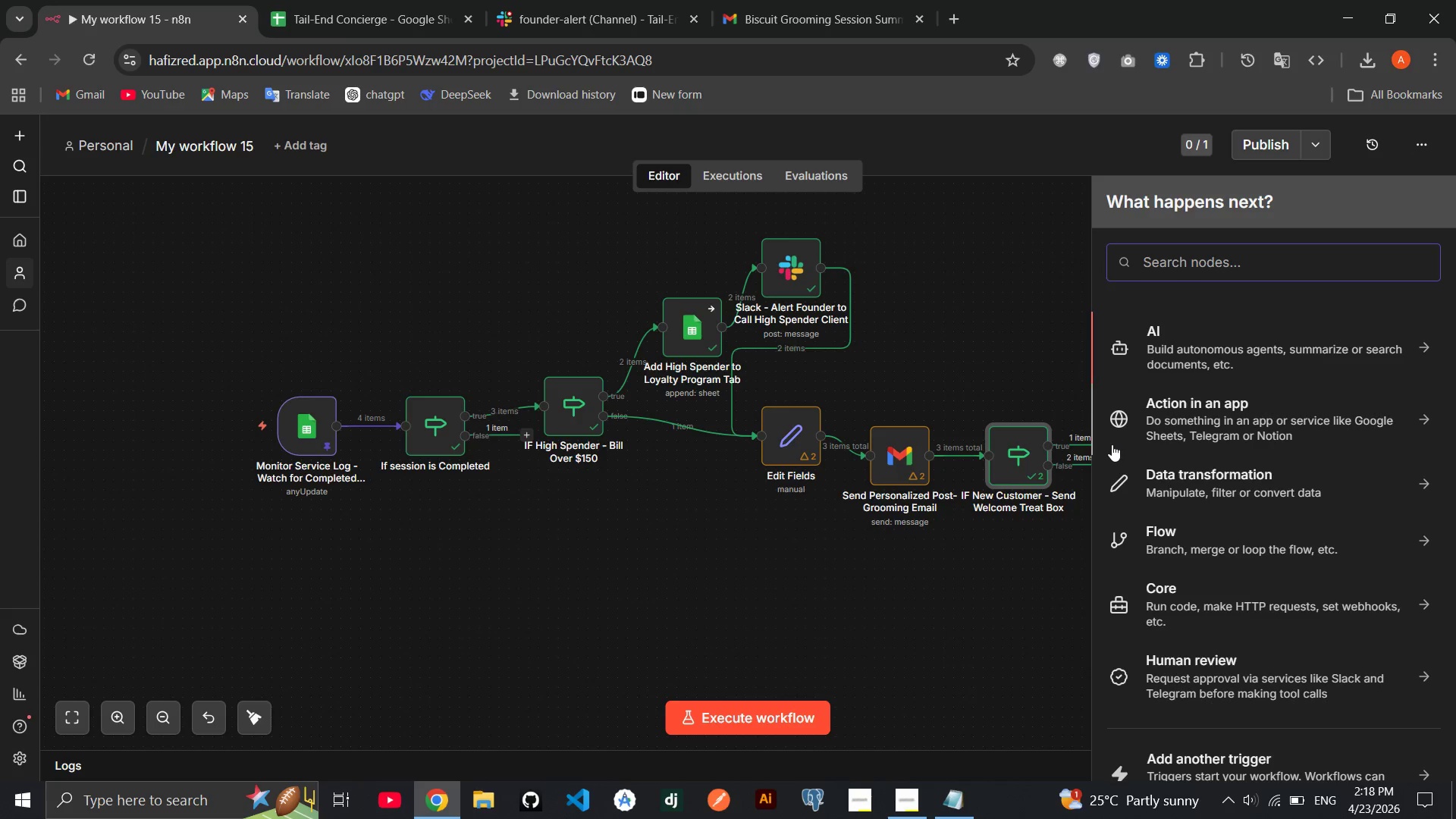 
wait(15.38)
 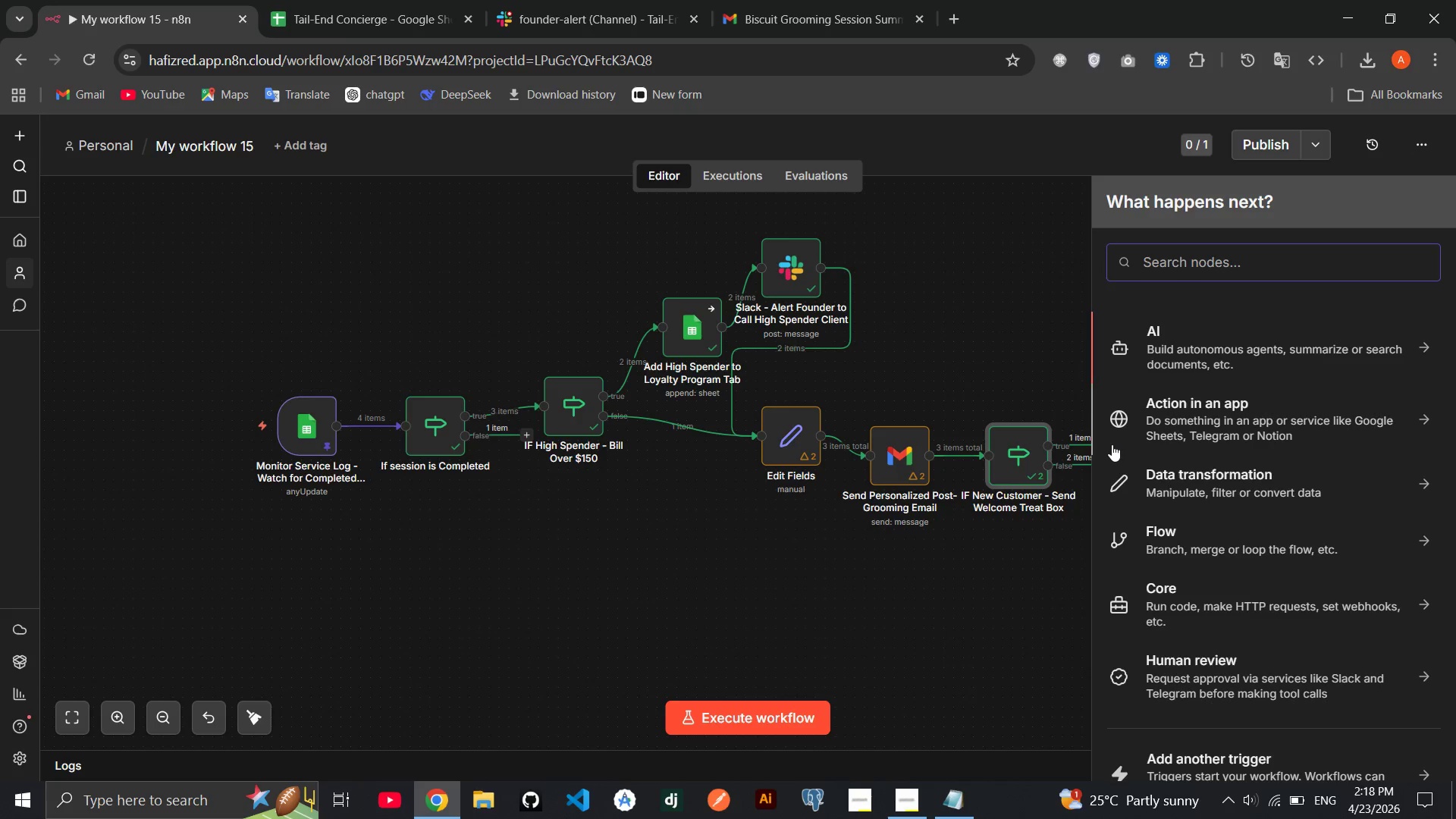 
type(slack)
 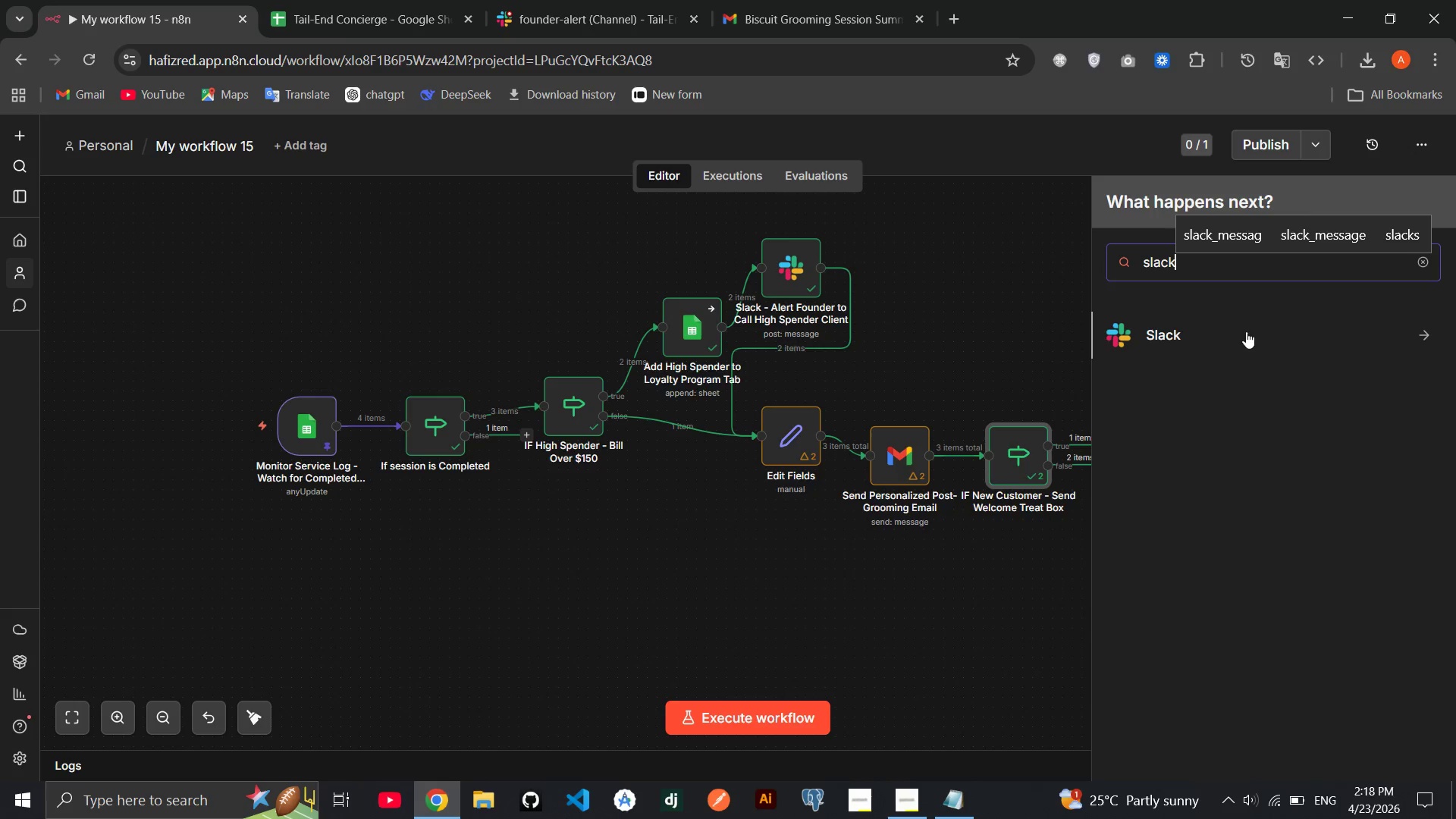 
left_click([1242, 331])
 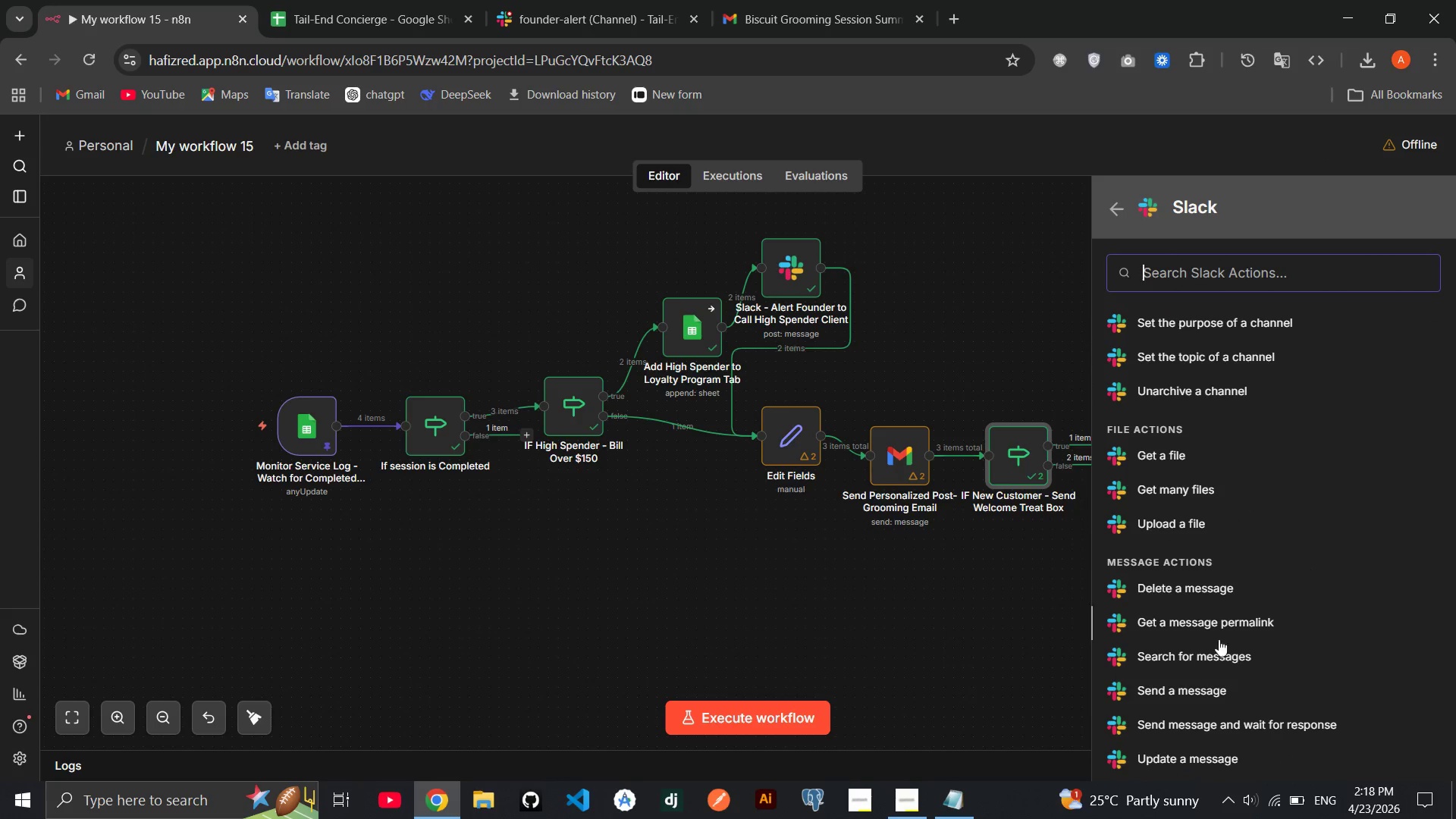 
left_click([1210, 638])
 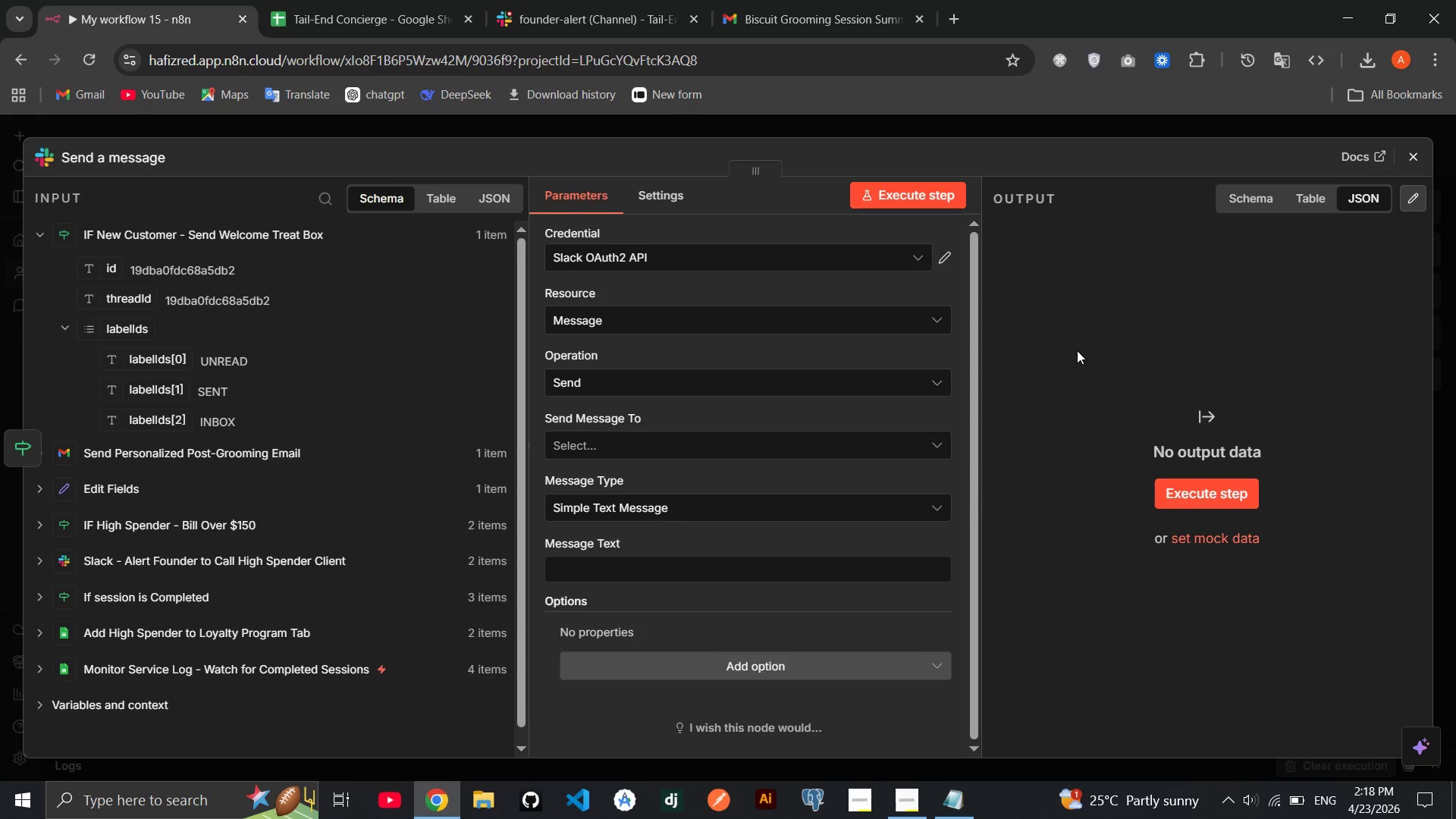 
left_click([869, 449])
 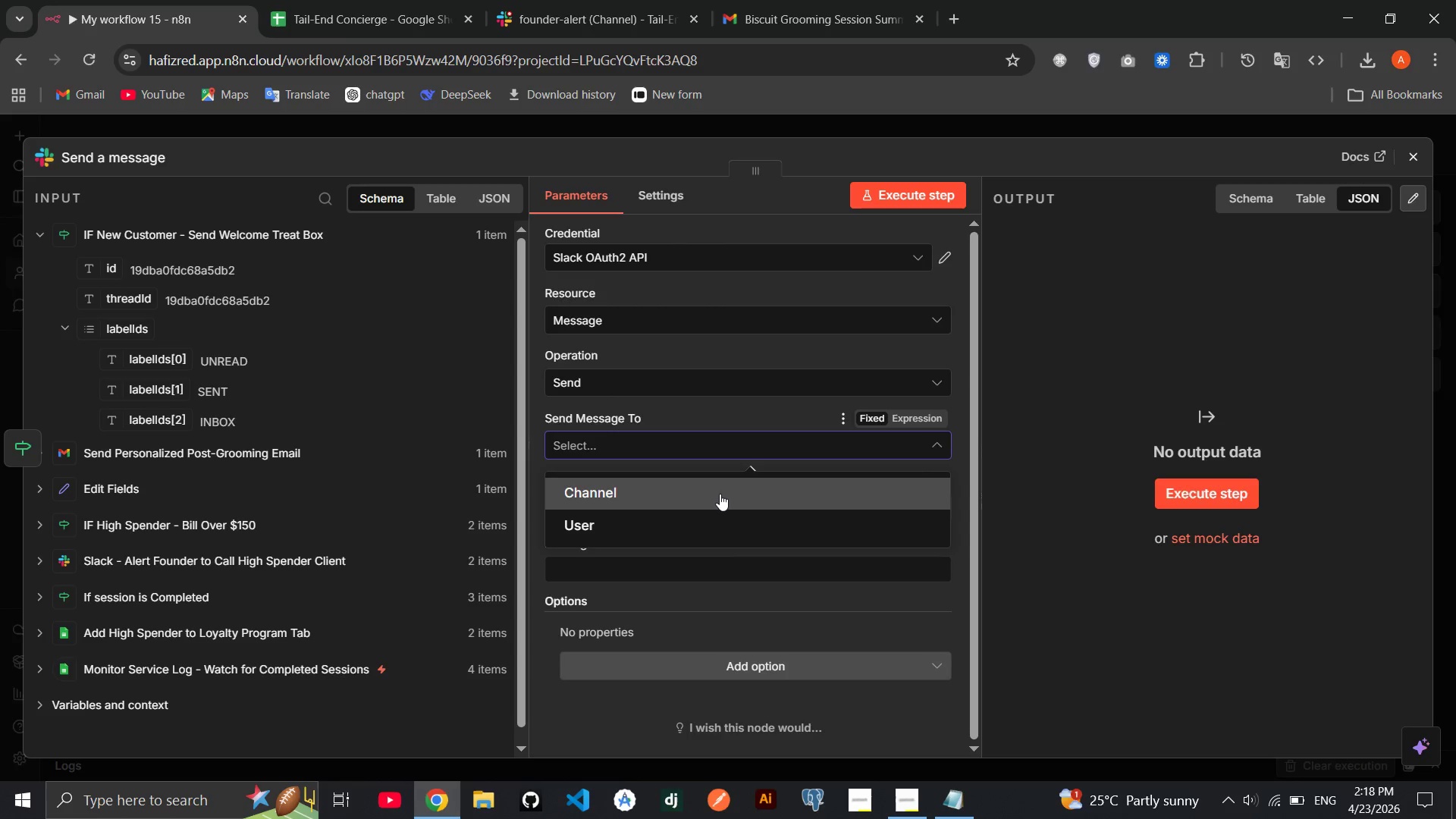 
left_click([720, 494])
 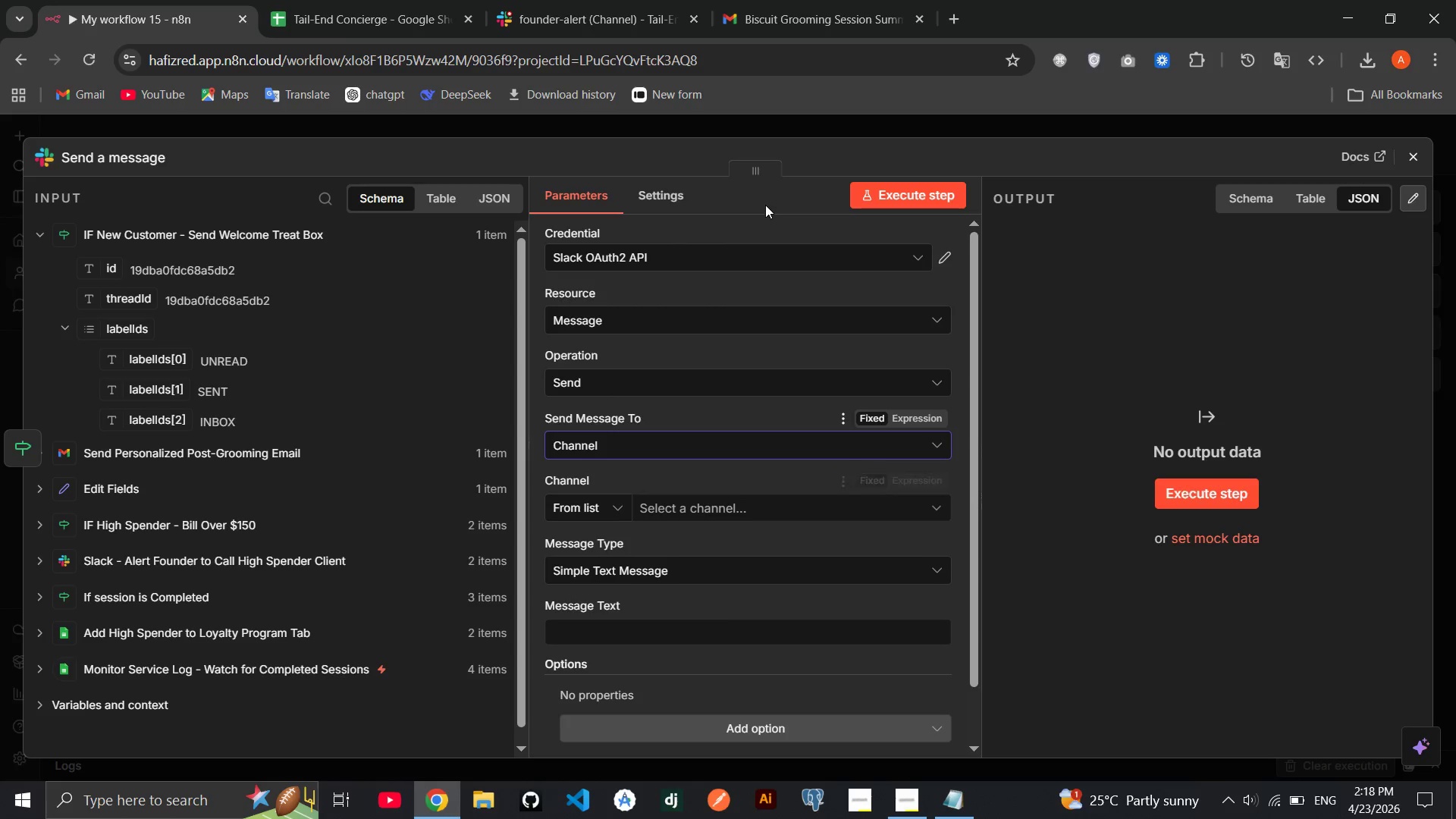 
left_click([614, 13])
 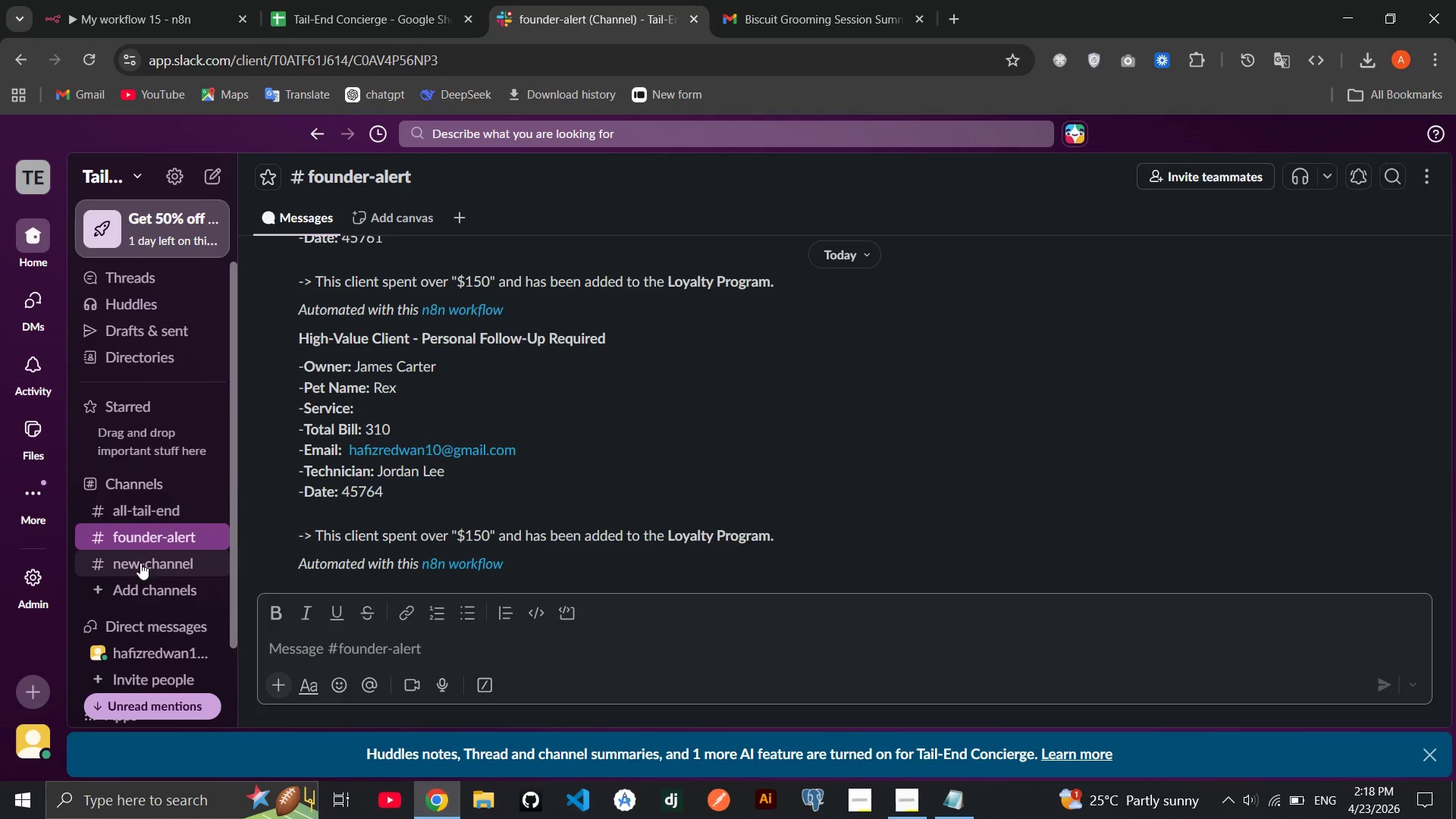 
left_click([141, 582])
 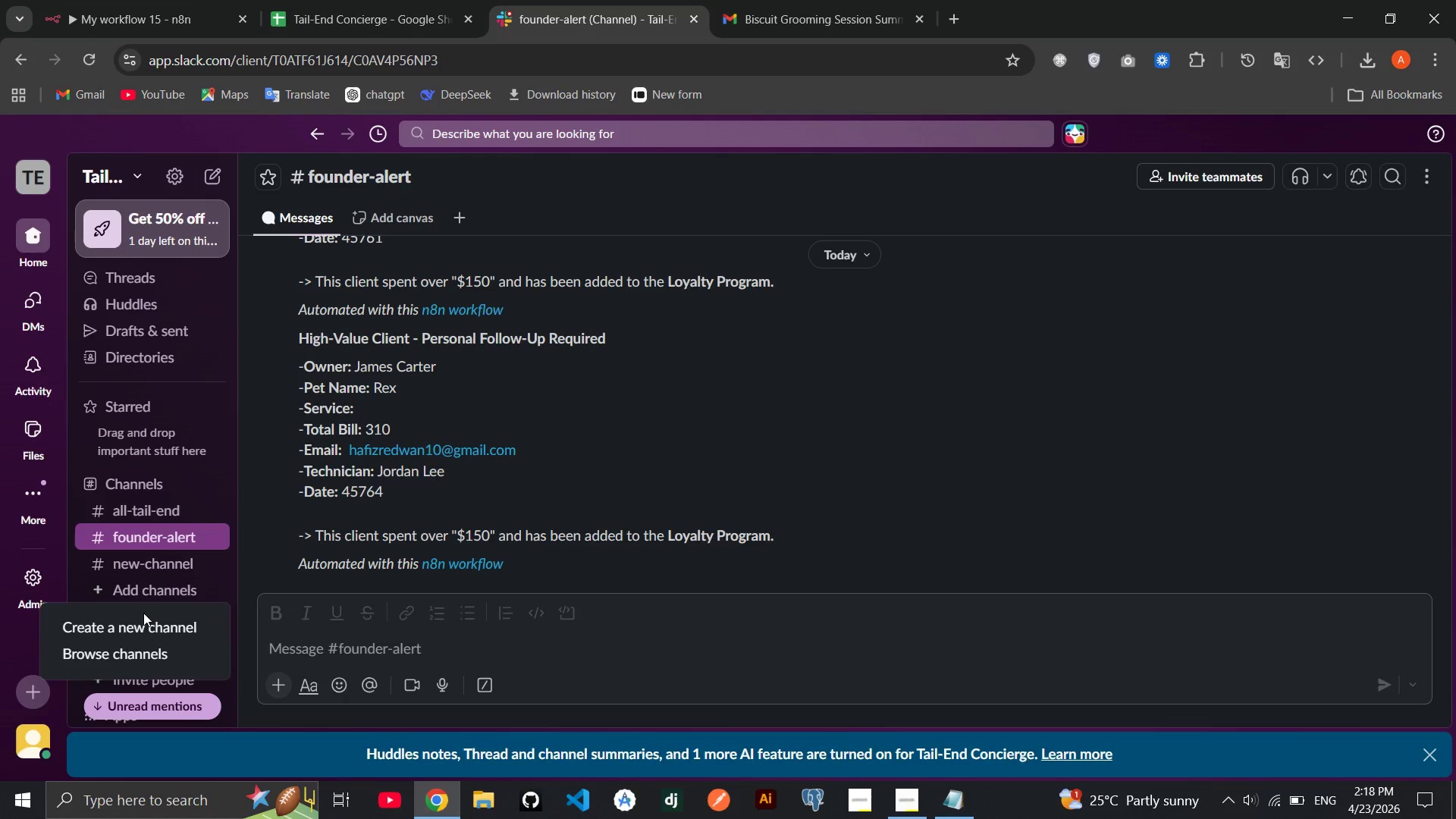 
left_click([143, 617])
 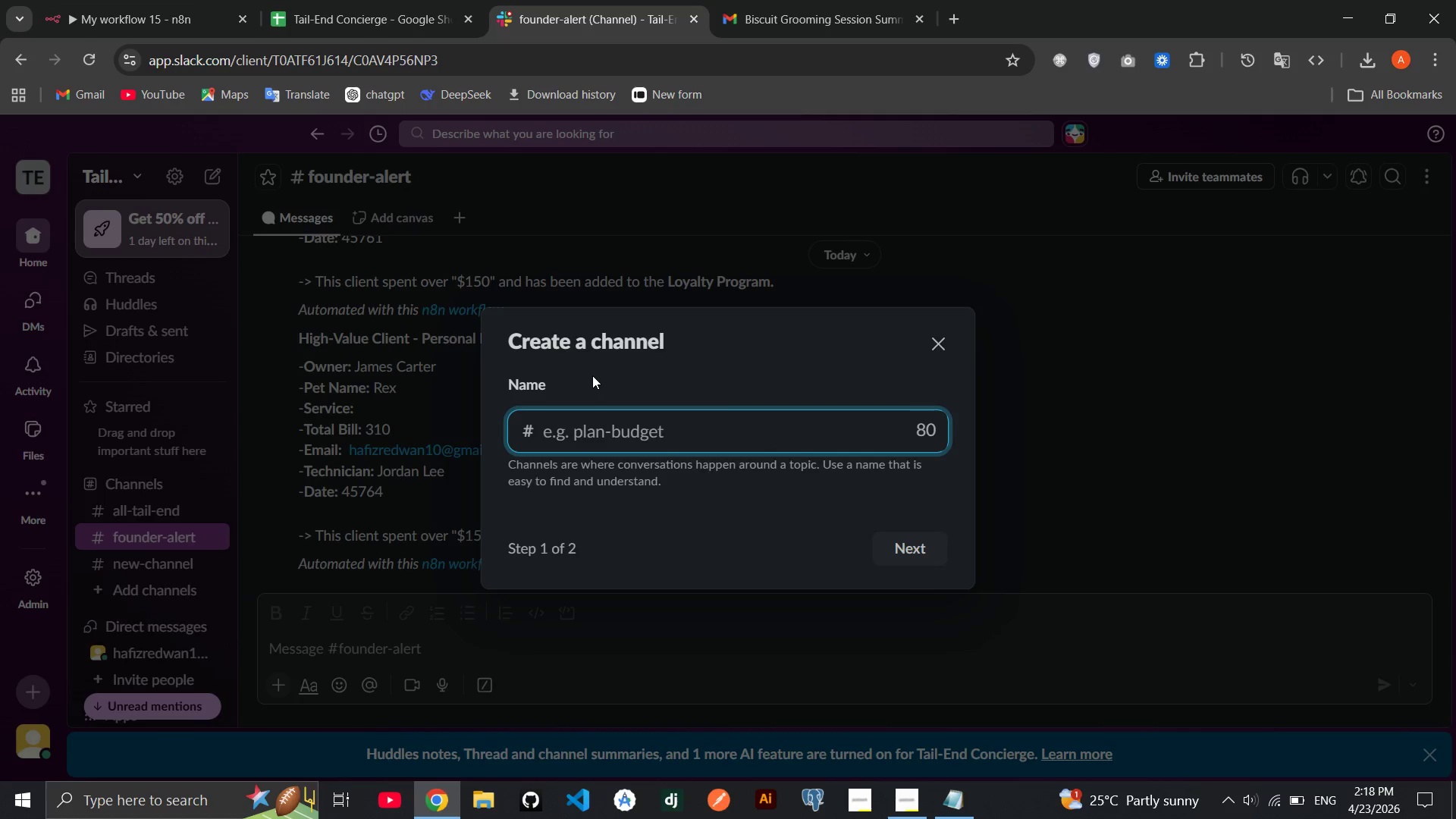 
type(operation)
 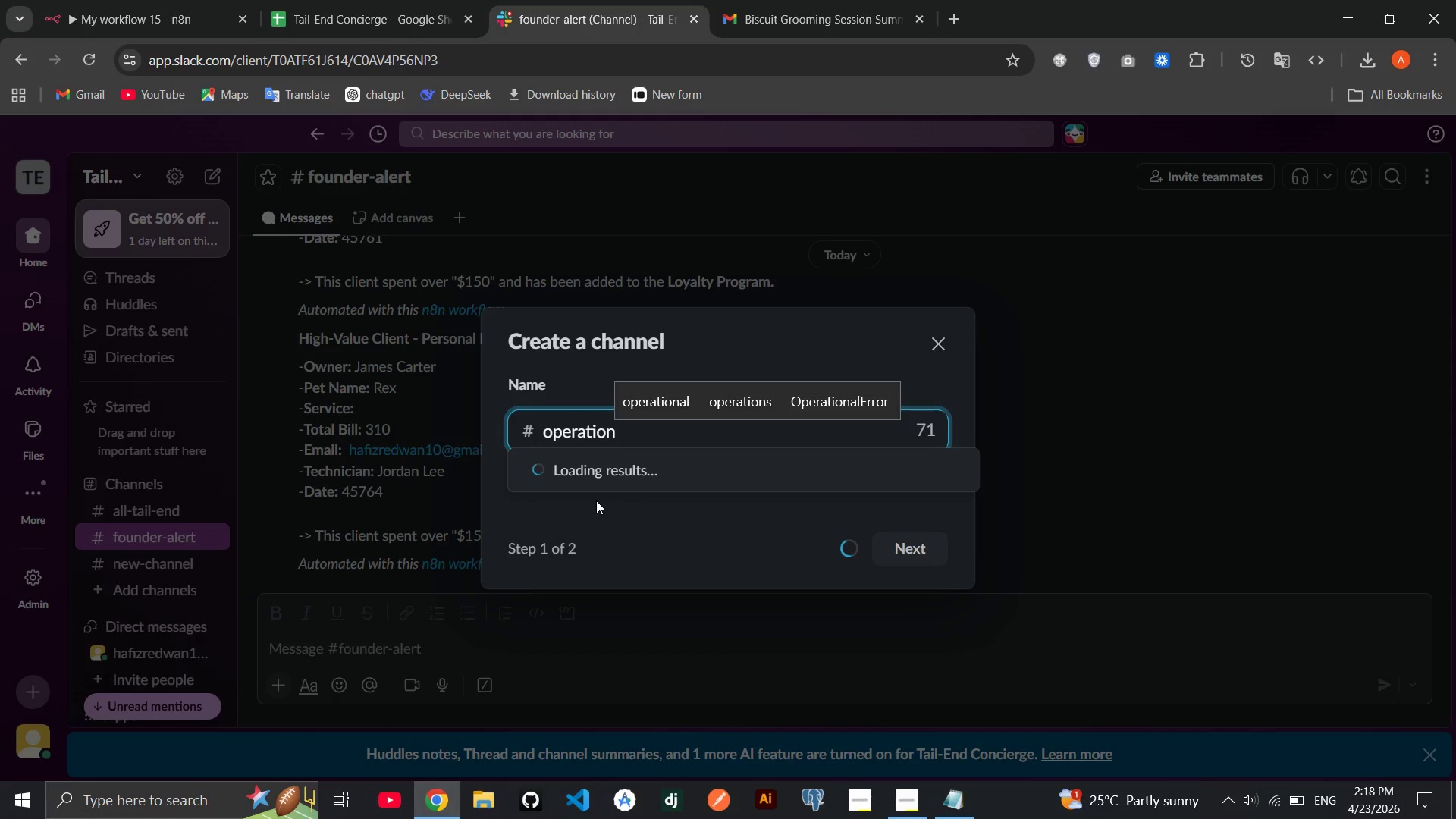 
key(S)
 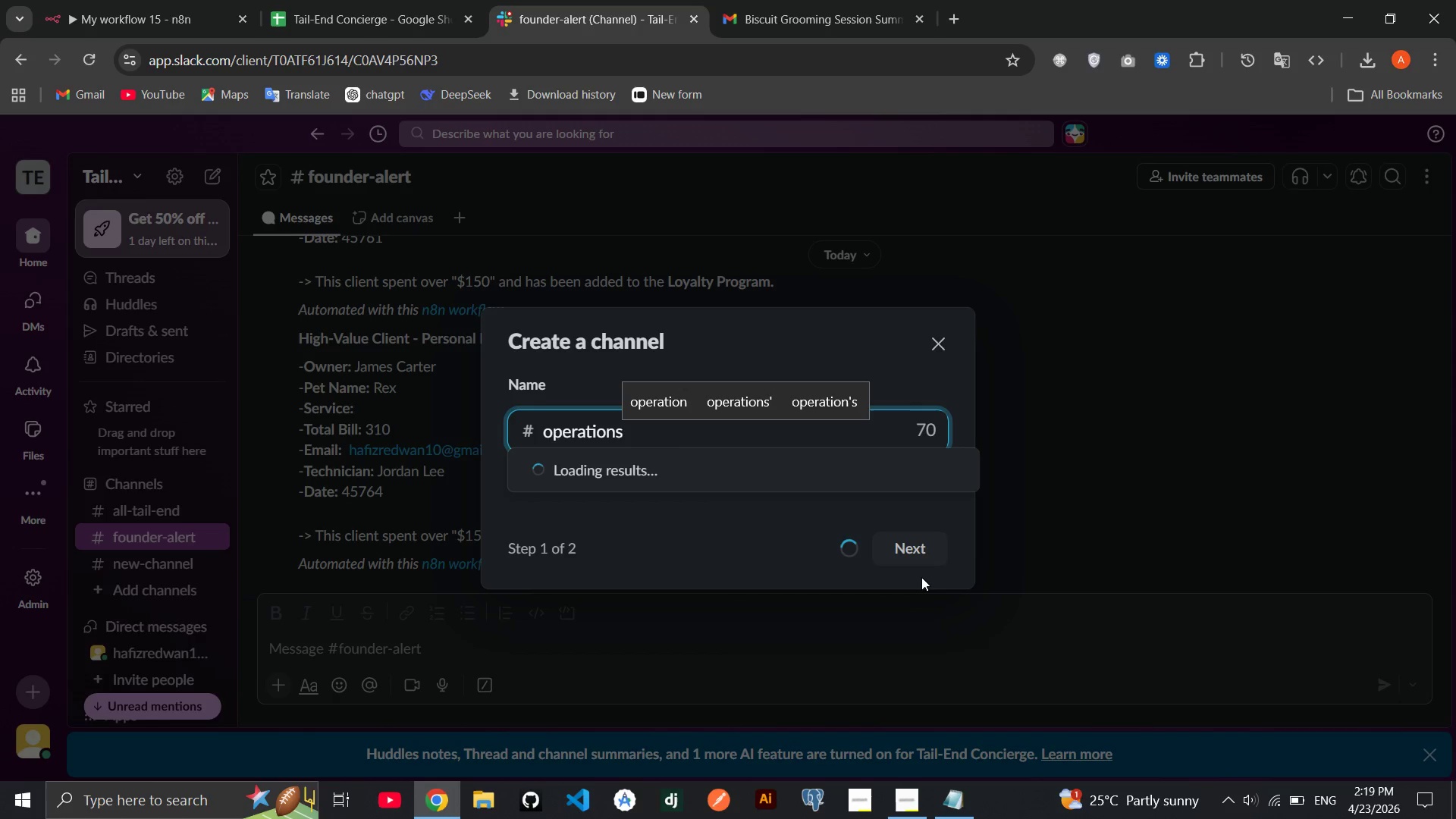 
wait(14.29)
 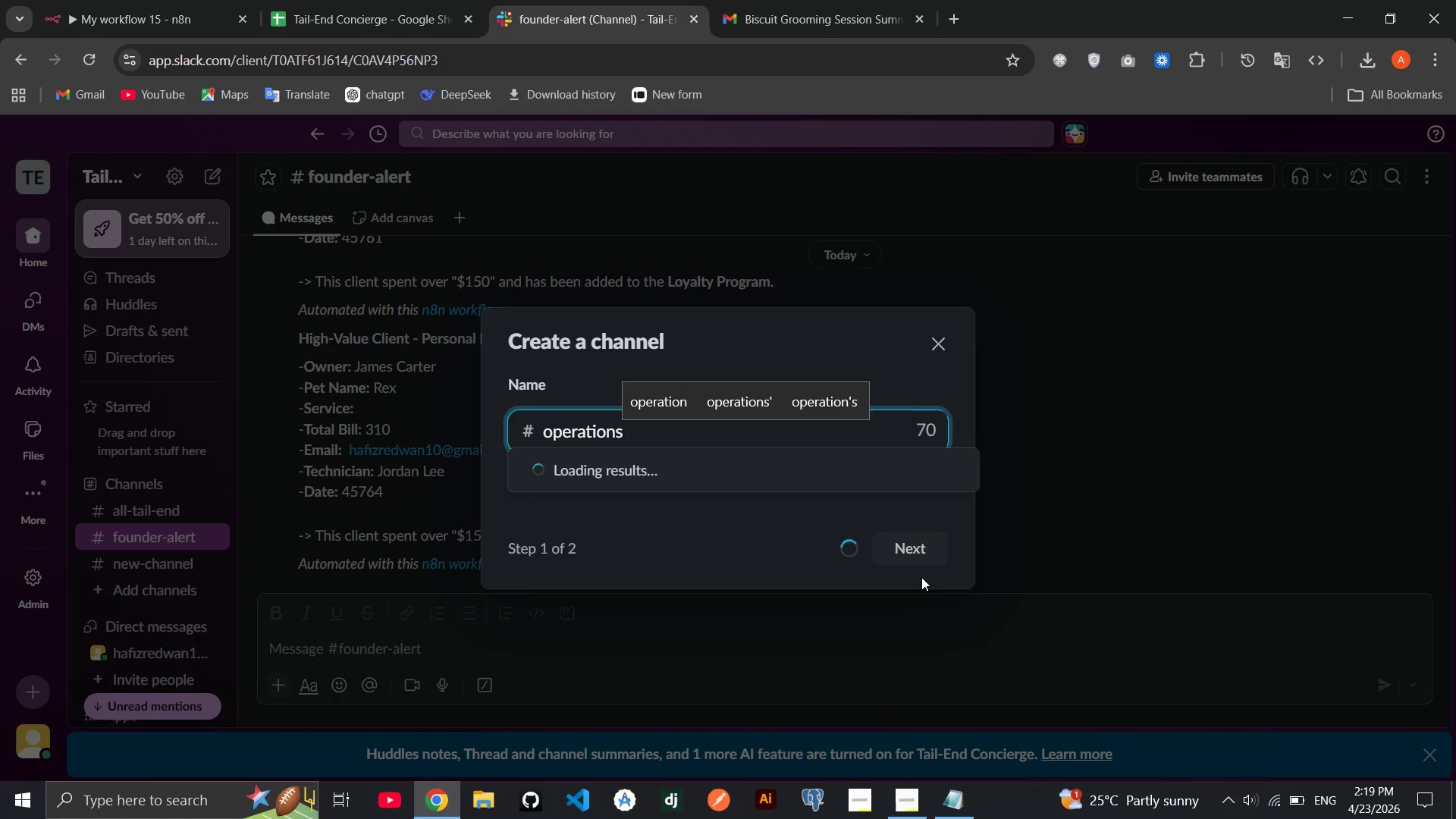 
mouse_move([838, 560])
 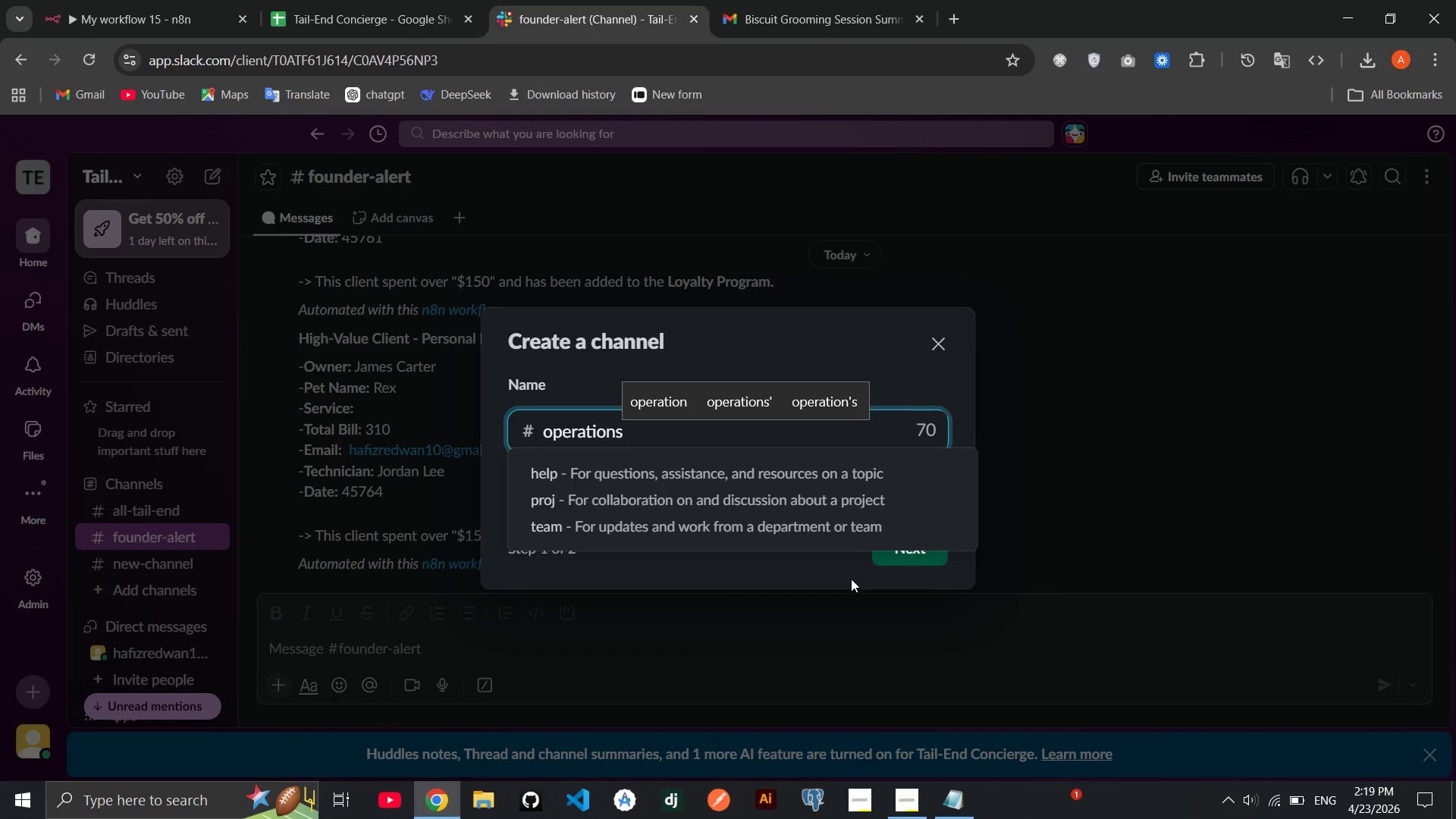 
left_click([851, 579])
 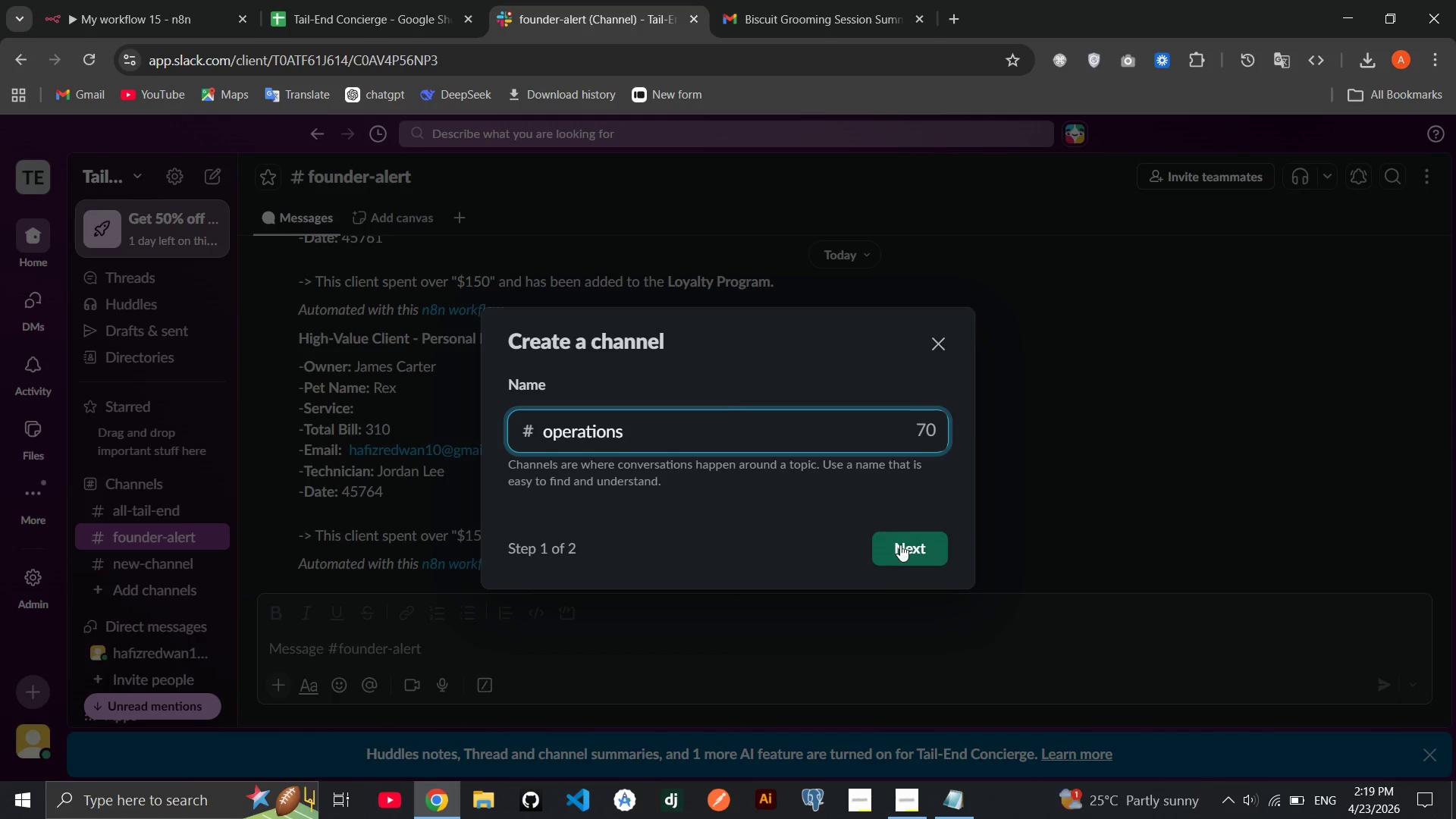 
left_click([900, 544])
 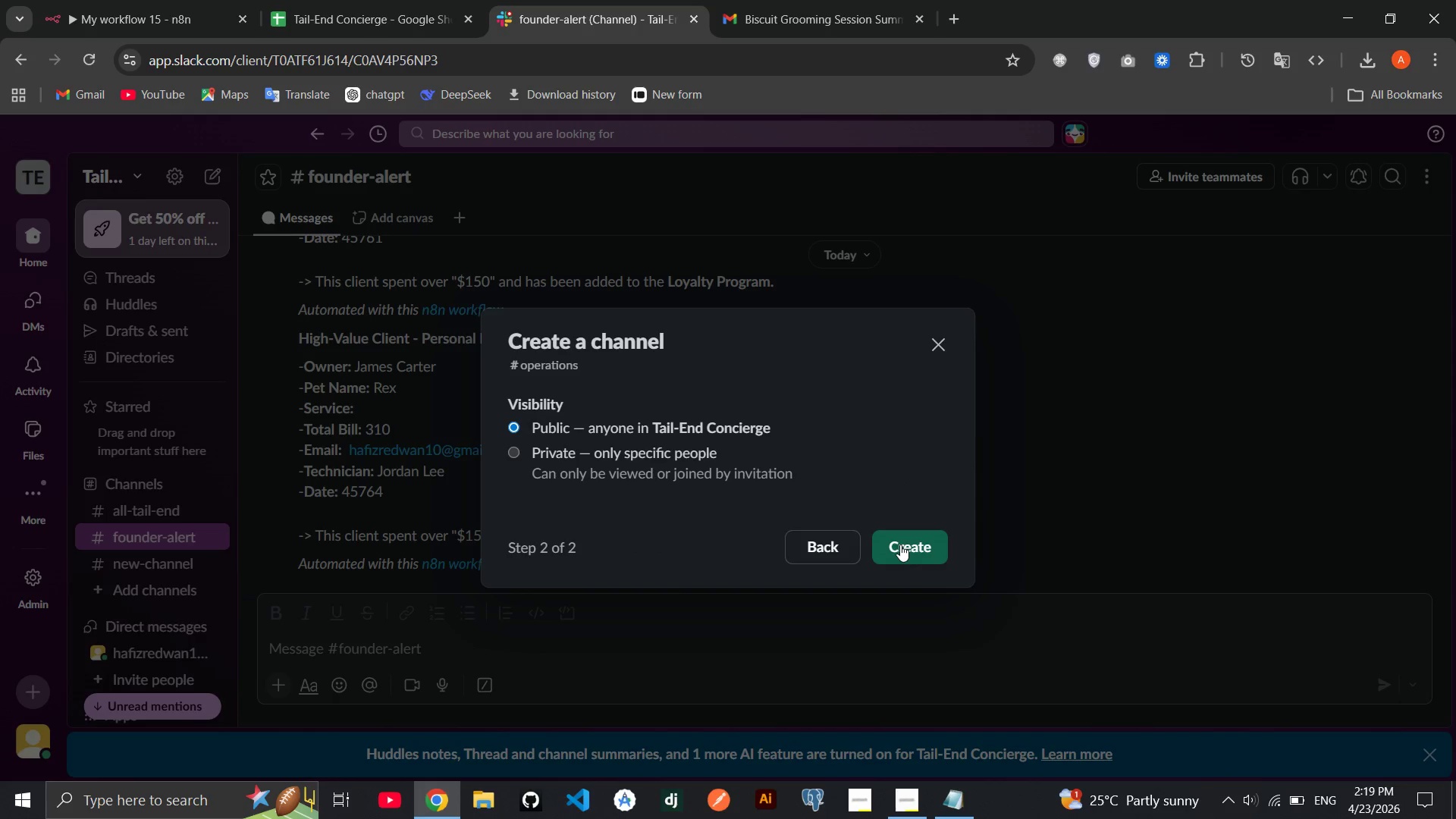 
left_click([900, 544])
 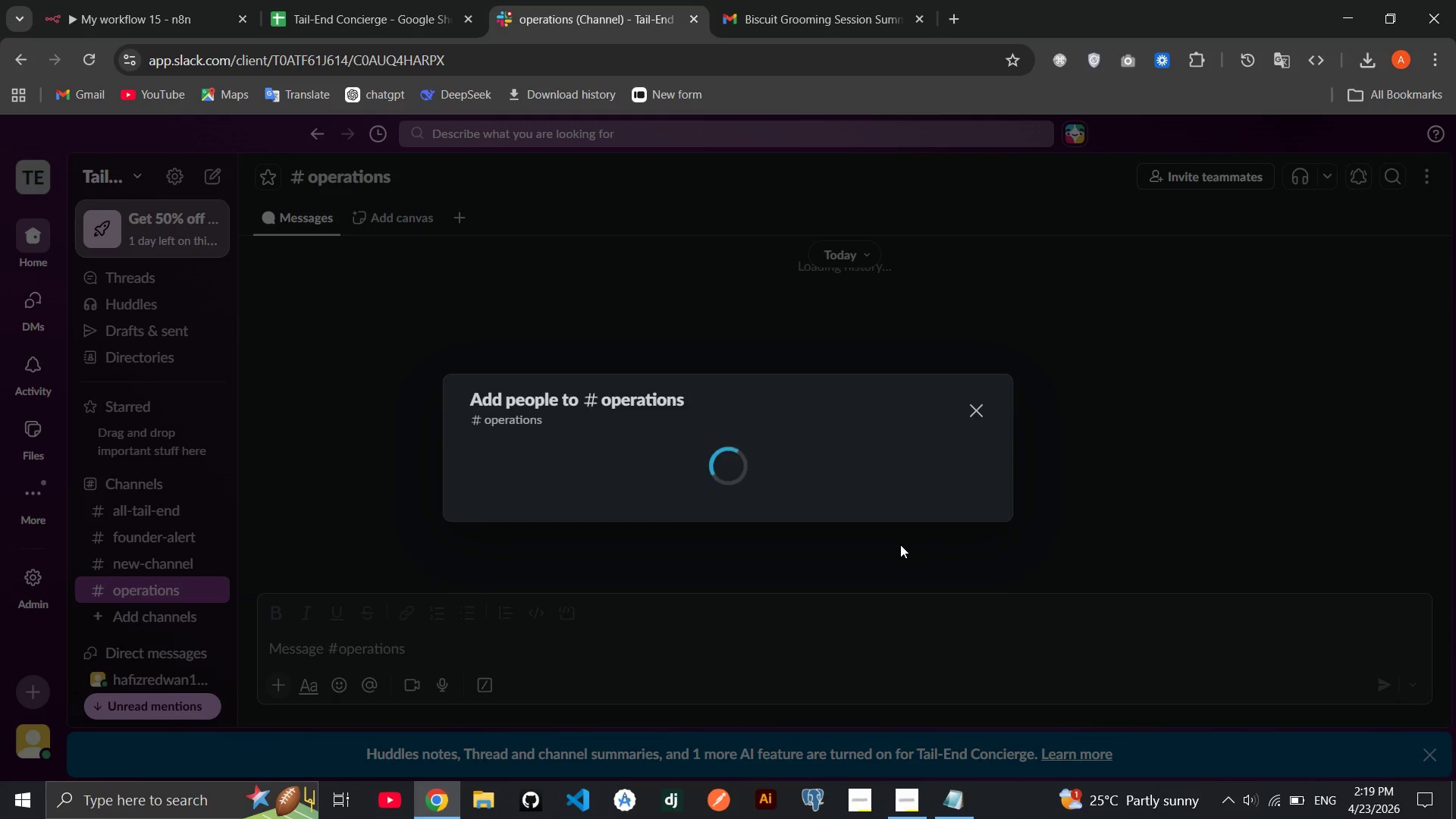 
wait(24.76)
 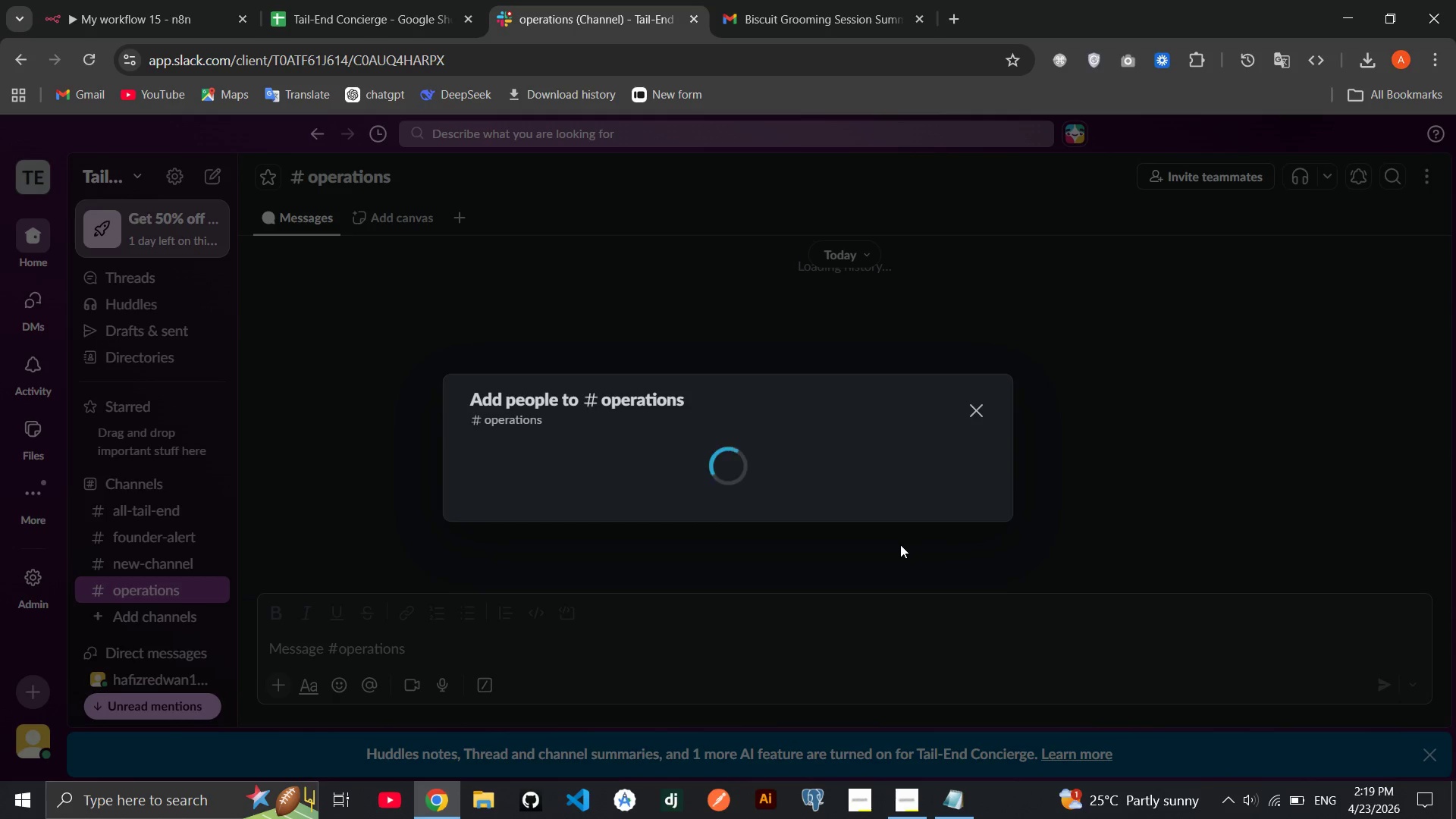 
left_click([930, 462])
 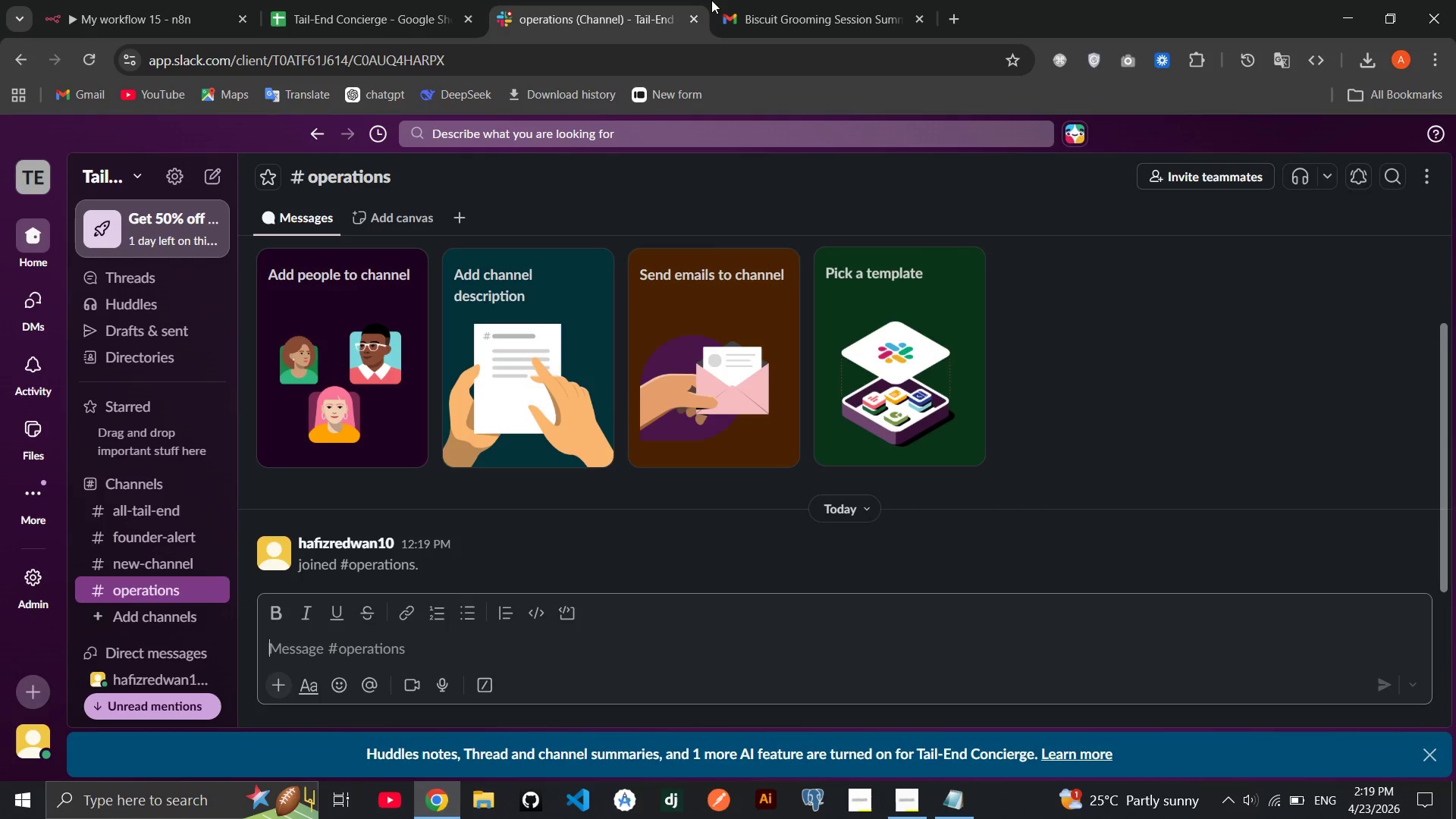 
left_click([139, 0])
 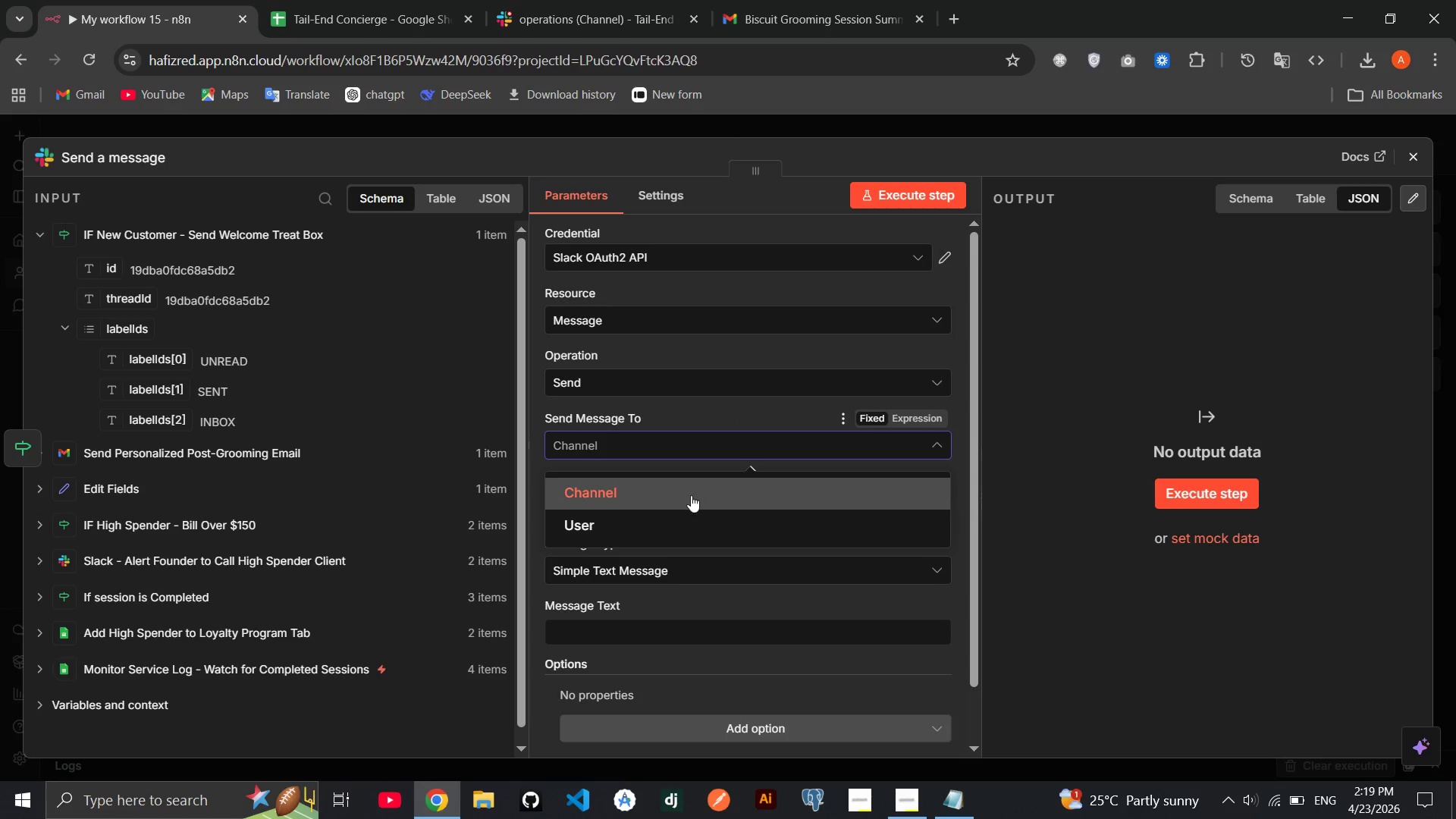 
left_click([690, 497])
 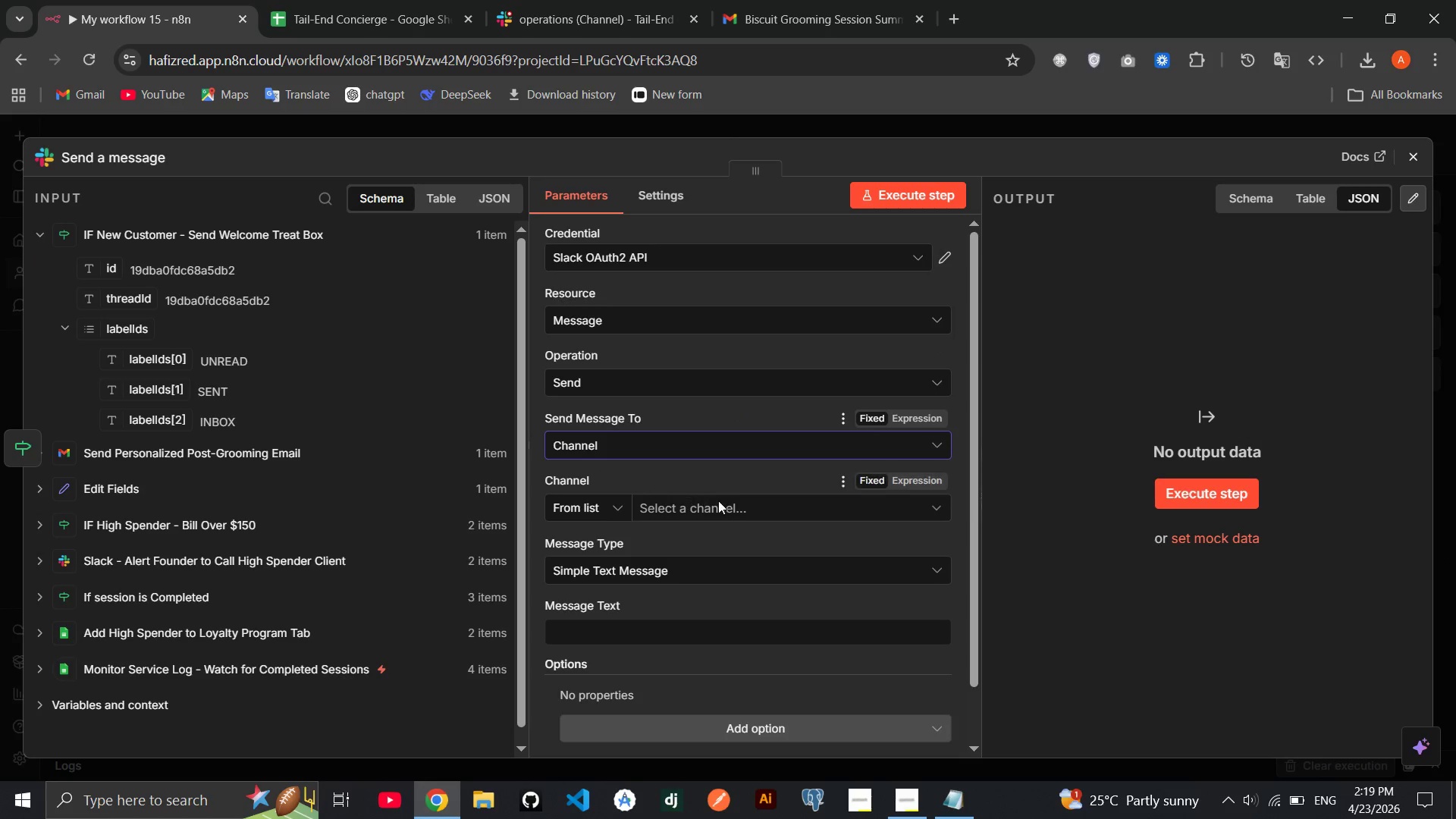 
left_click([718, 500])
 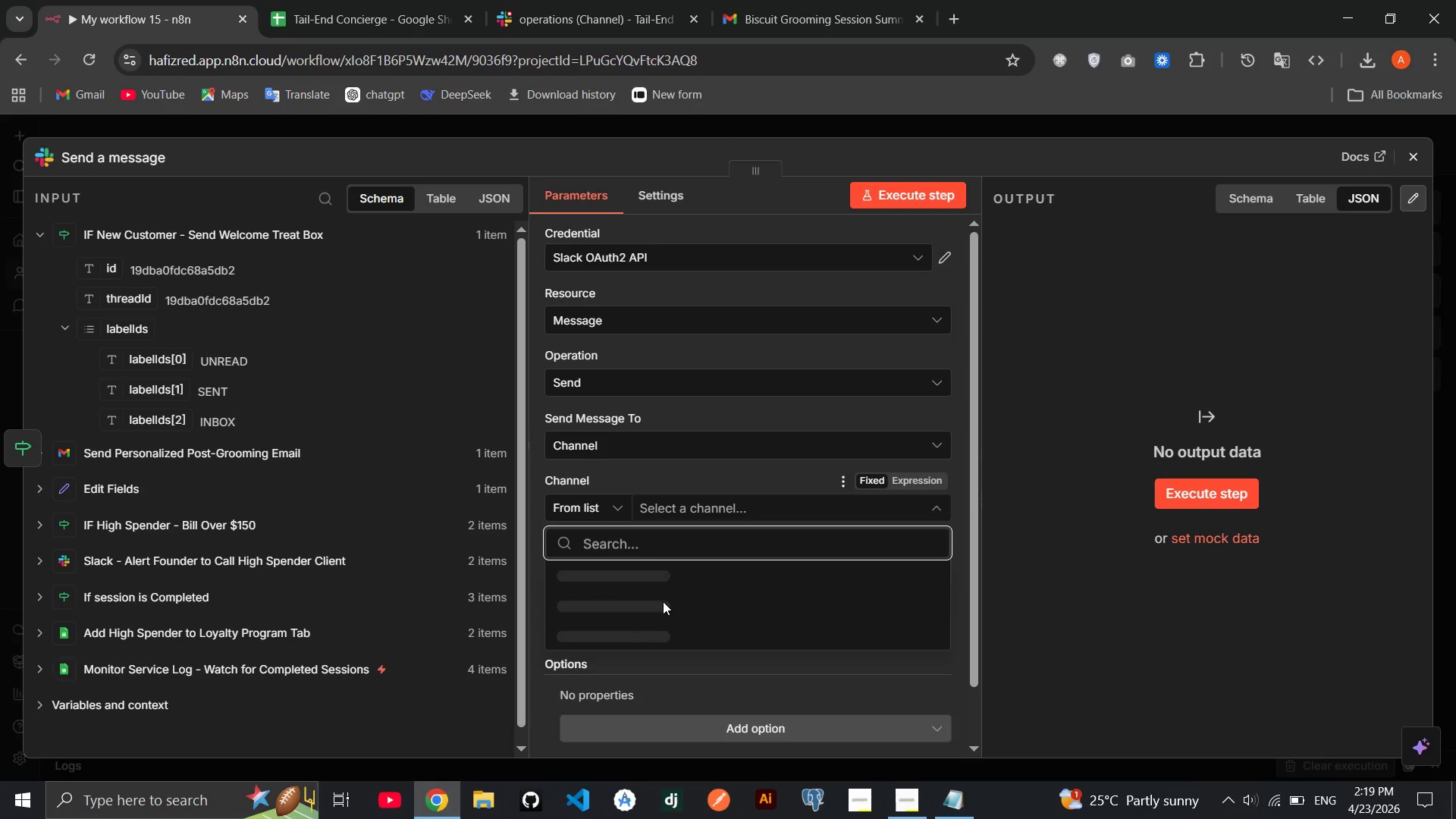 
wait(9.42)
 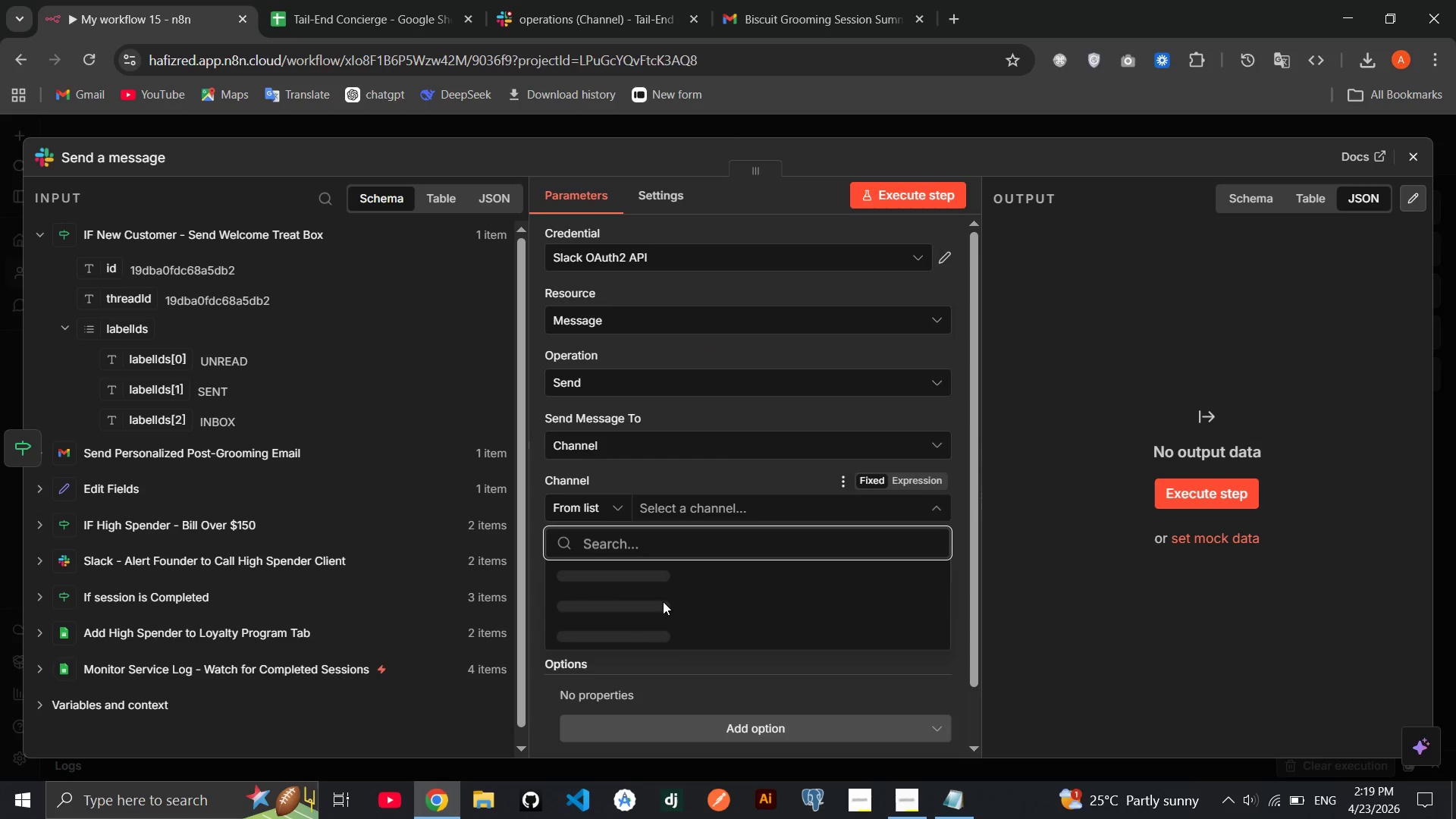 
left_click([634, 694])
 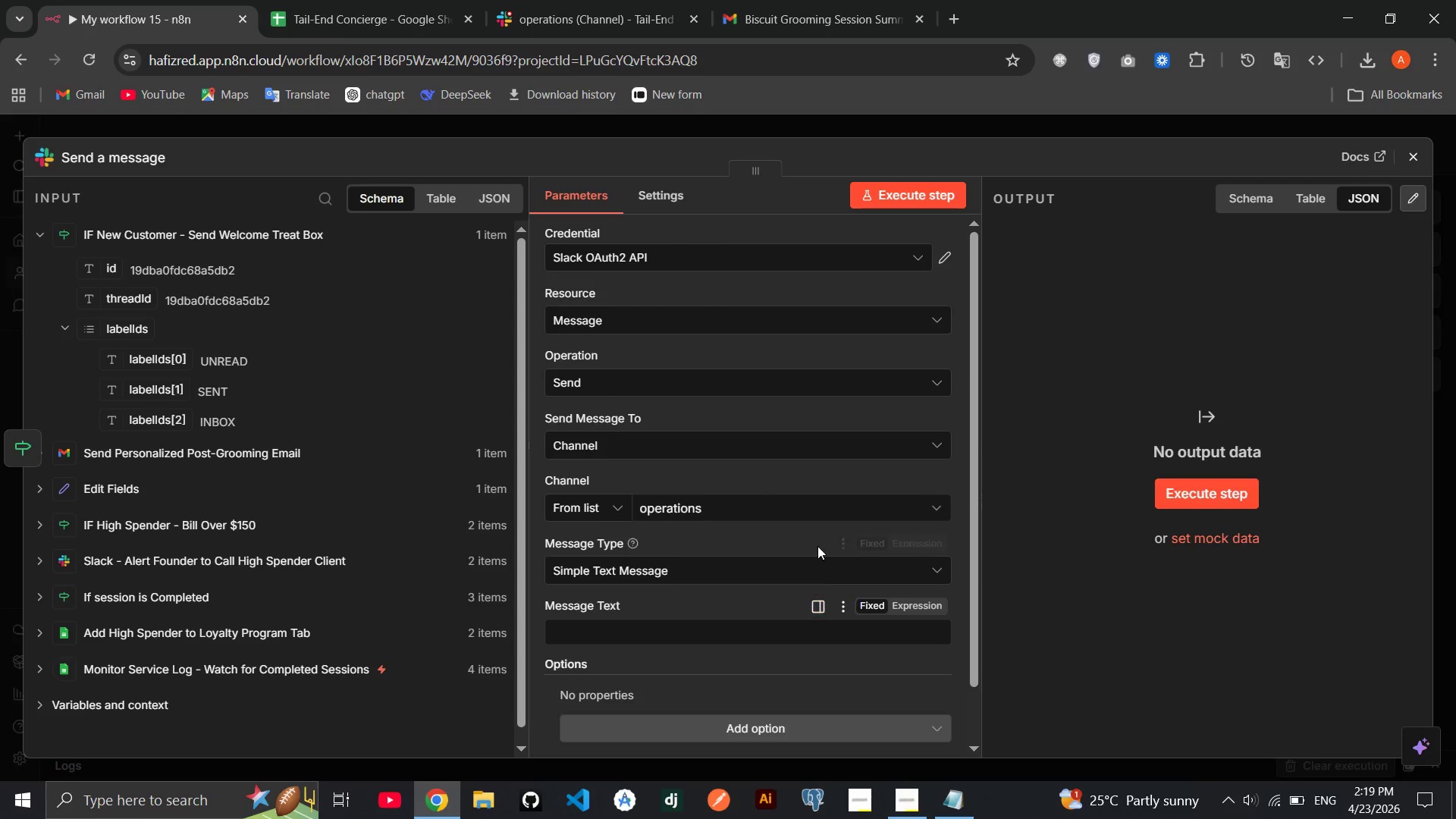 
wait(6.98)
 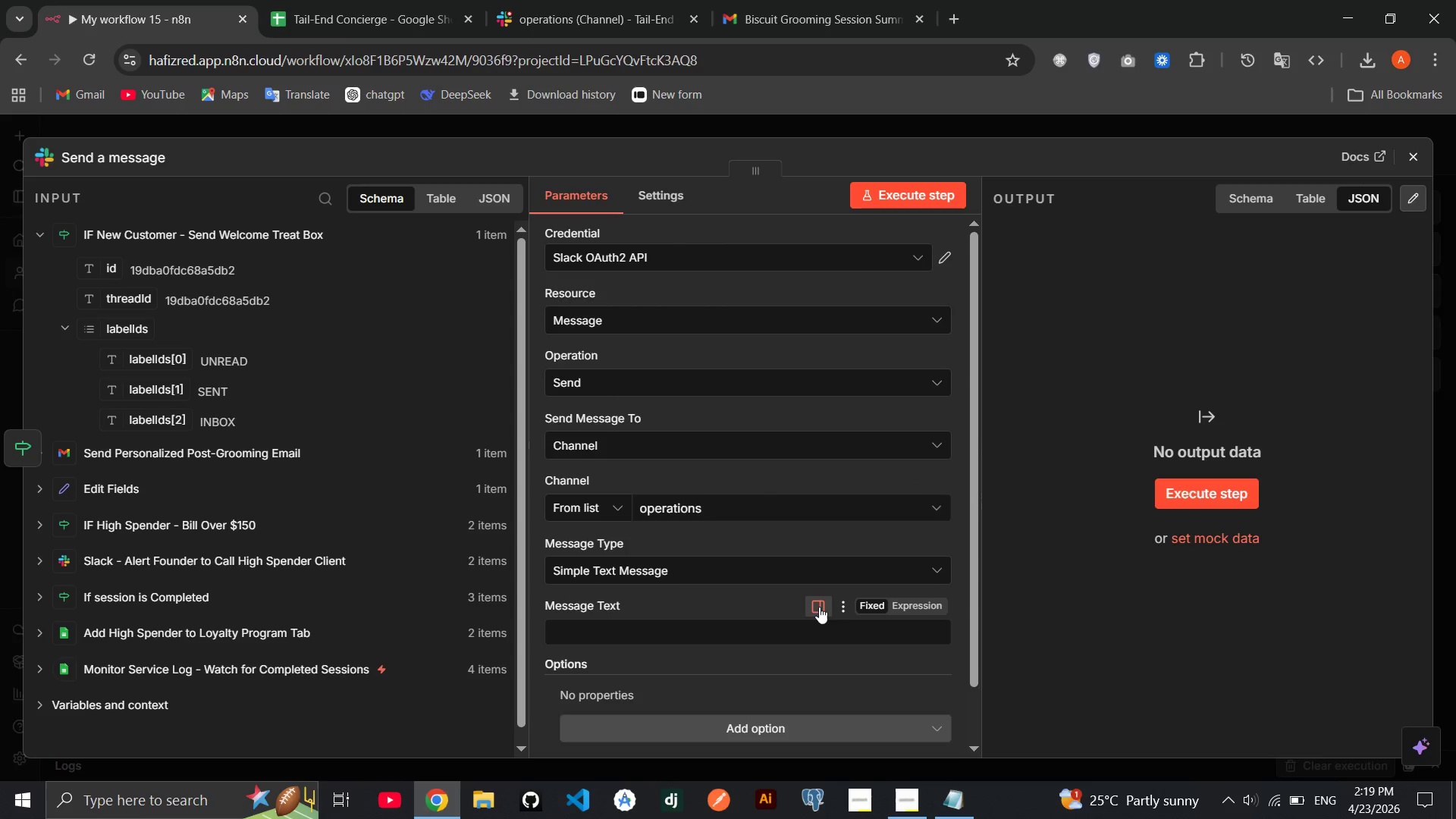 
left_click([920, 547])
 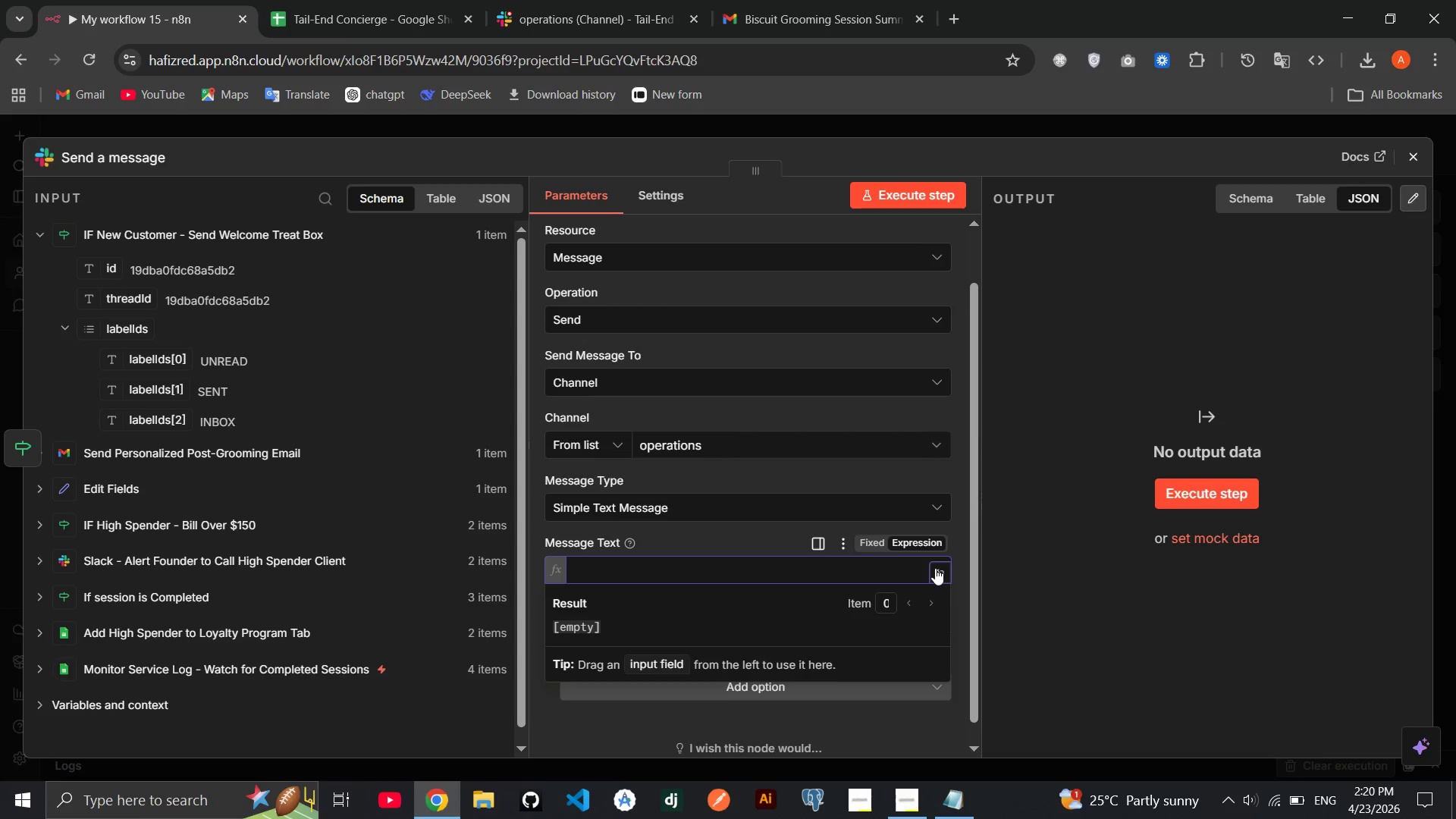 
left_click([939, 573])
 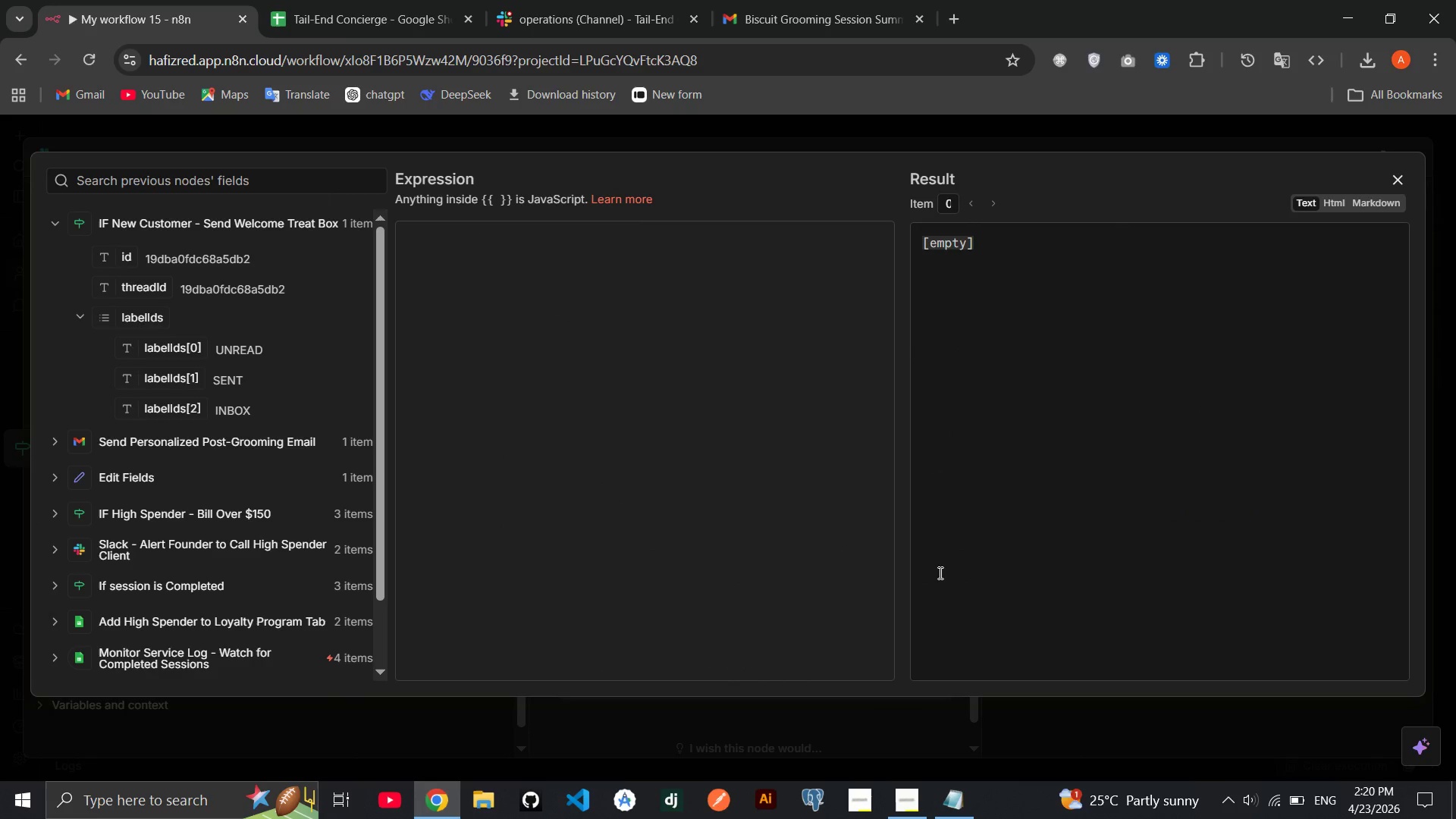 
left_click([679, 392])
 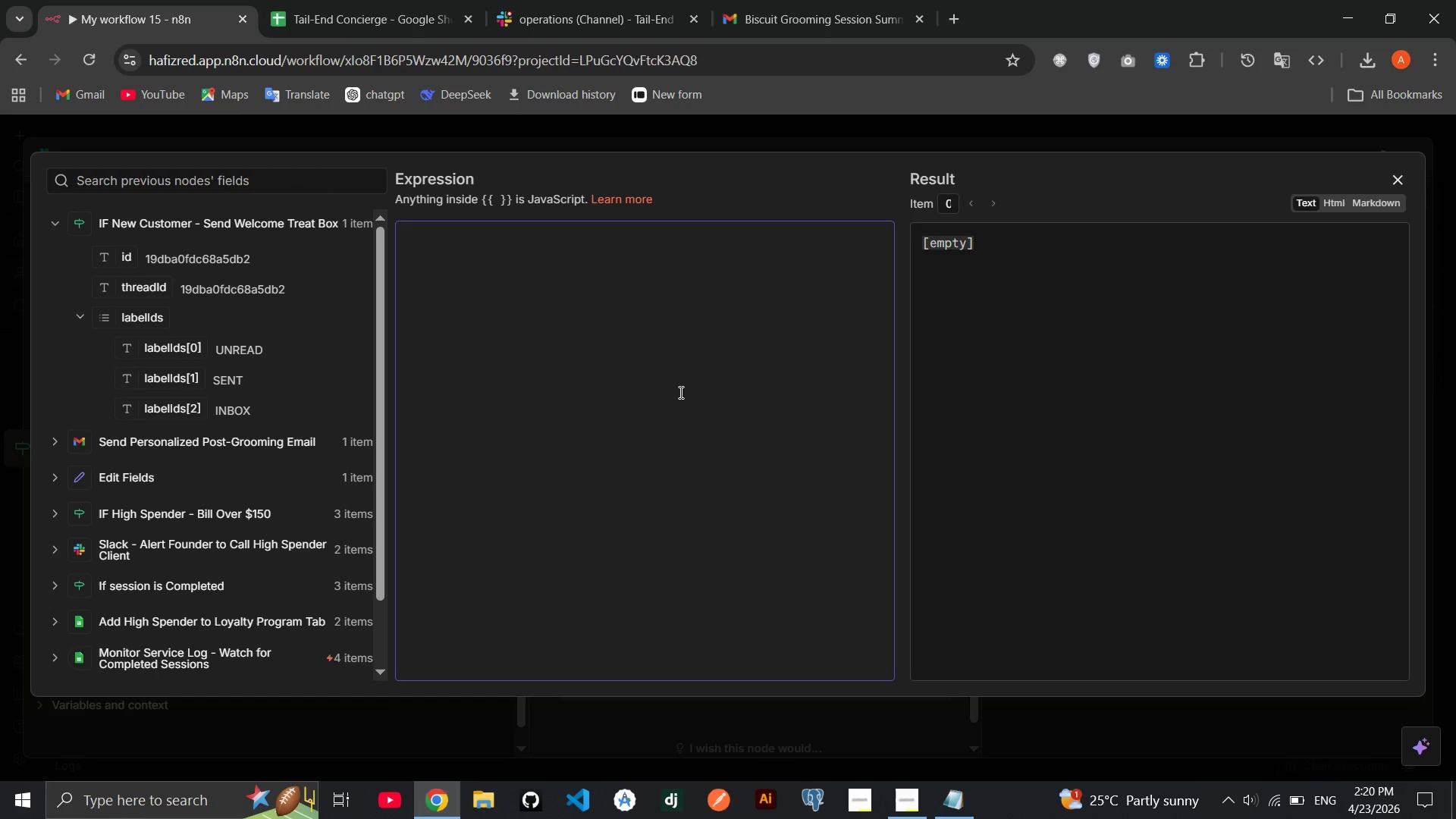 
wait(19.19)
 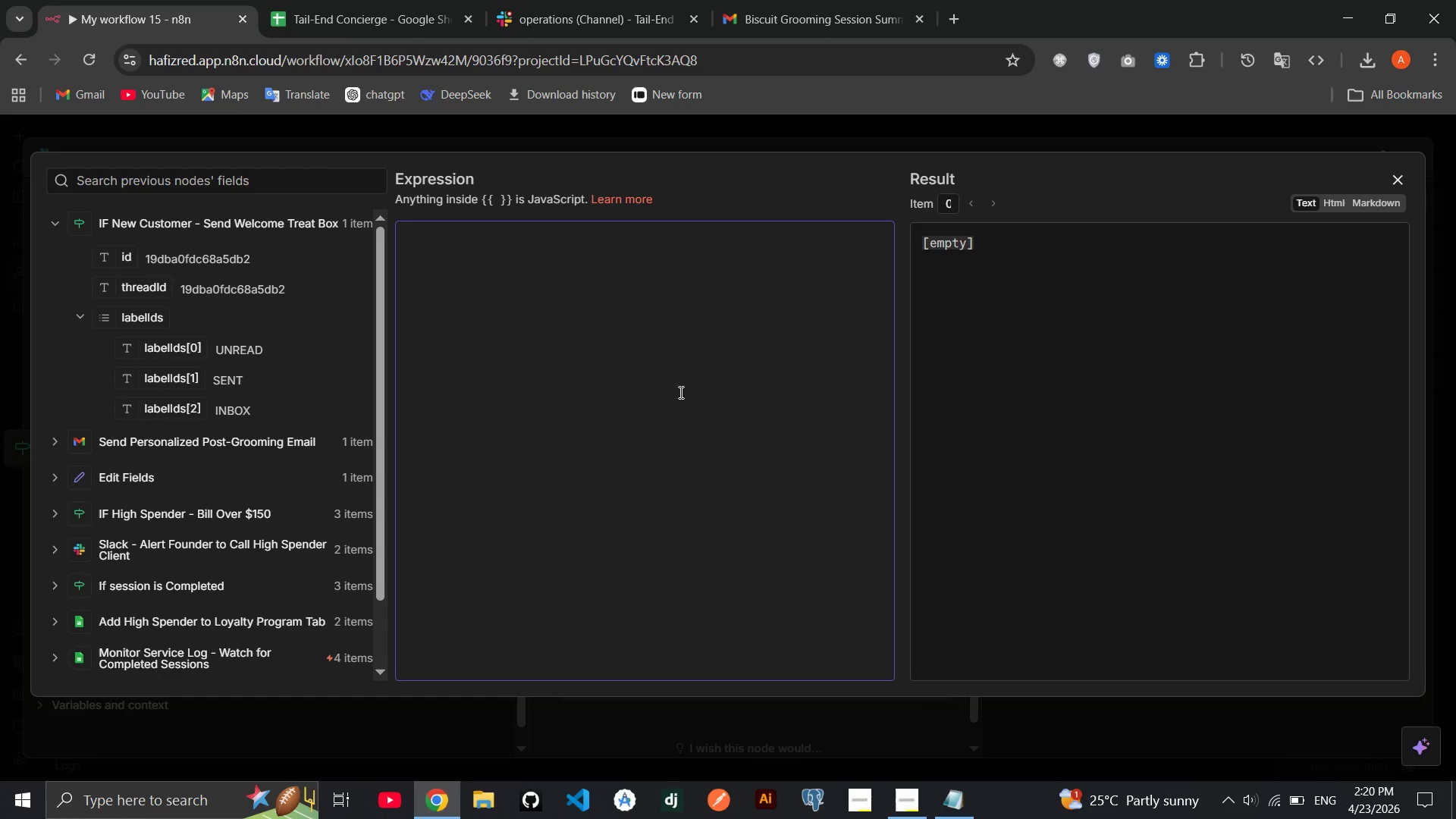 
type(**)
 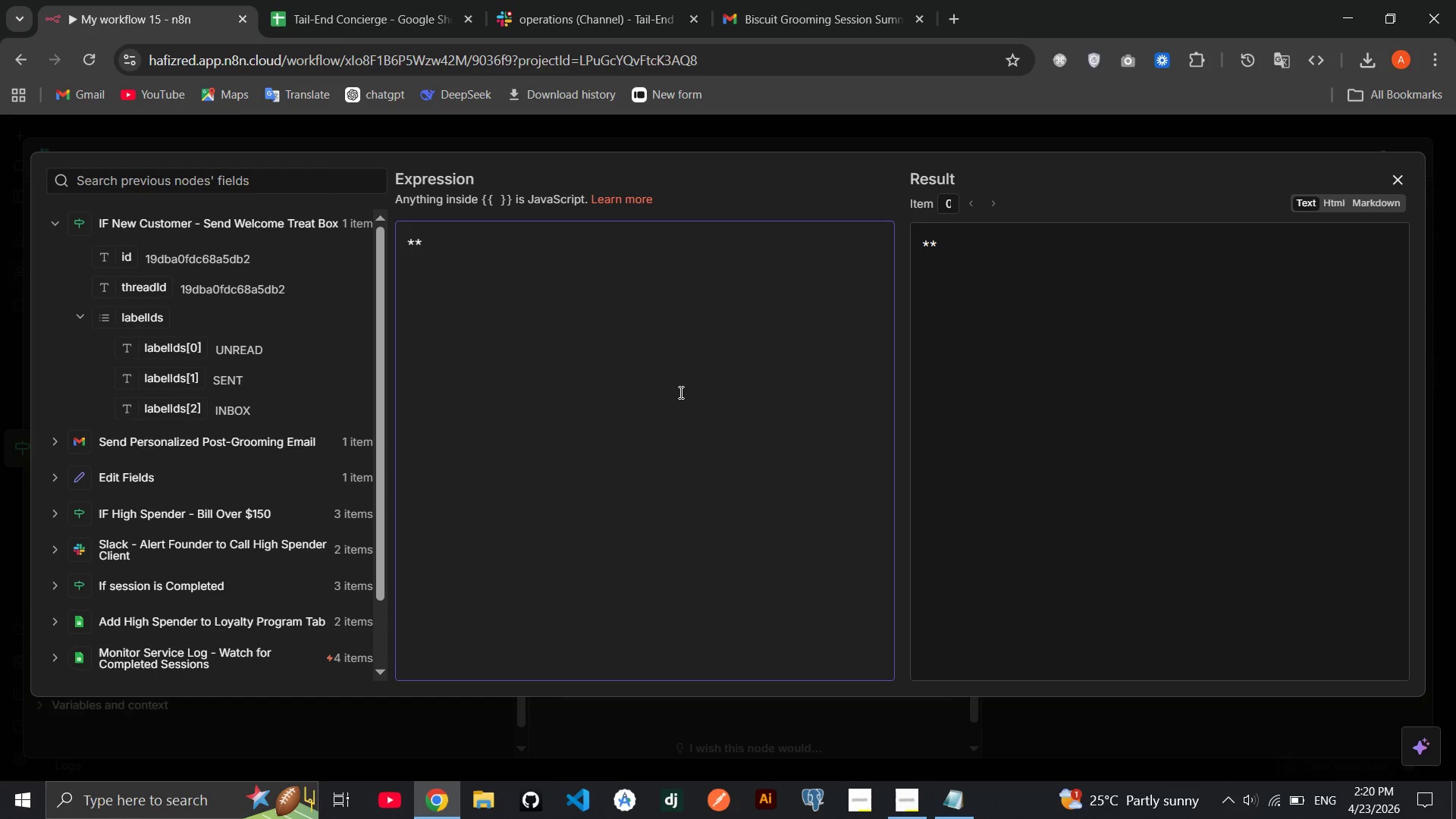 
key(ArrowLeft)
 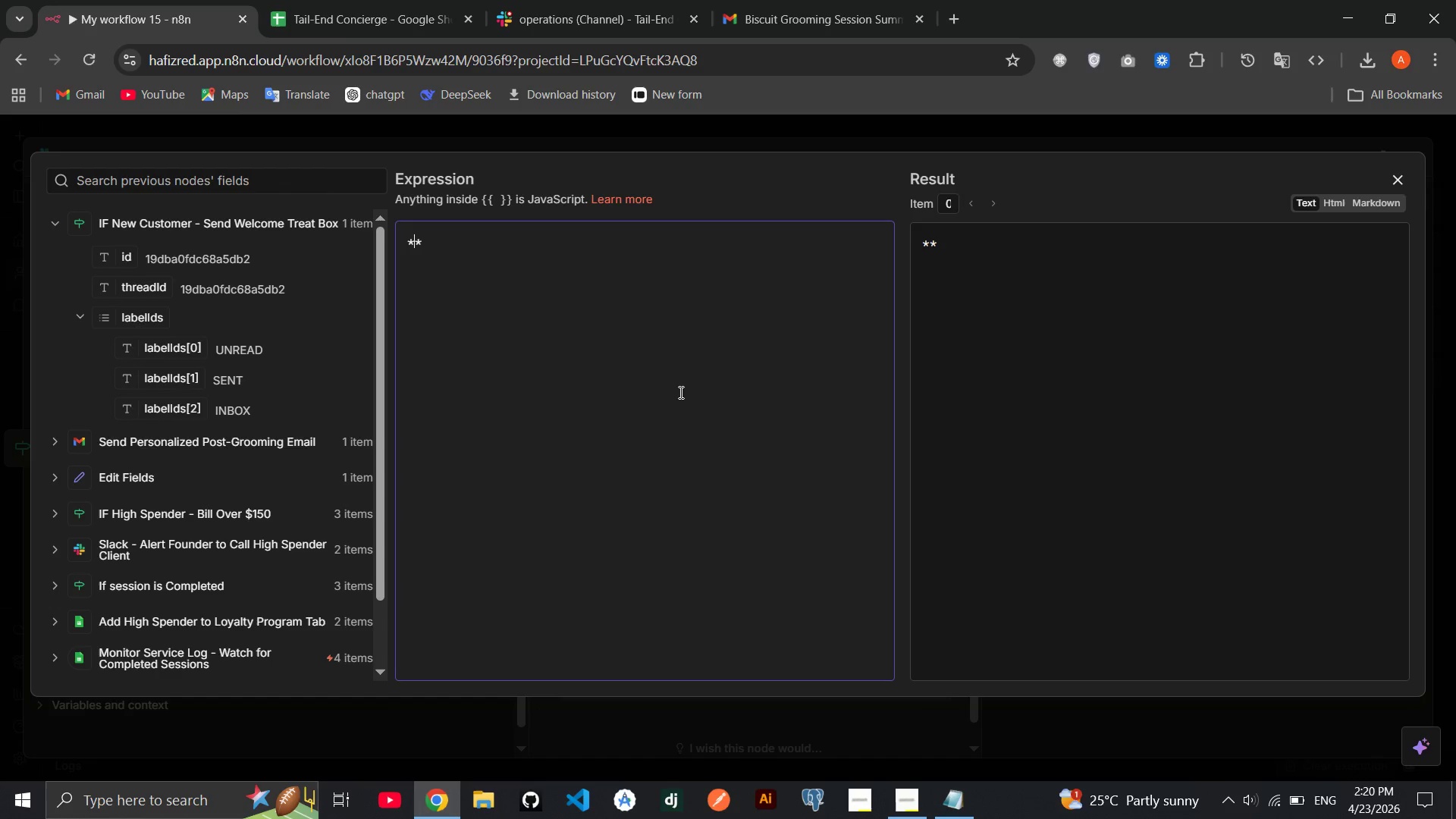 
type(New )
 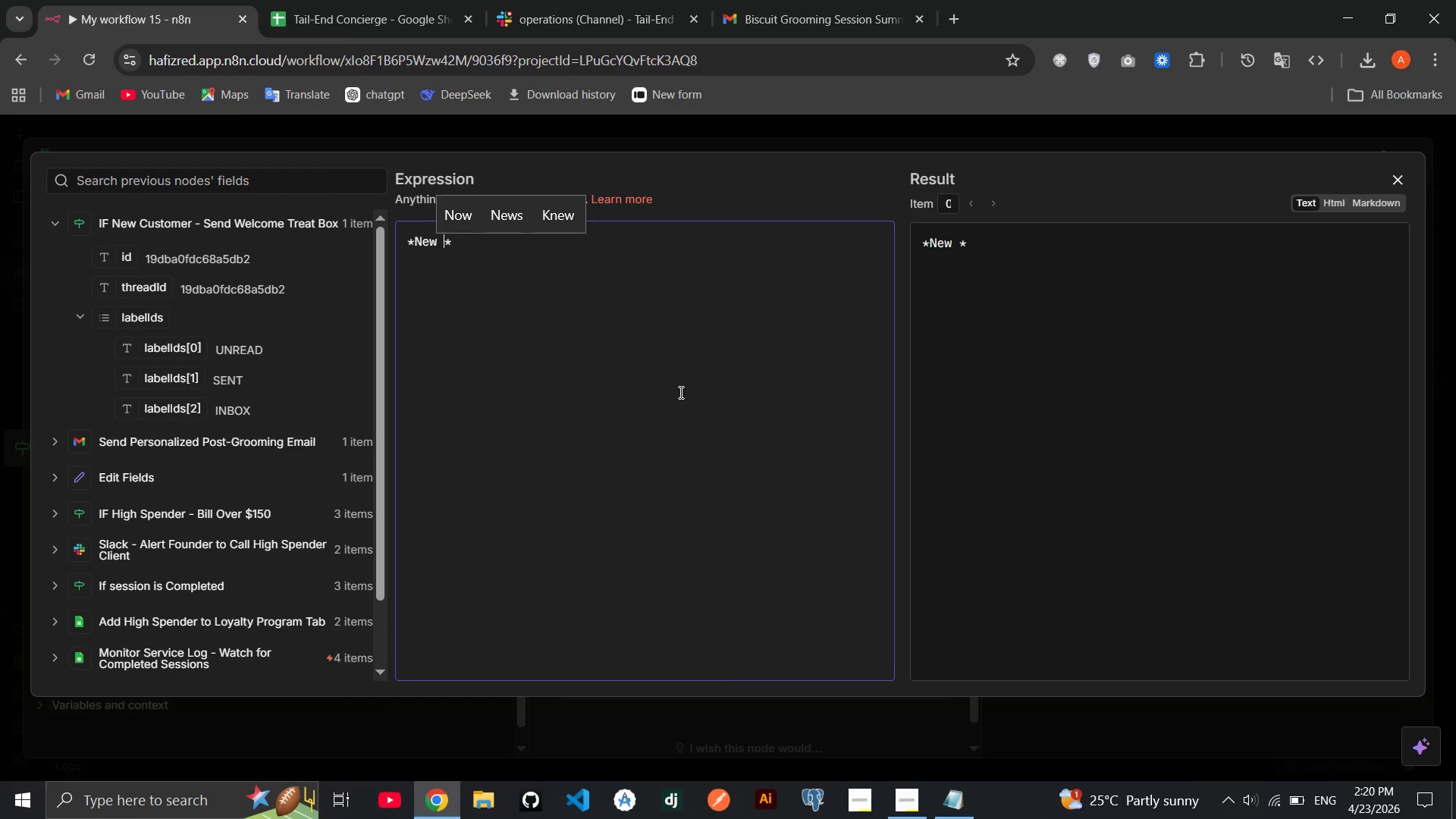 
type(Customer - Mail Welcm Treat Box)
 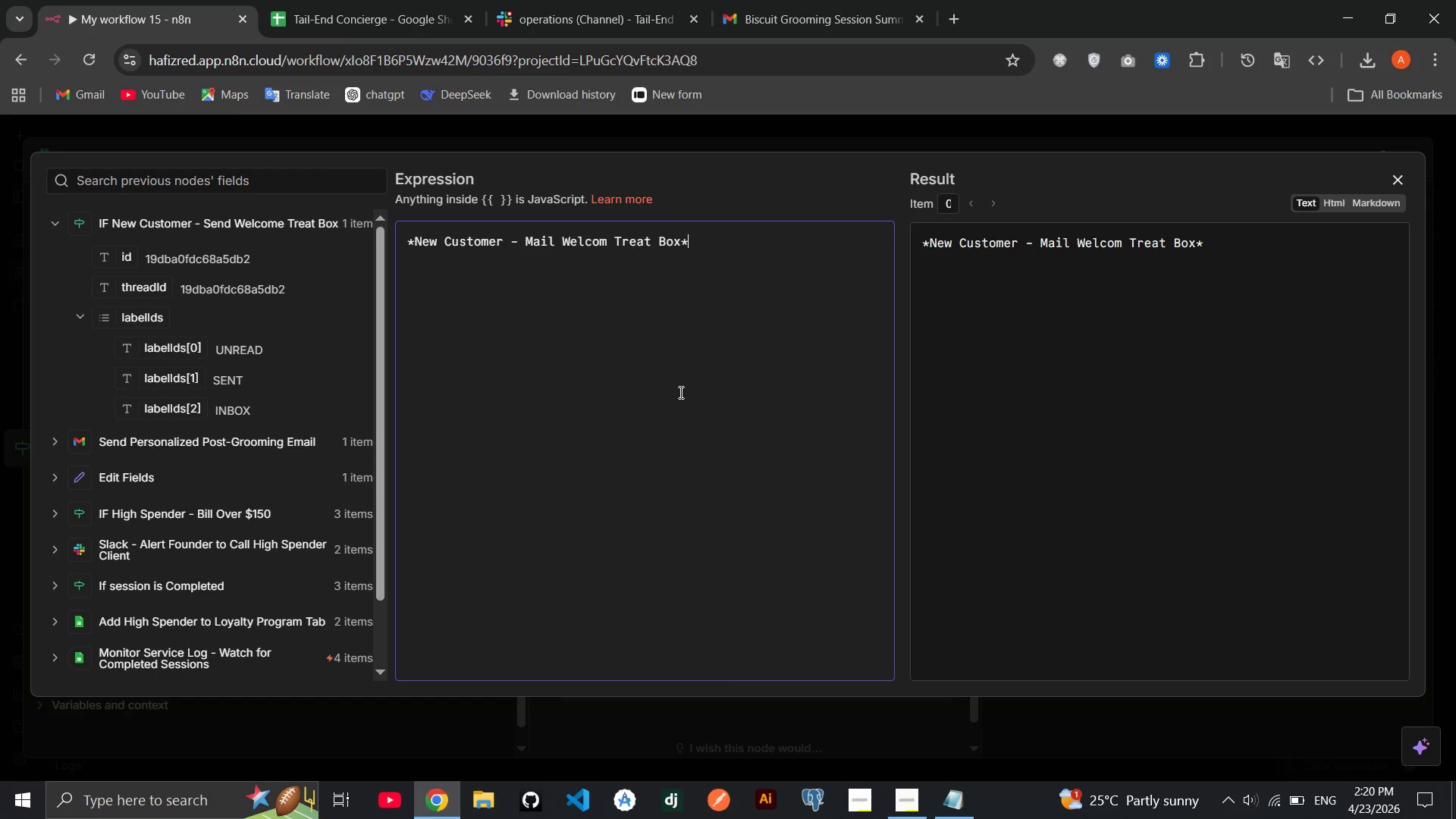 
key(ArrowRight)
 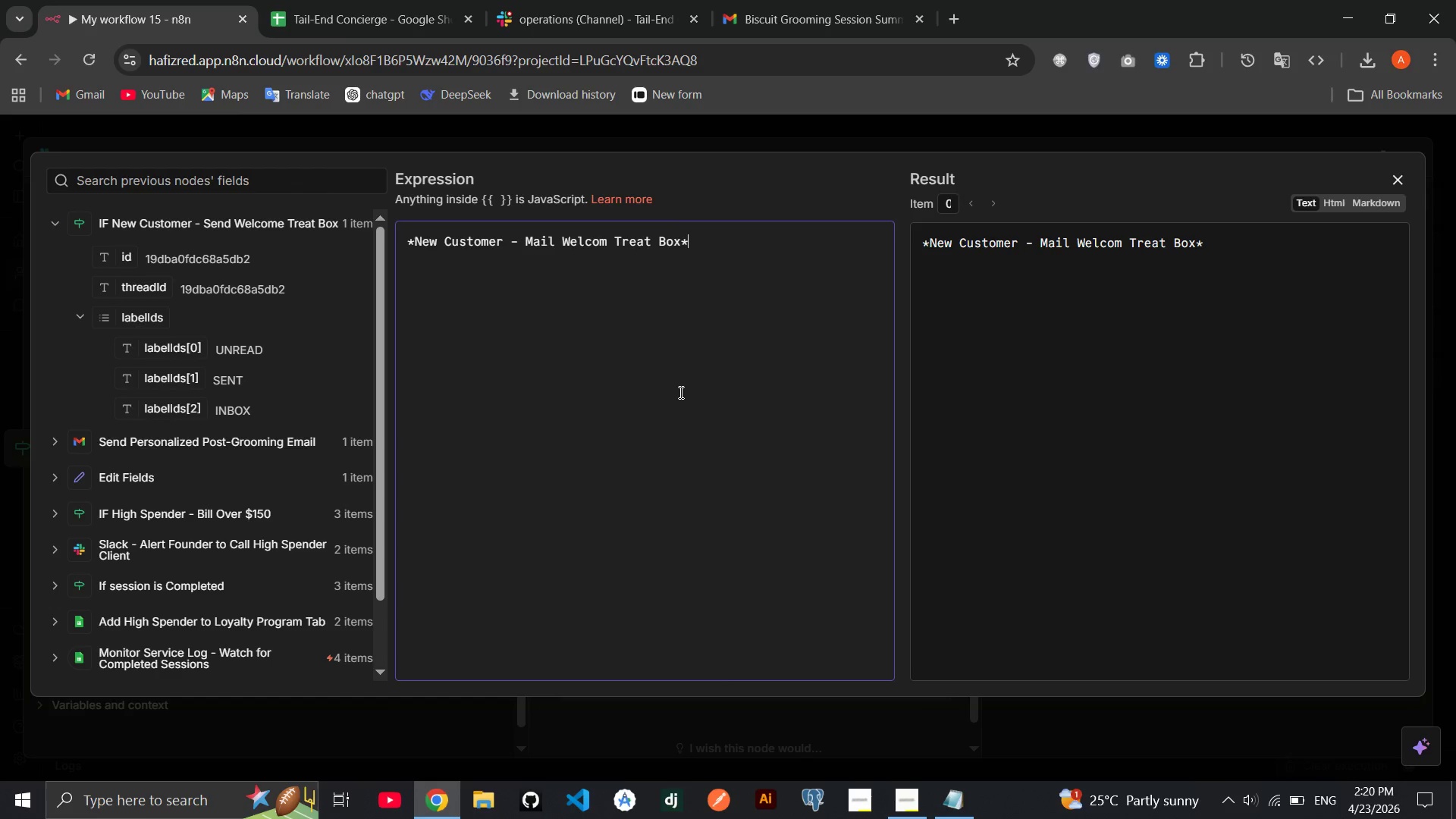 
key(Enter)
 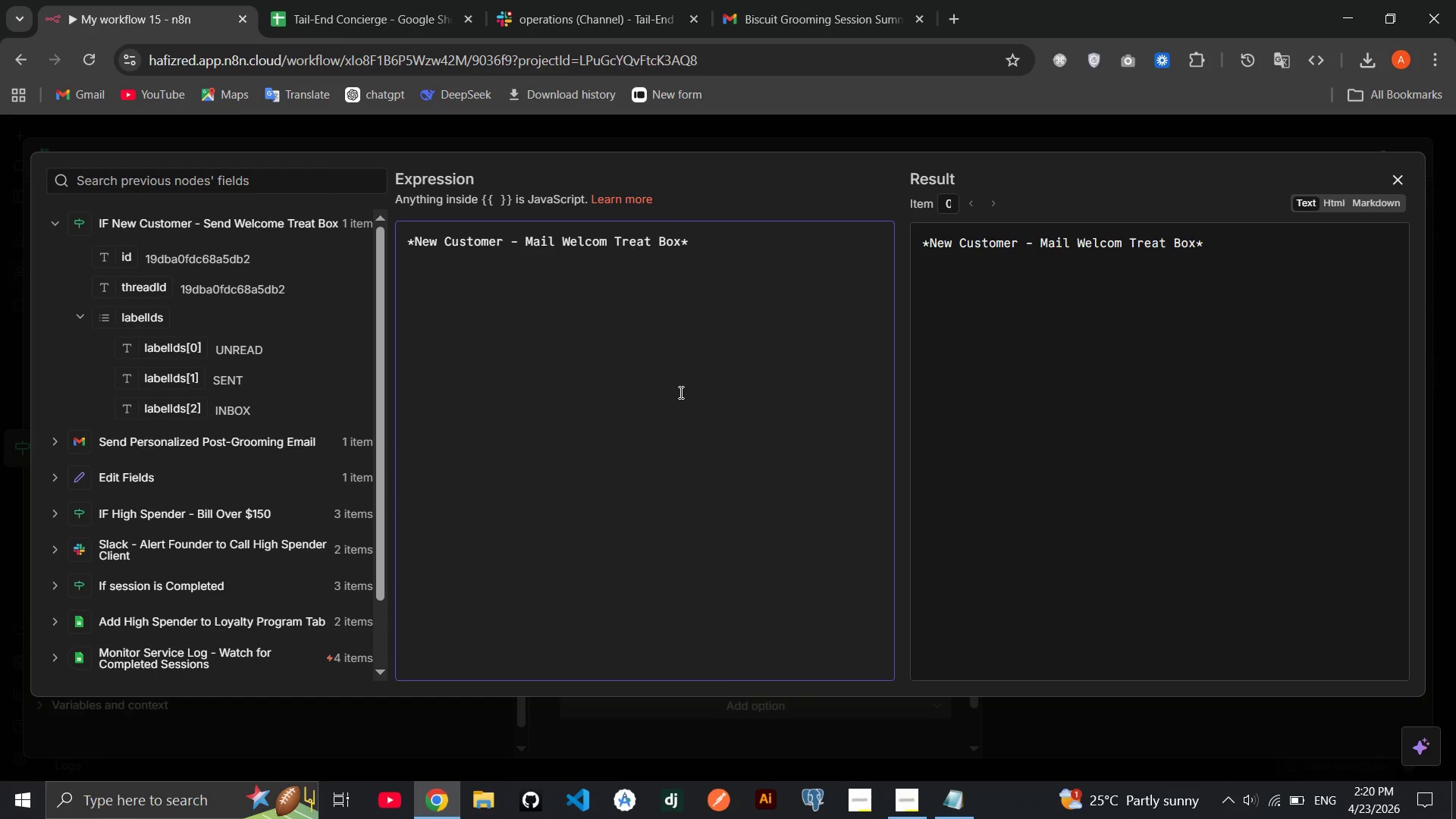 
key(Enter)
 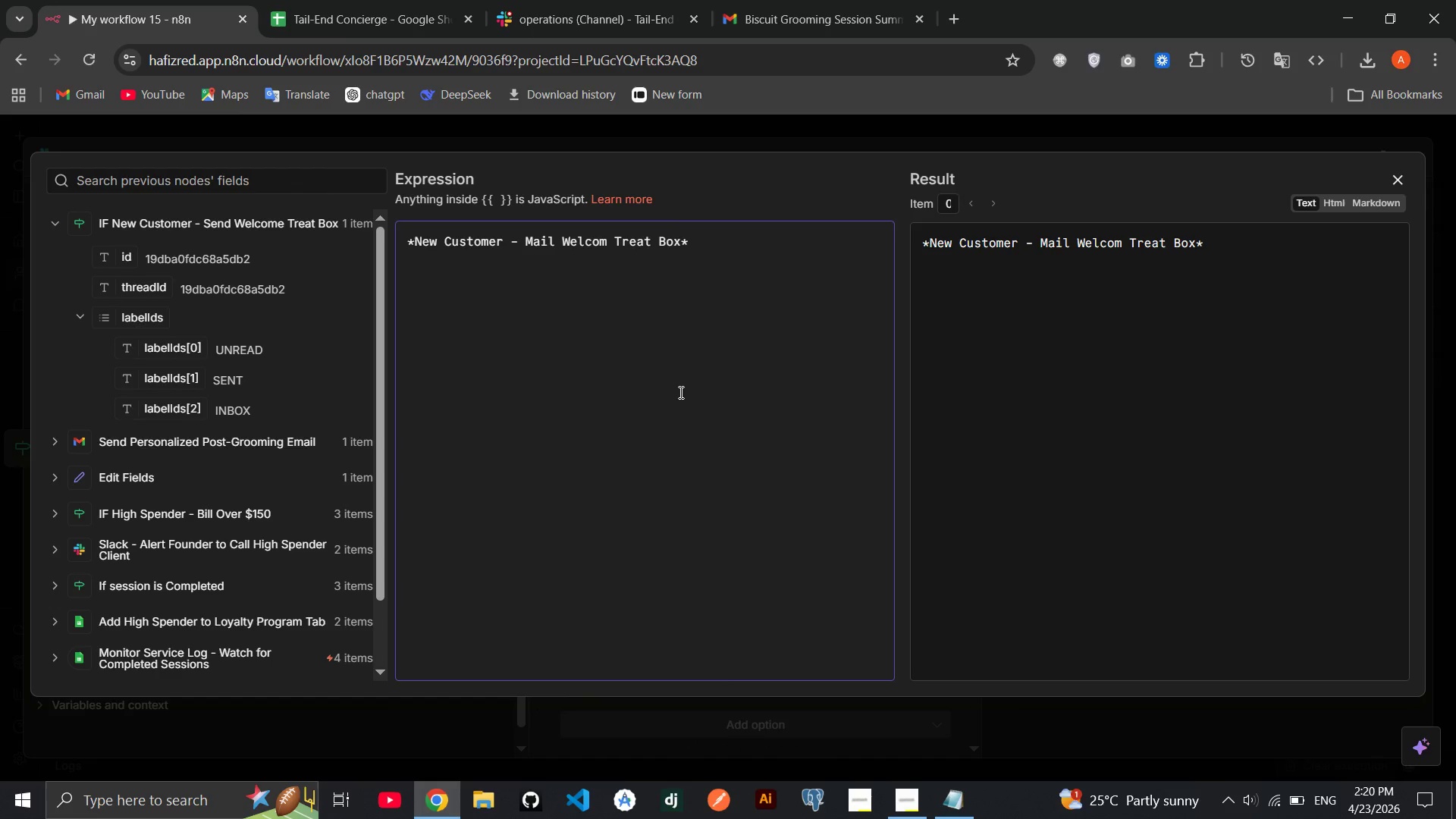 
type(-**)
 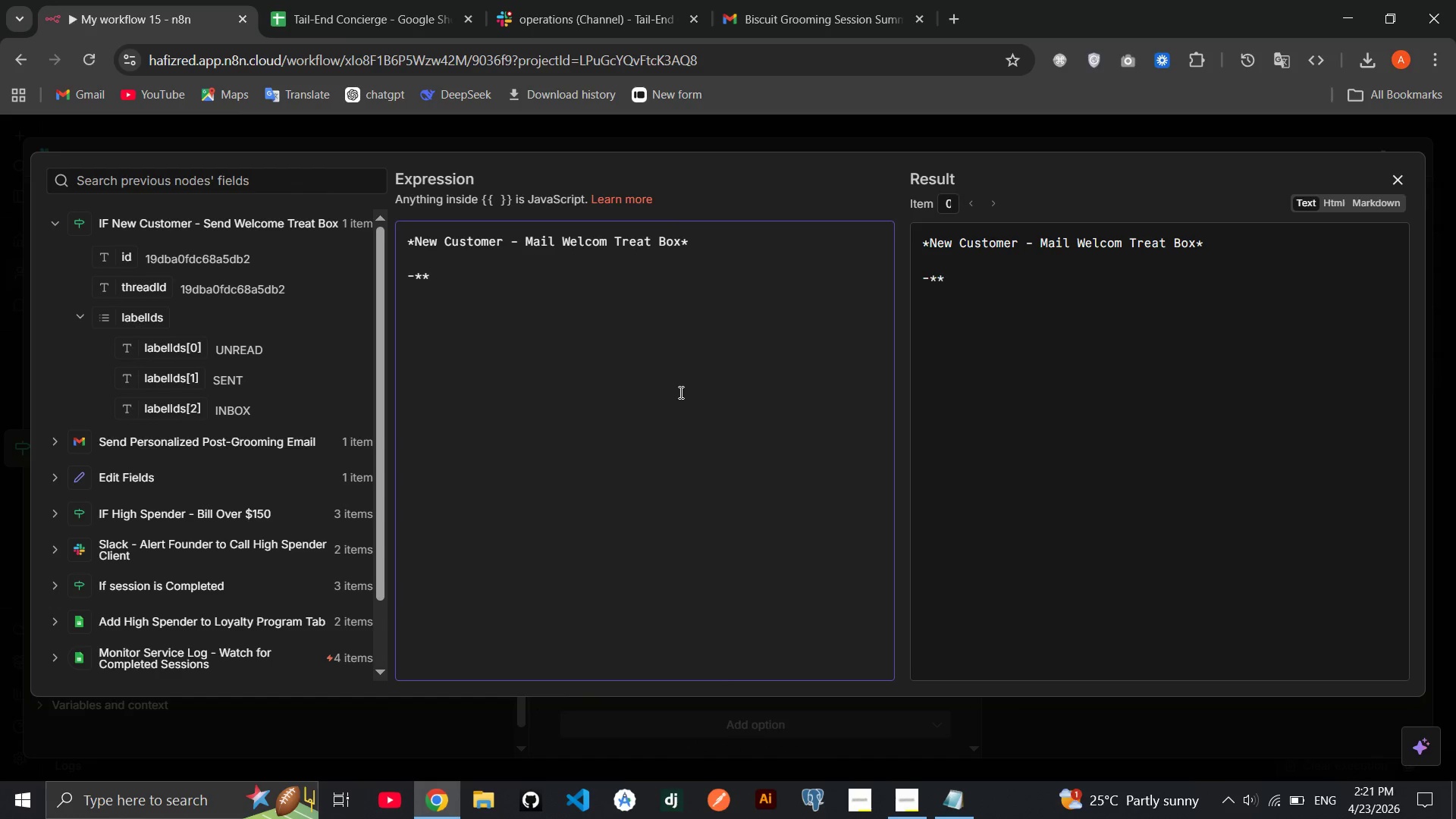 
key(ArrowLeft)
 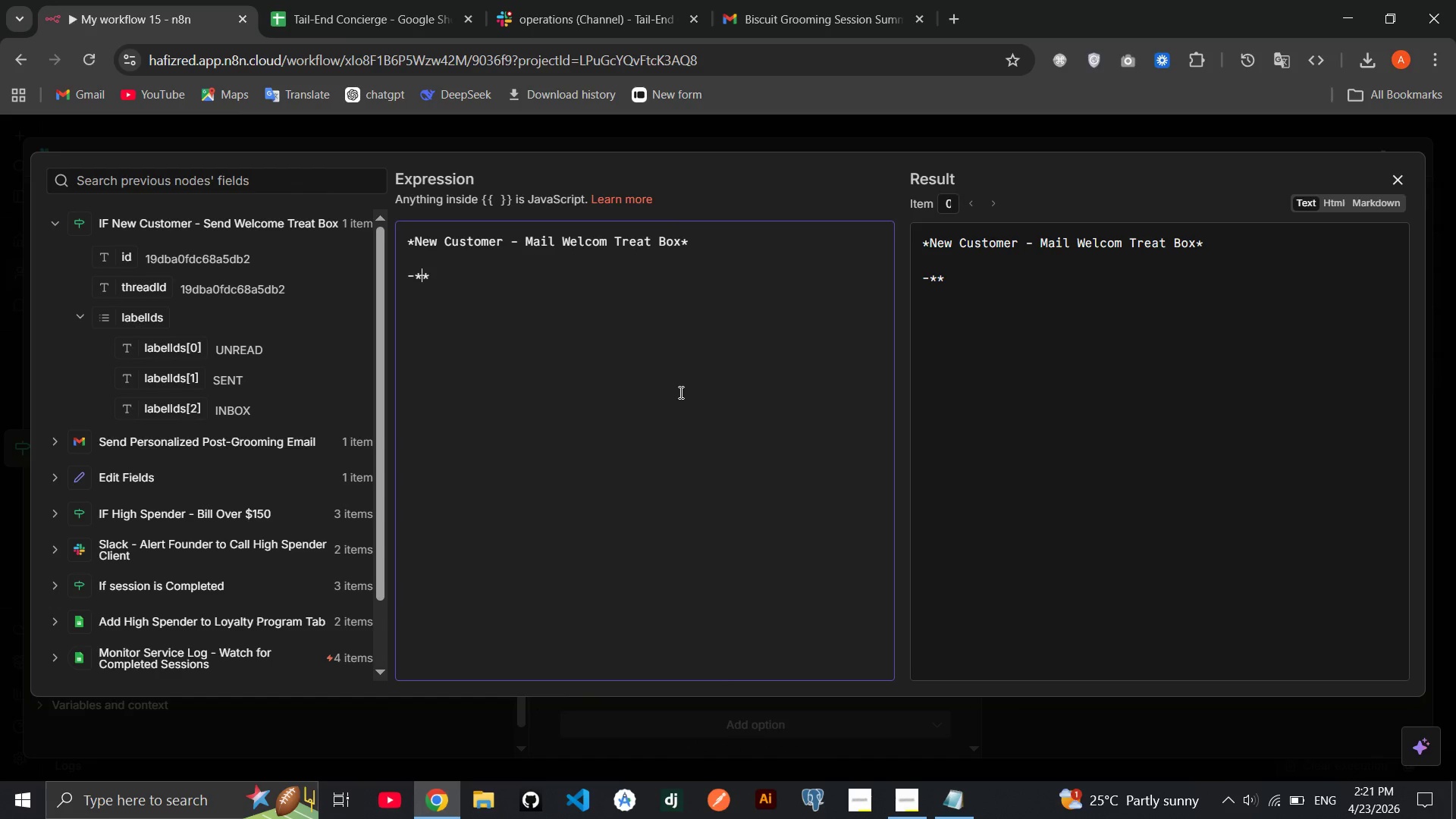 
type(Owner:)
 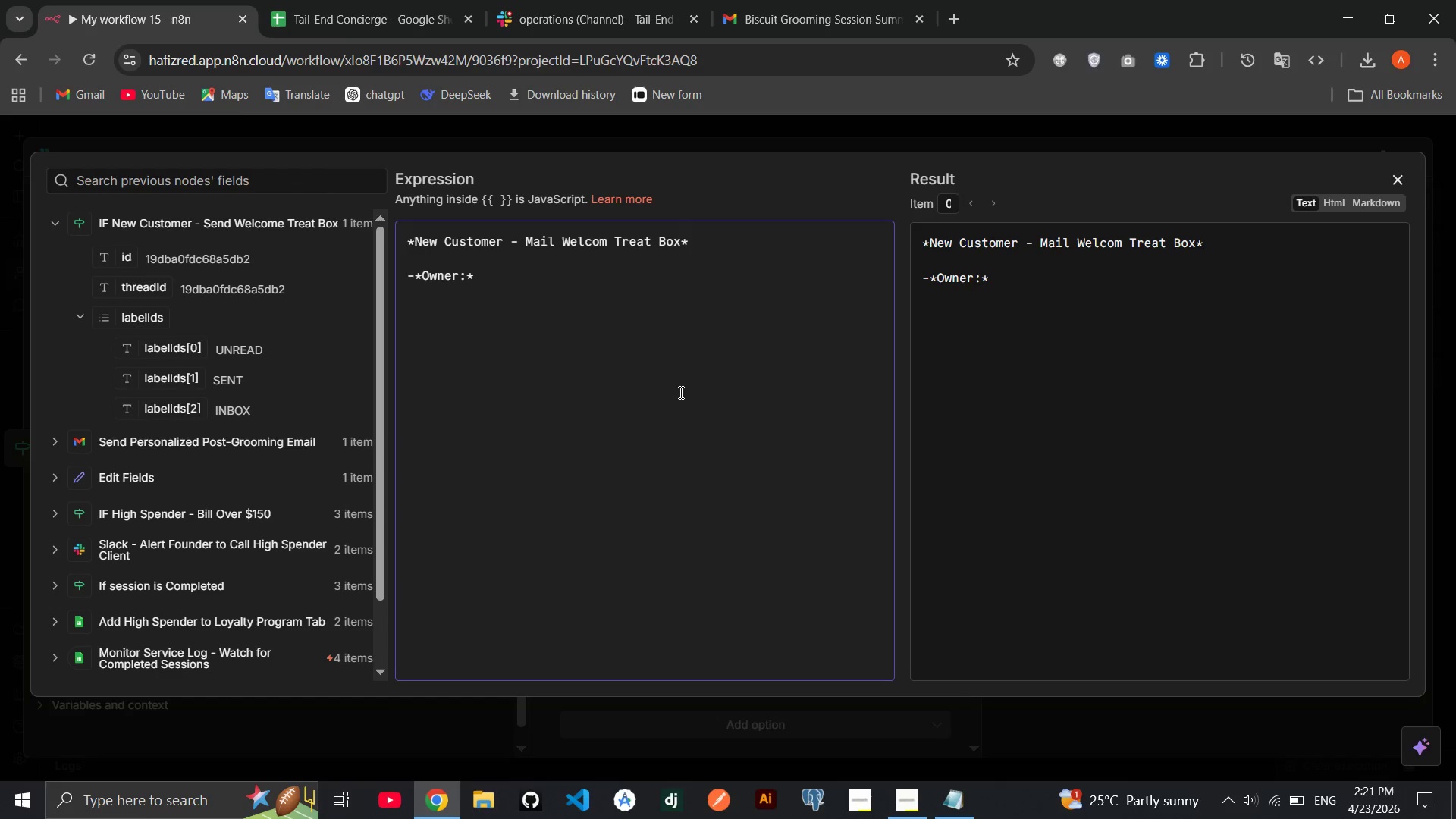 
key(ArrowRight)
 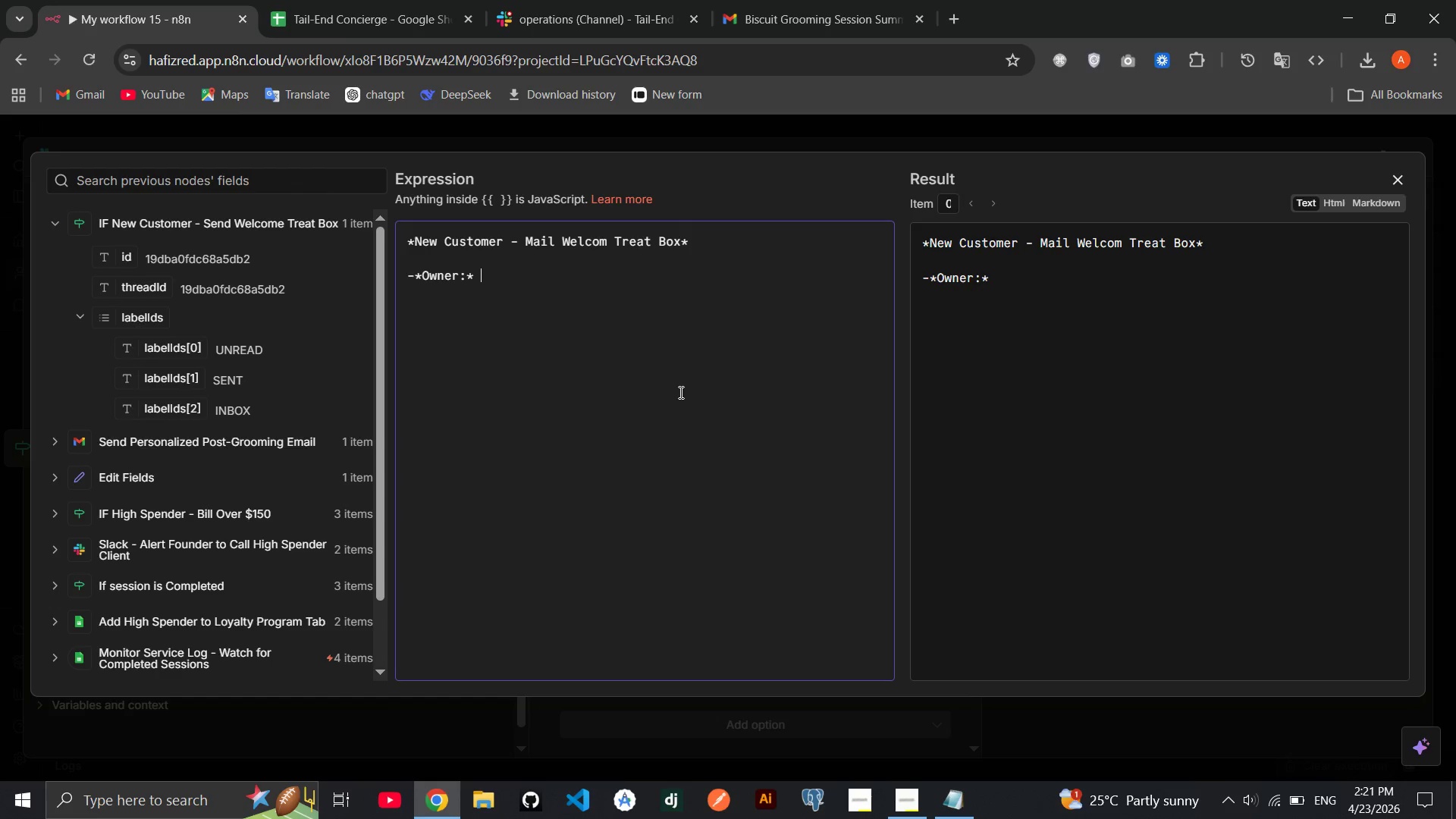 
key(Space)
 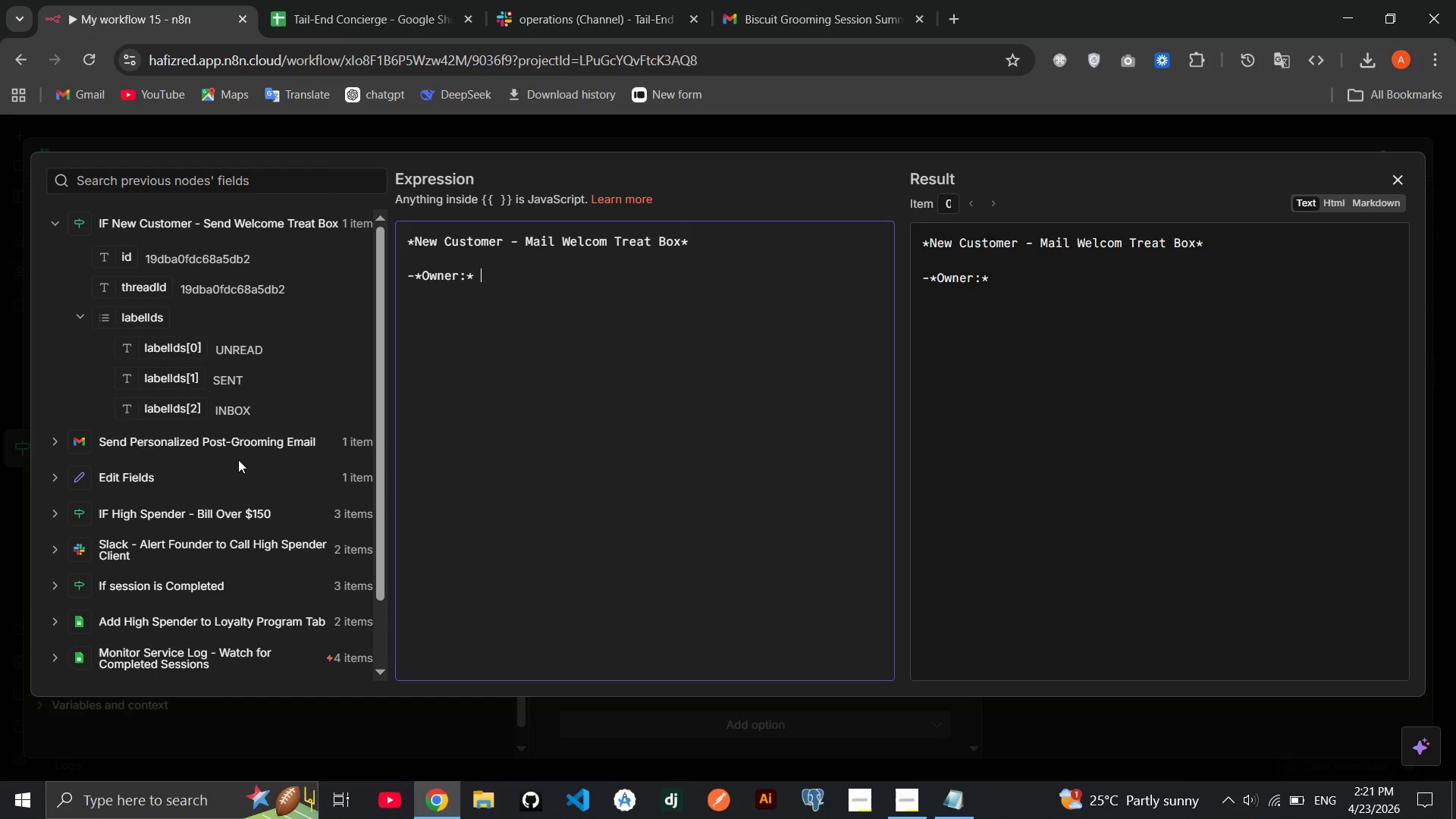 
left_click([256, 437])
 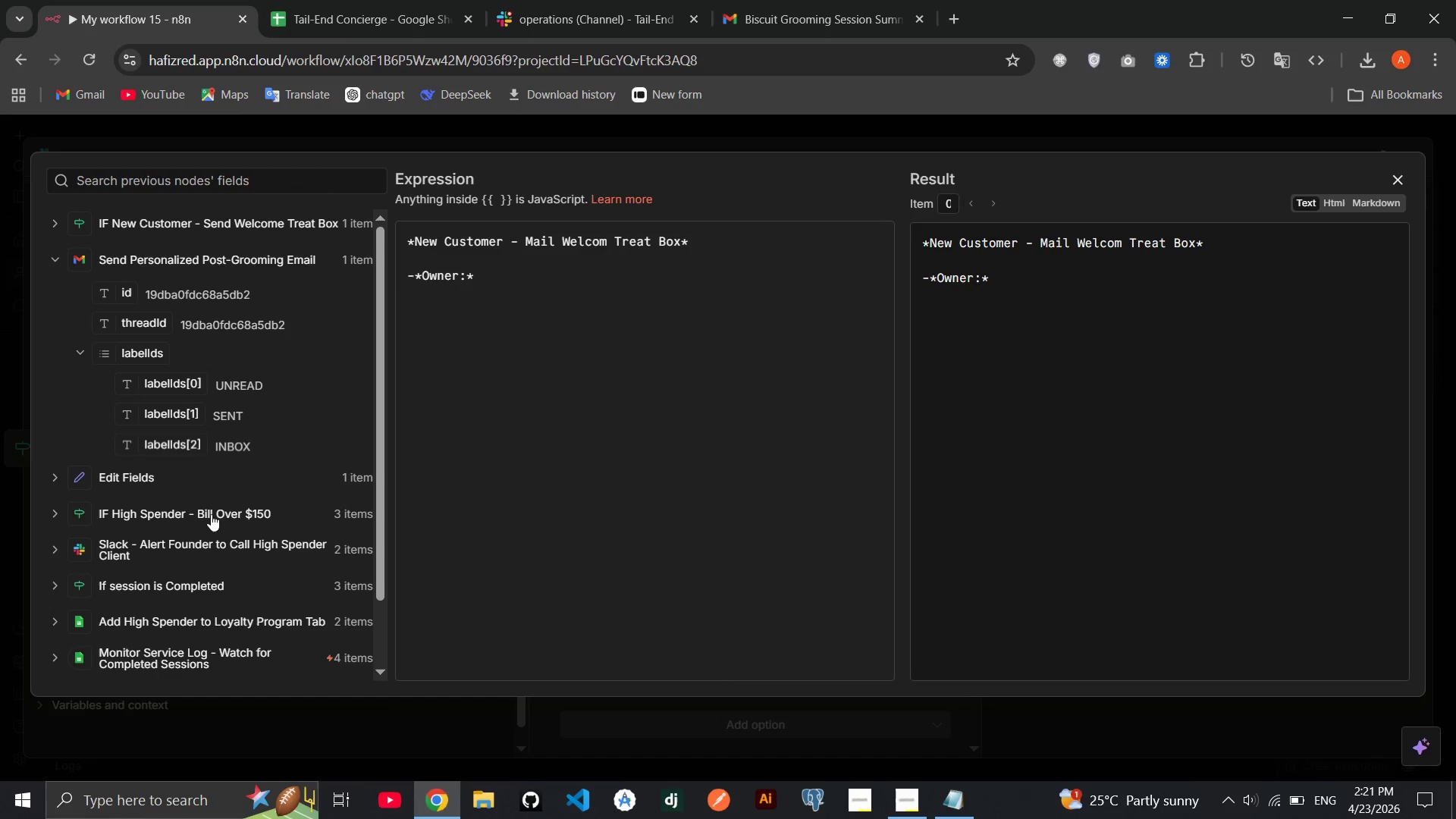 
left_click([211, 514])
 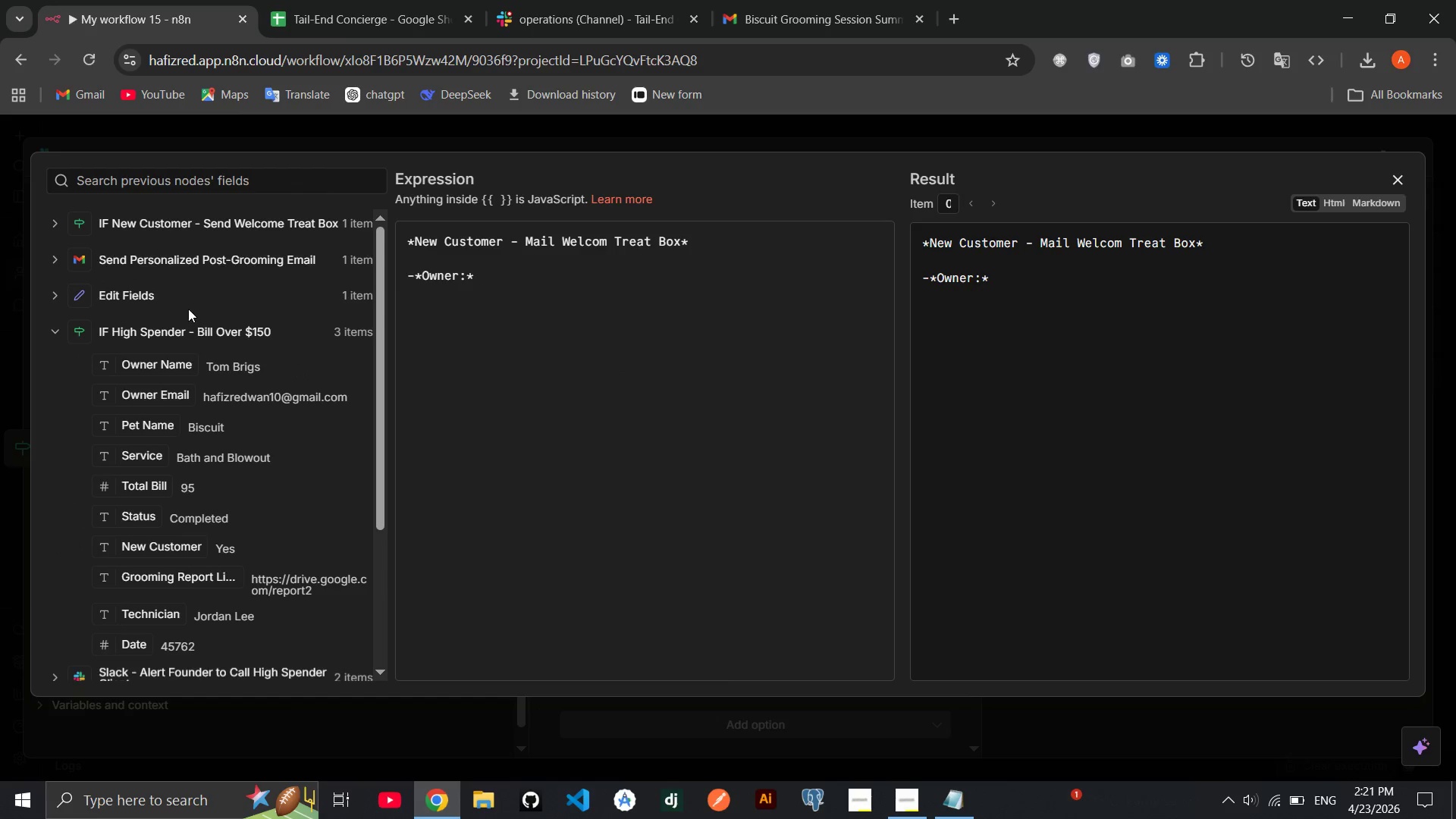 
left_click([184, 300])
 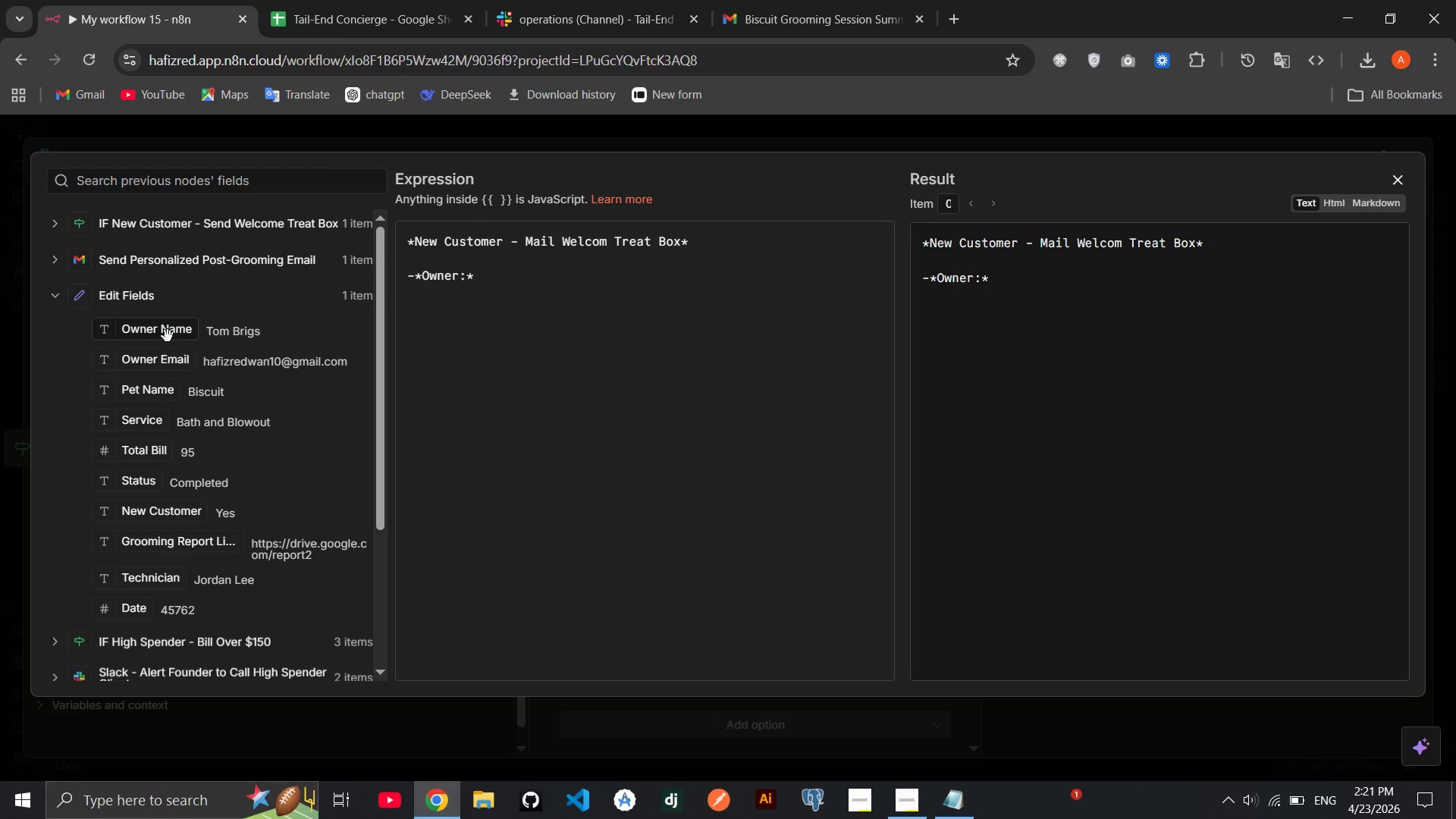 
left_click_drag(start_coordinate=[168, 336], to_coordinate=[515, 274])
 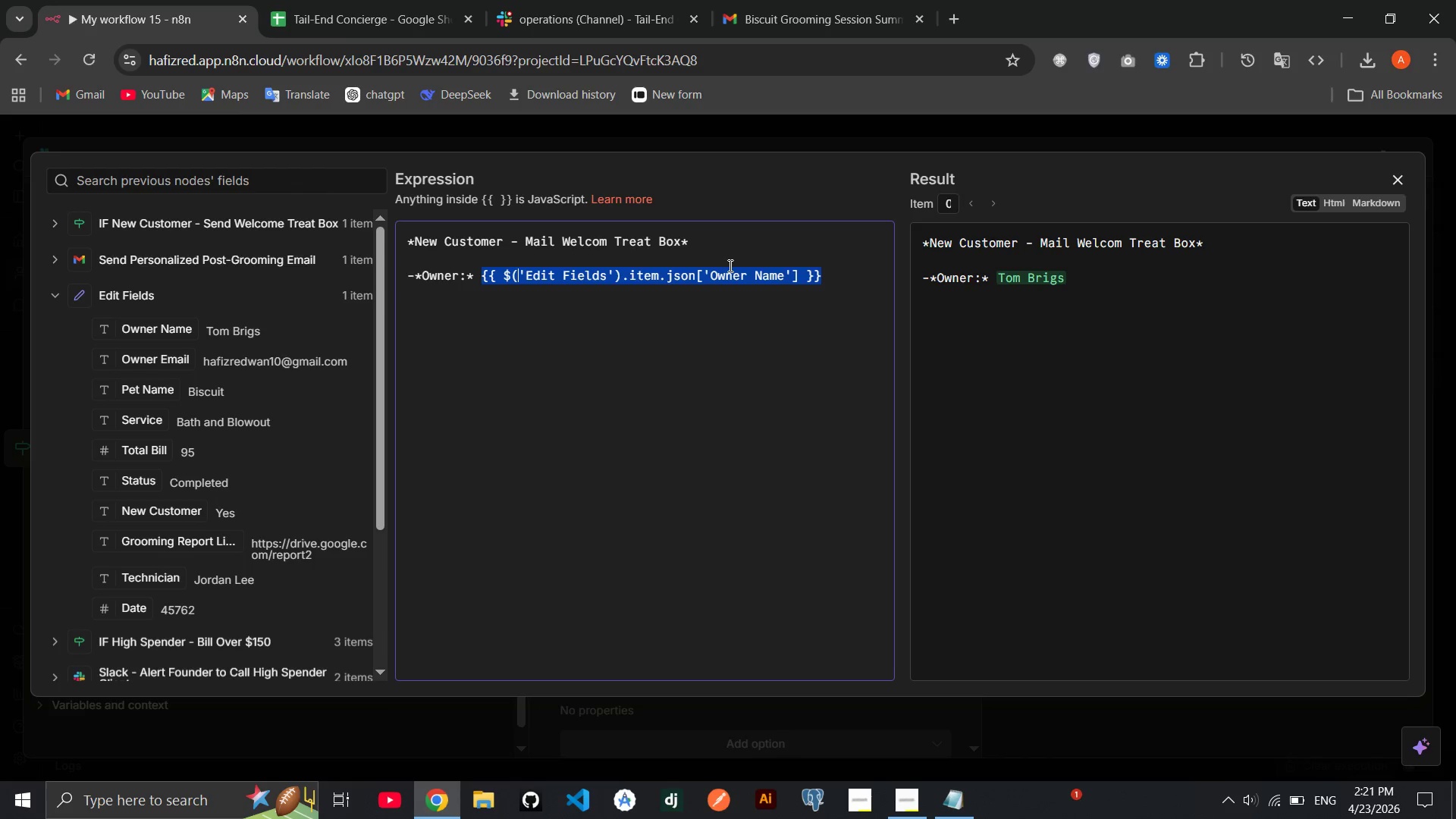 
key(End)
 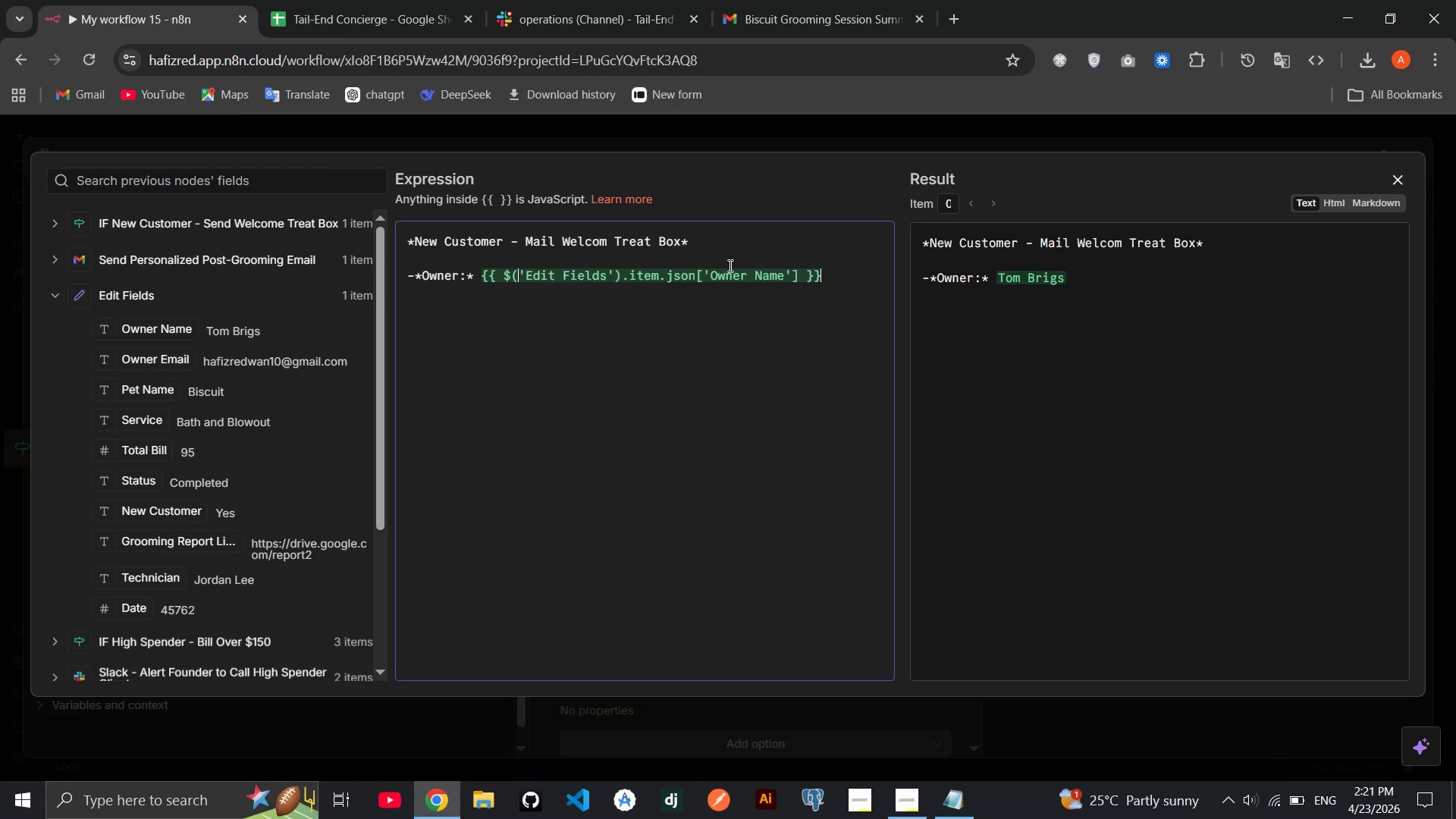 
key(Enter)
 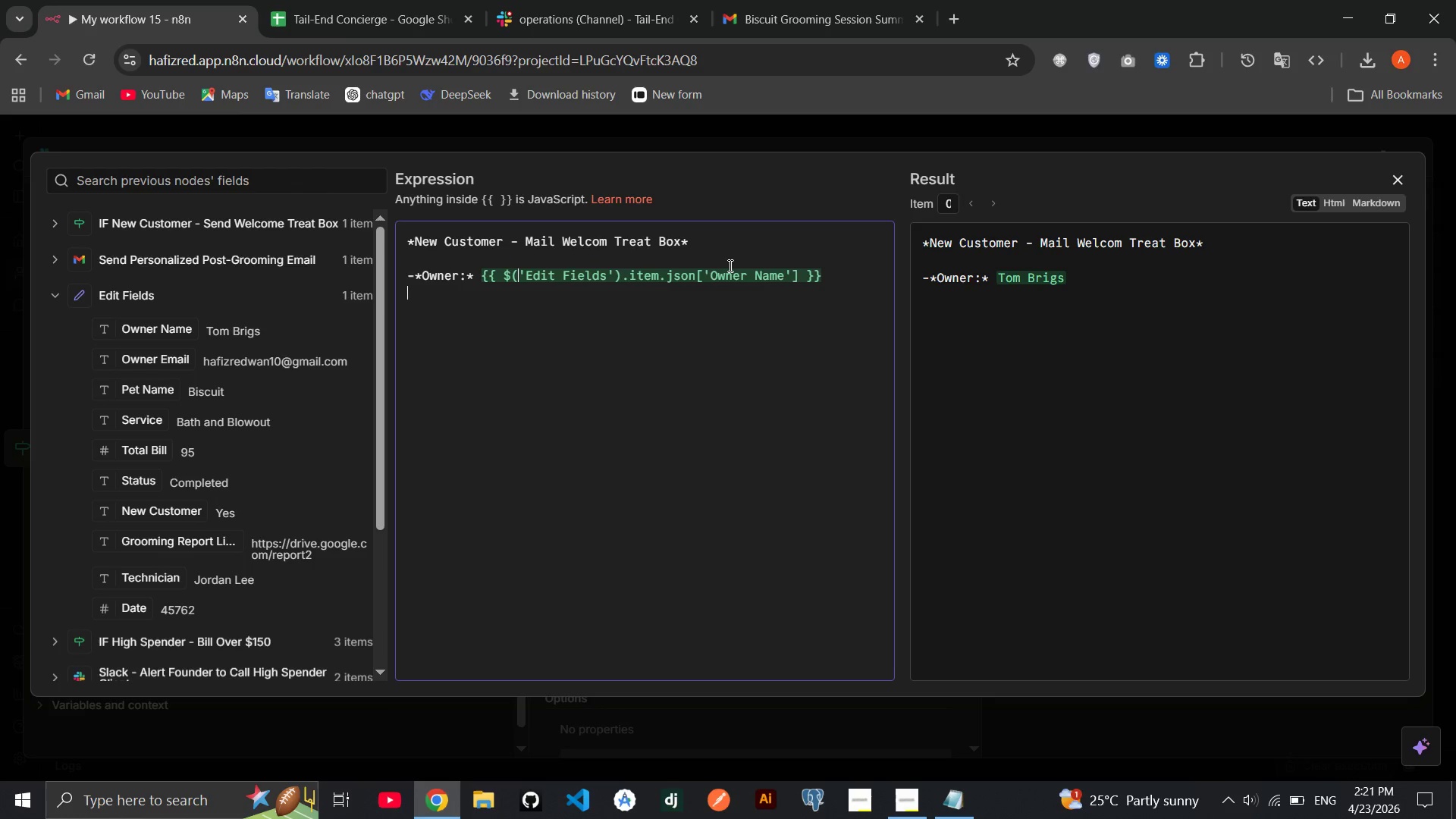 
type(-**)
 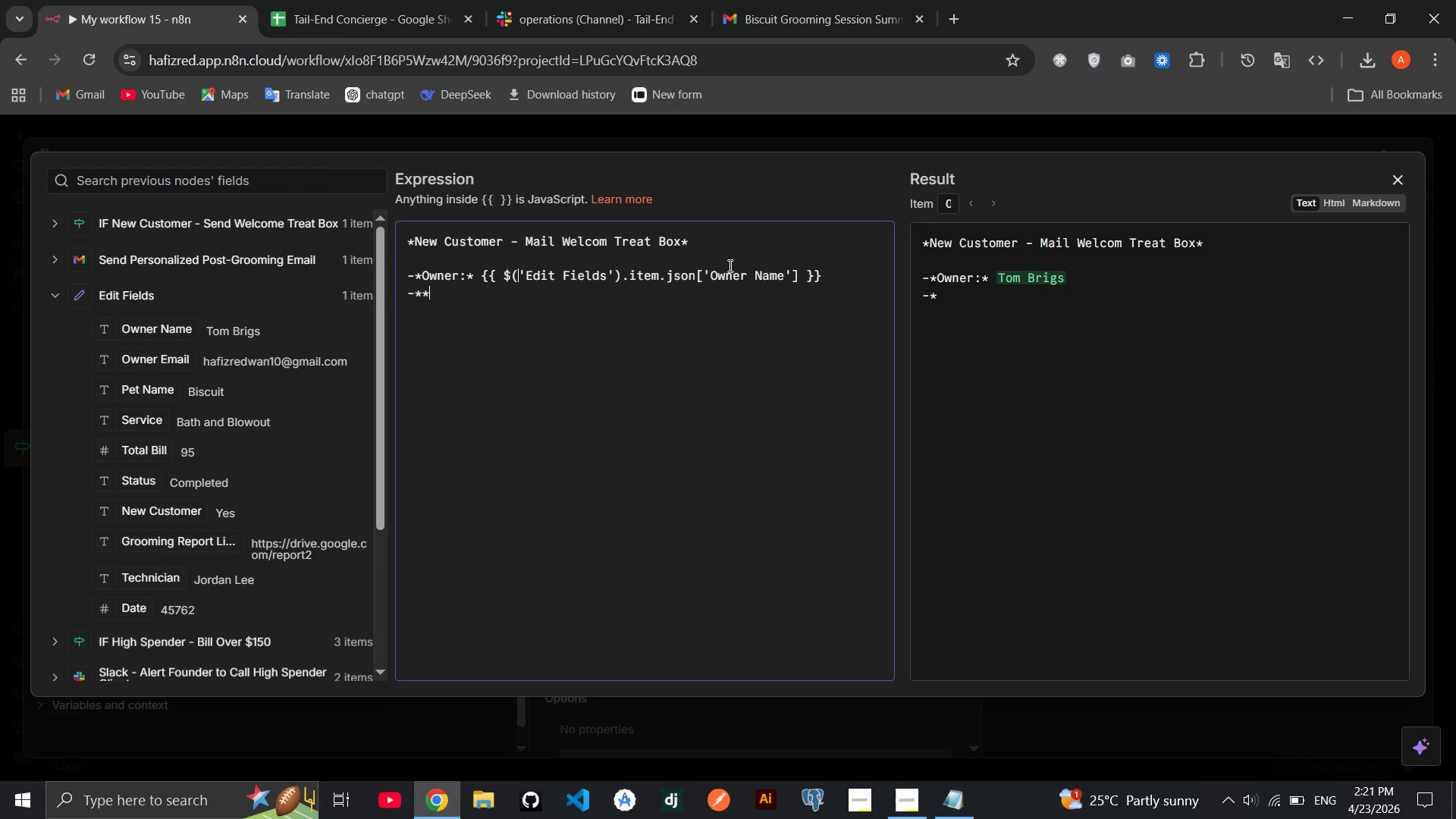 
key(ArrowLeft)
 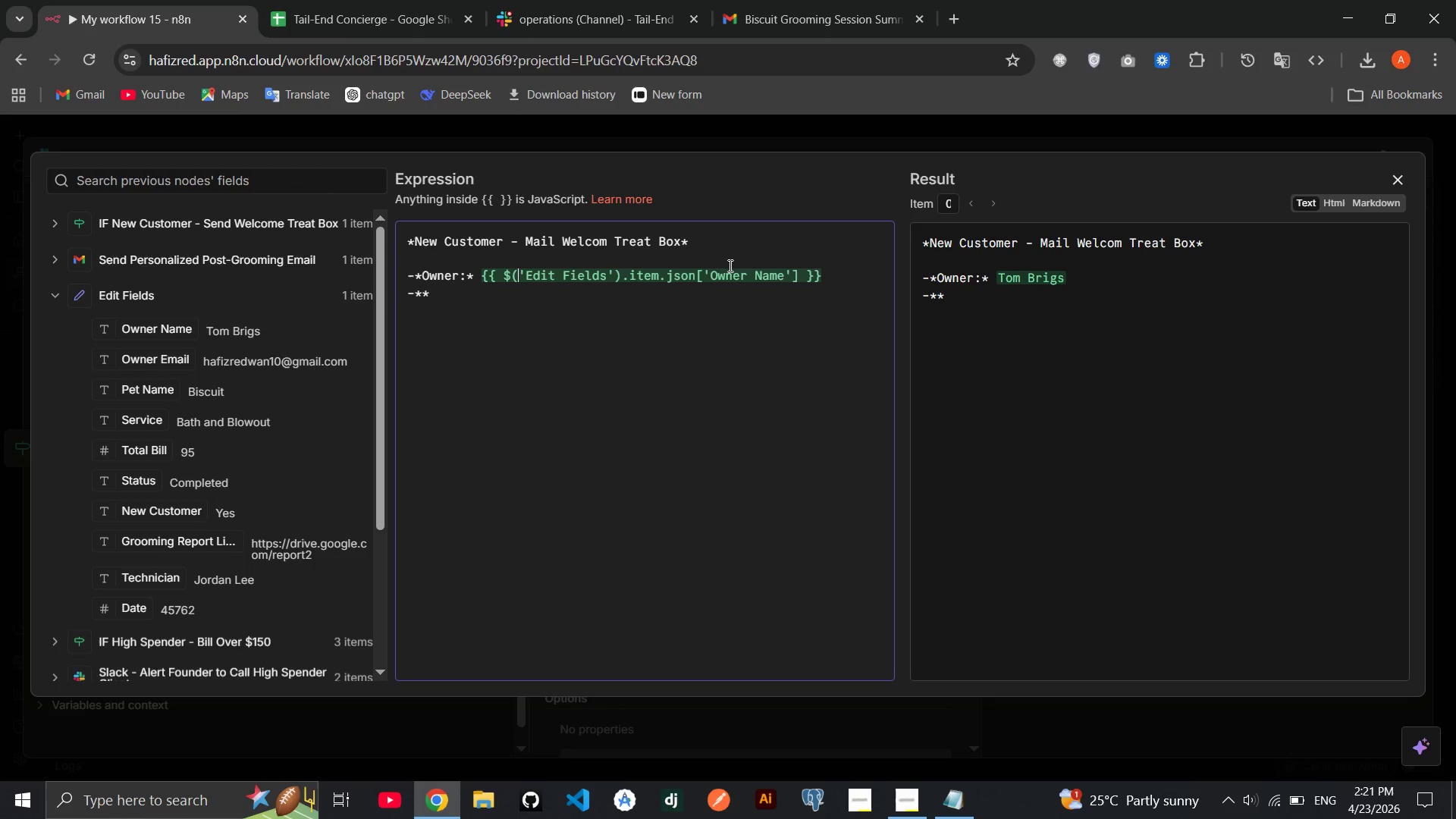 
type(Pet Name:)
 